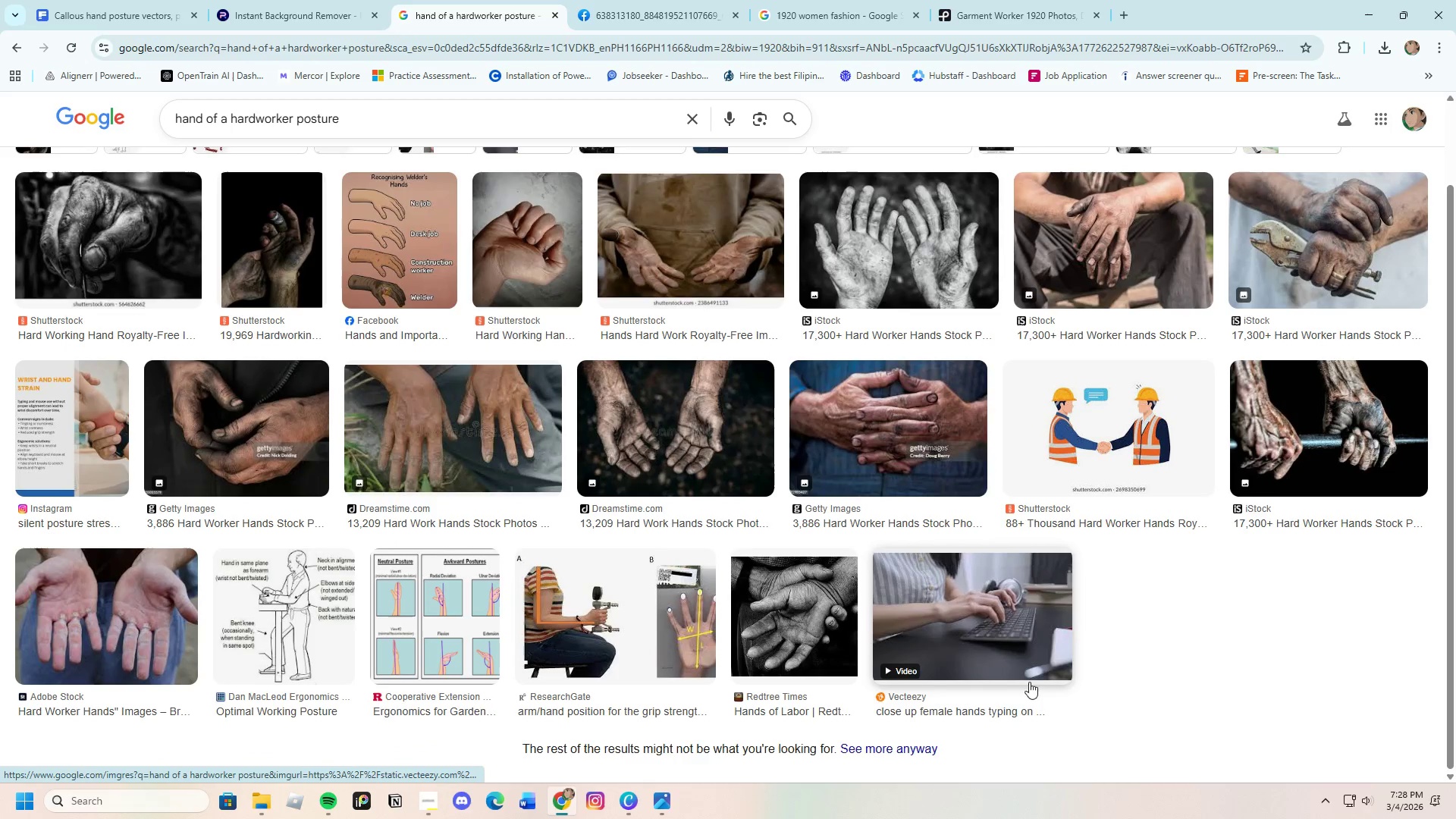 
scroll: coordinate [1024, 674], scroll_direction: up, amount: 2.0
 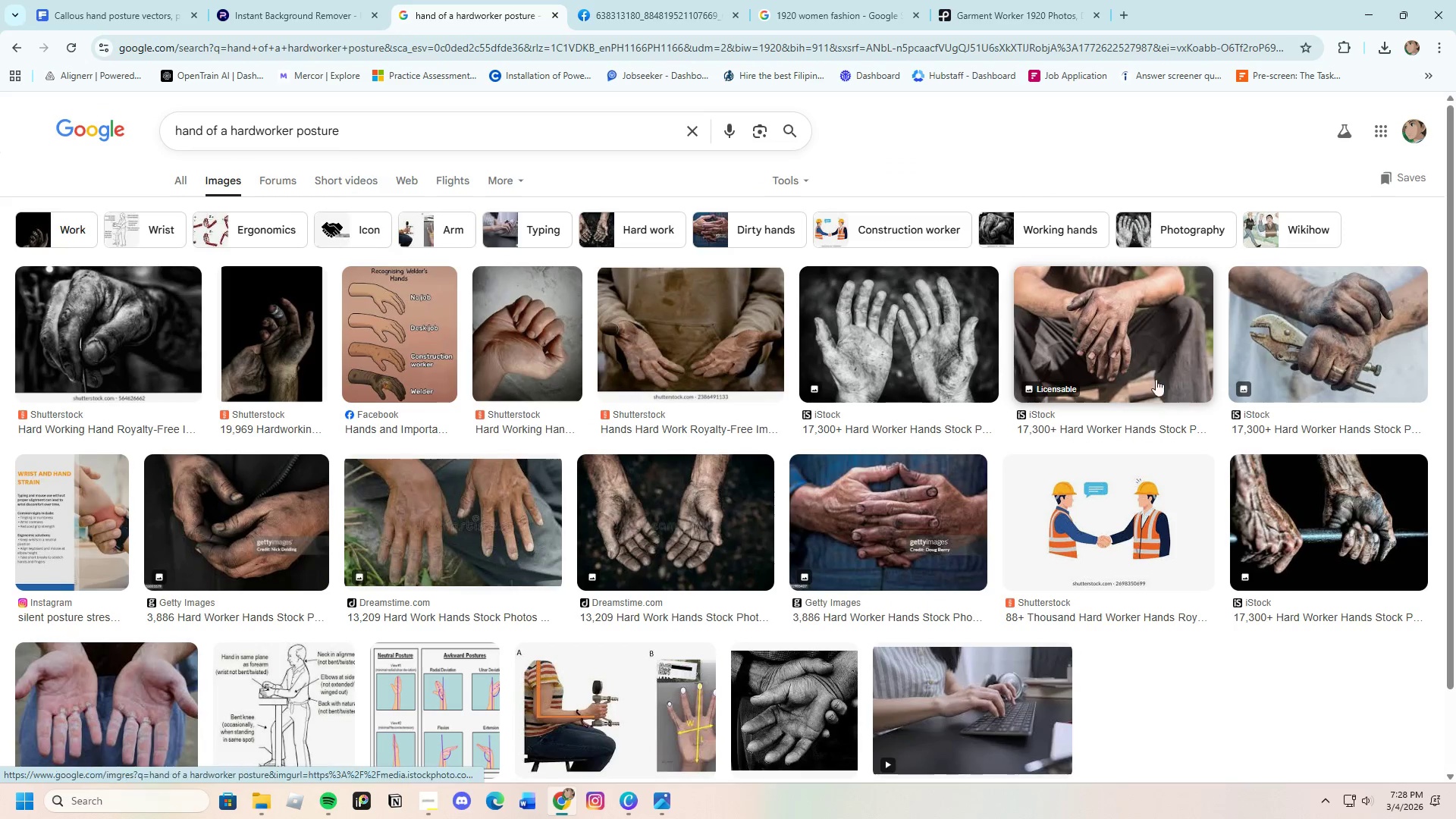 
left_click([1105, 318])
 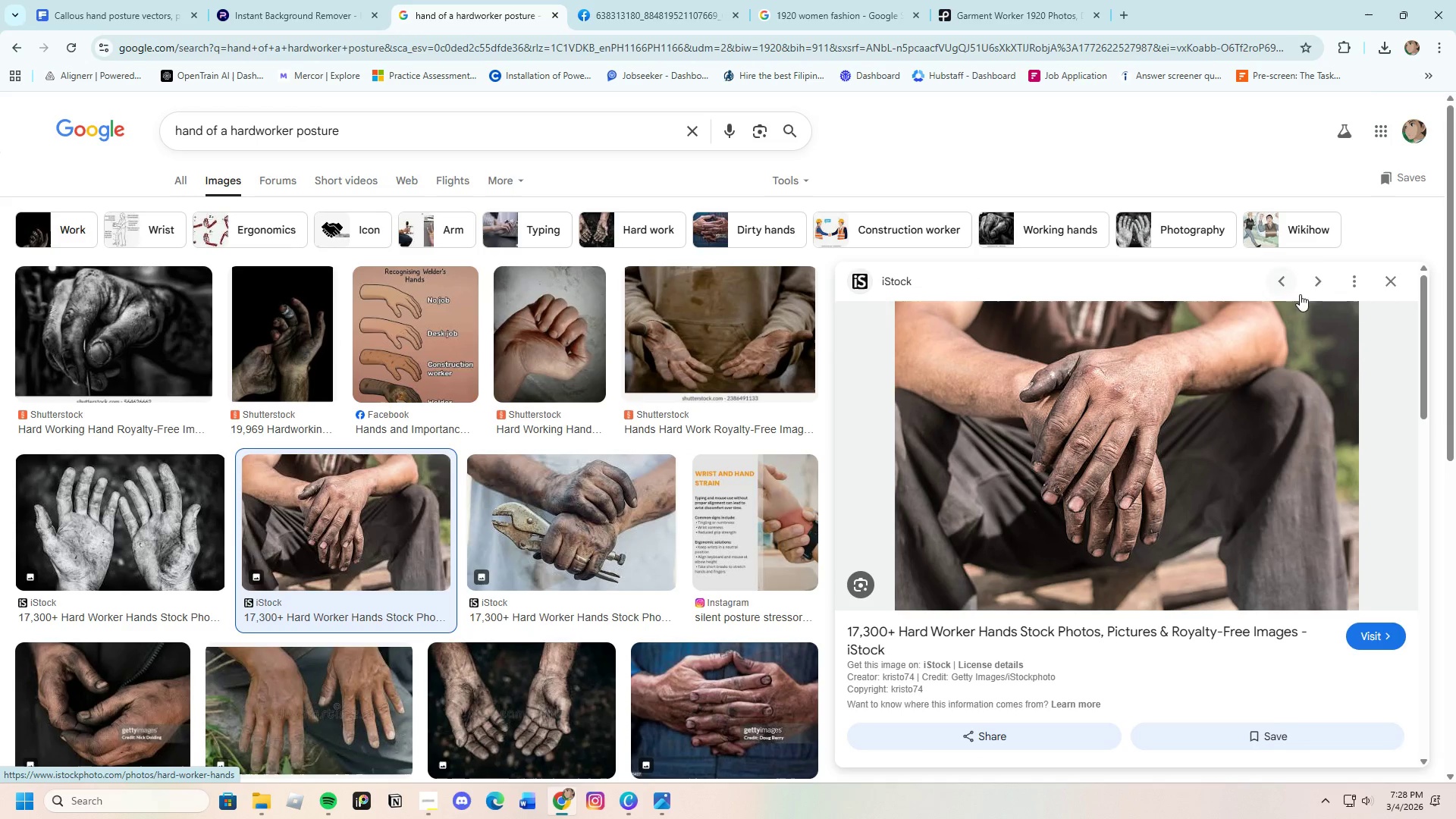 
left_click([1397, 284])
 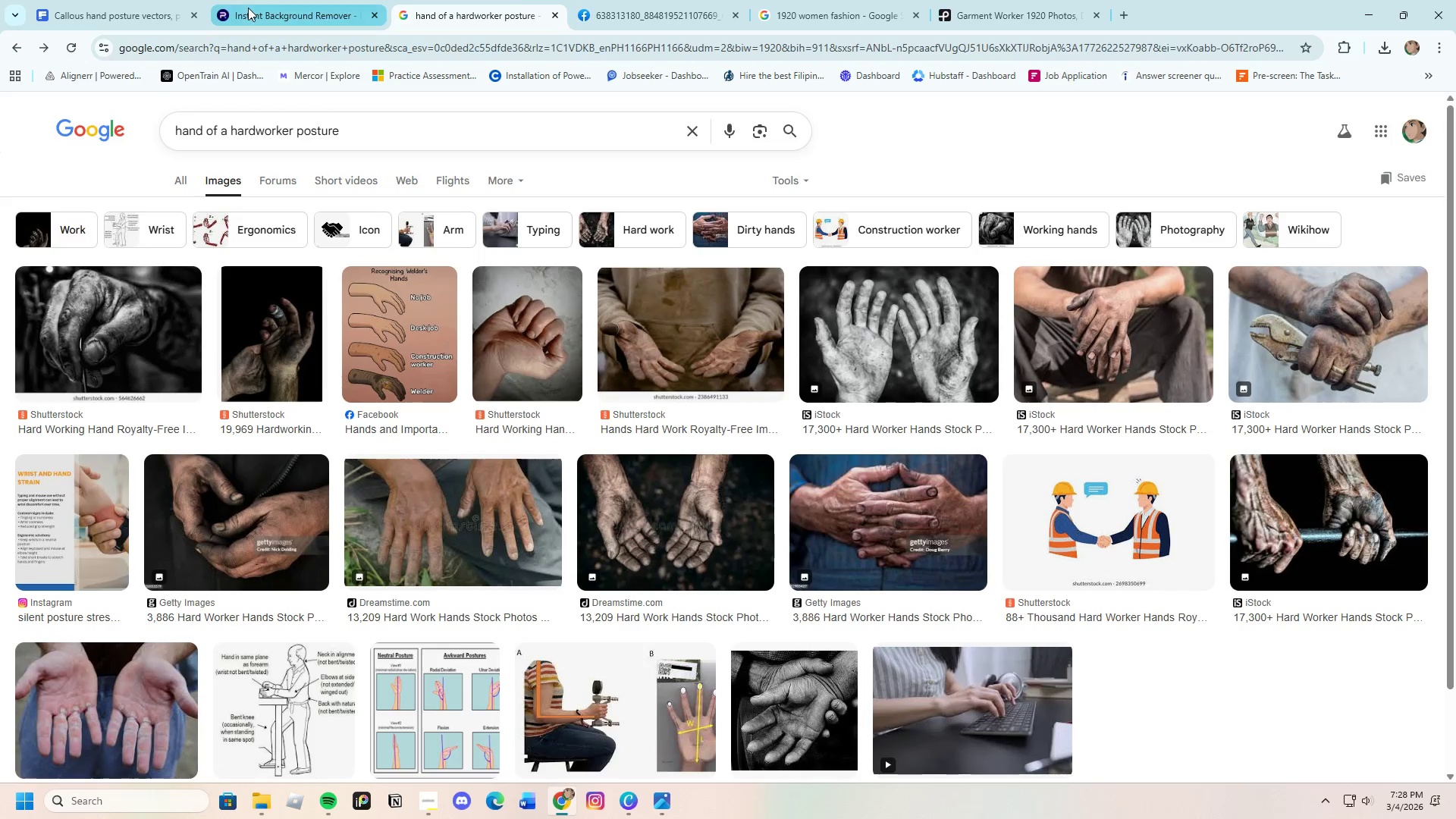 
left_click([1009, 0])
 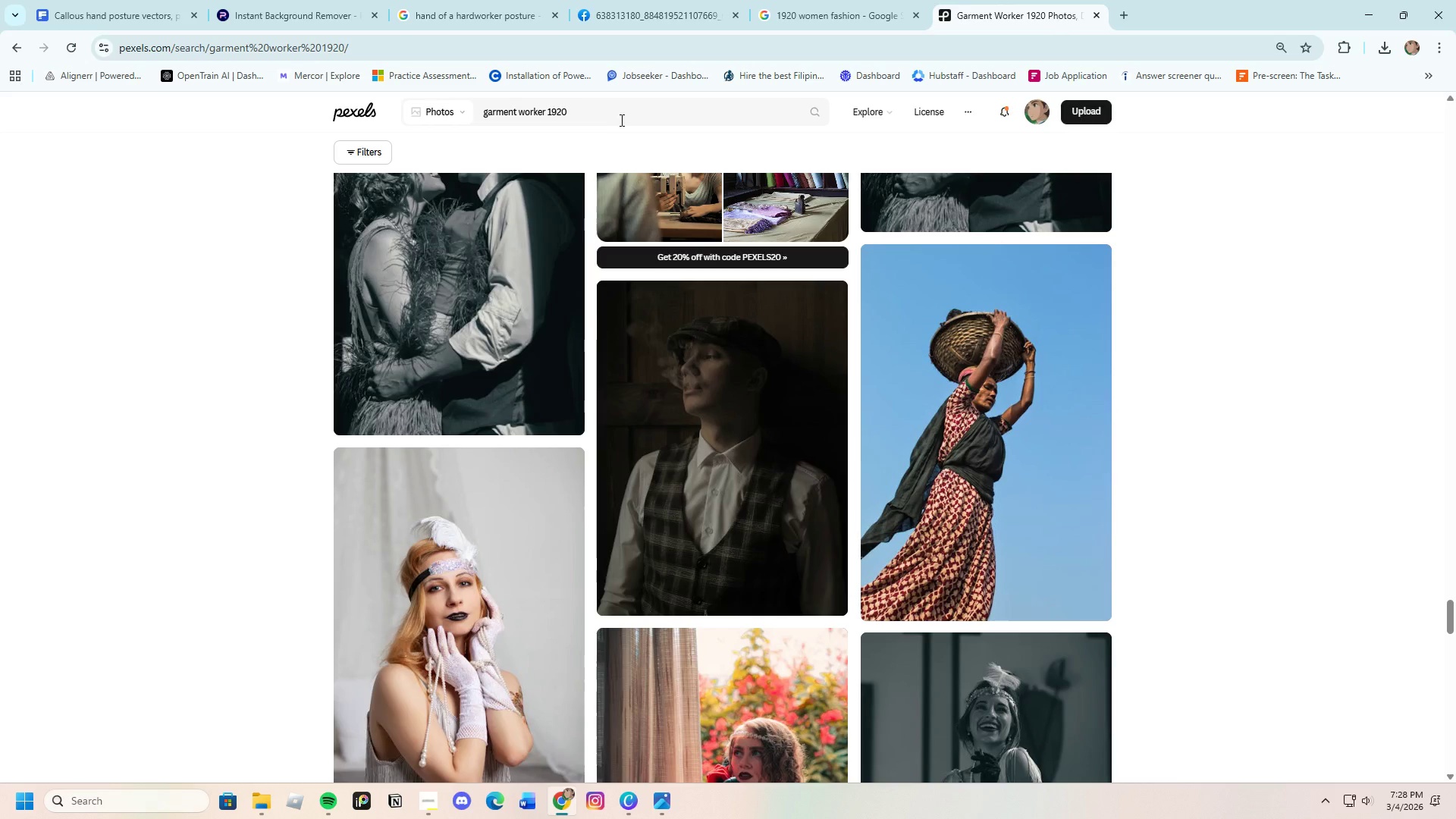 
left_click_drag(start_coordinate=[620, 115], to_coordinate=[384, 122])
 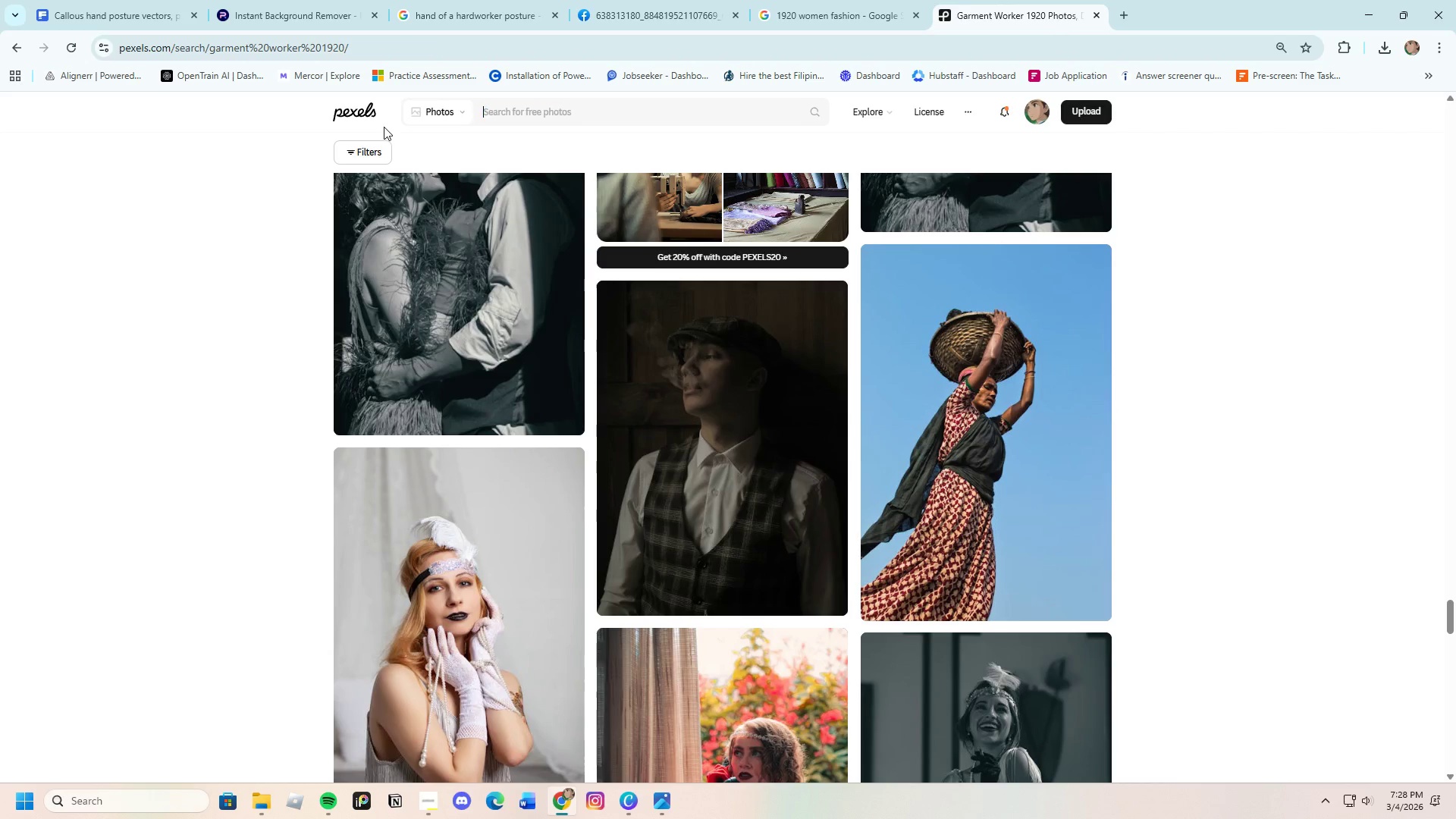 
key(Backspace)
type(hand of a hardworker)
 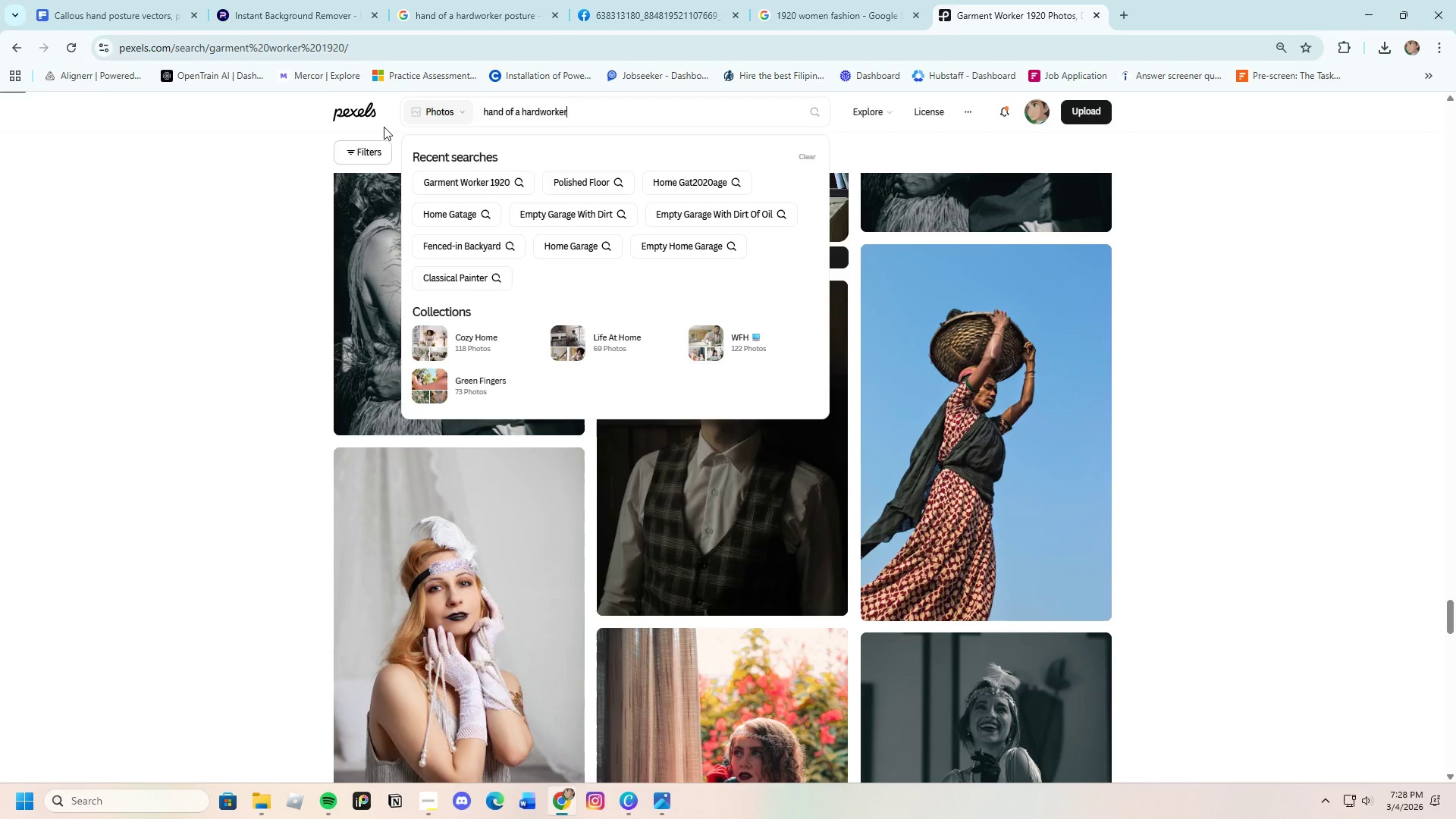 
key(Enter)
 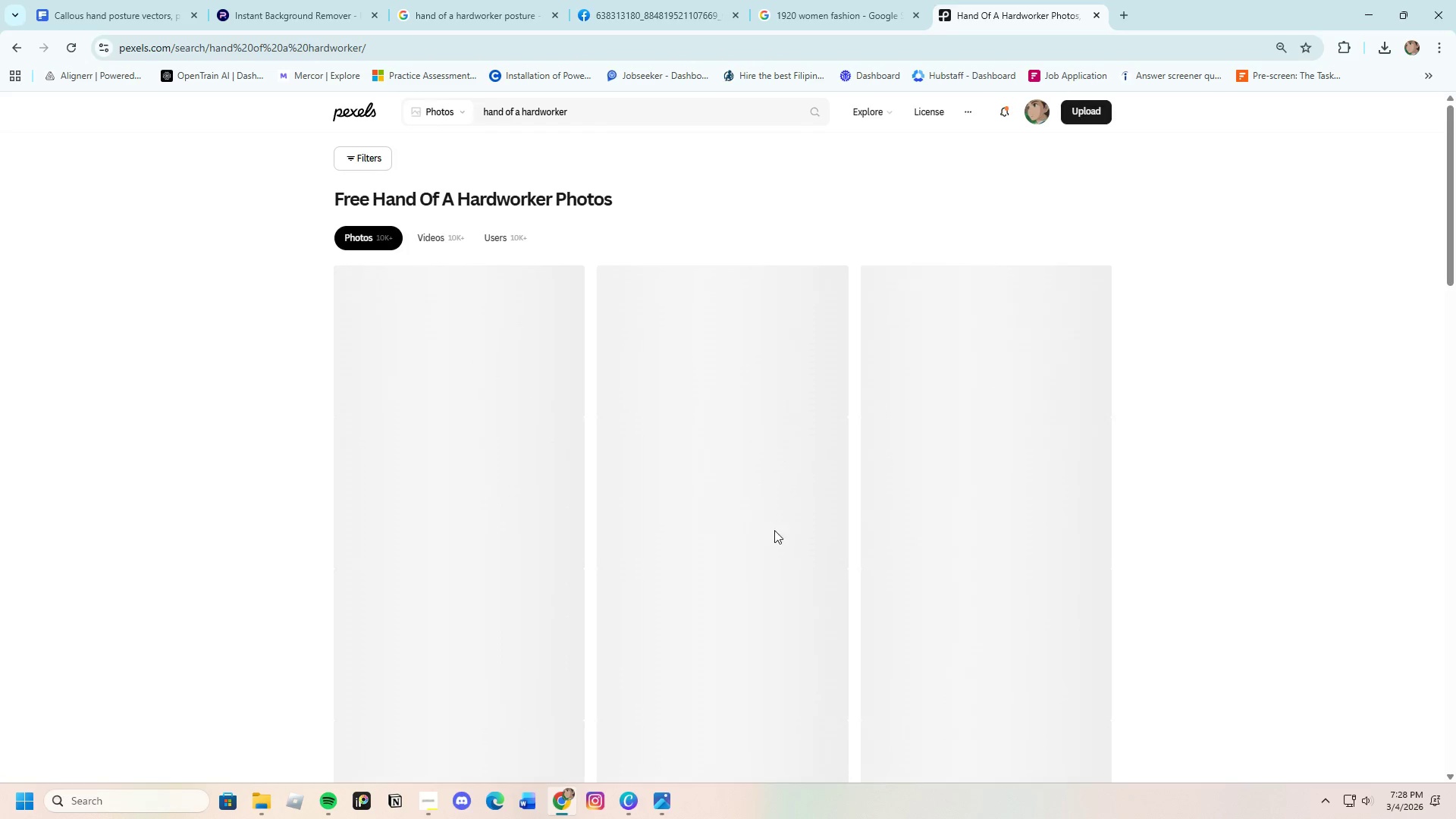 
scroll: coordinate [714, 566], scroll_direction: down, amount: 18.0
 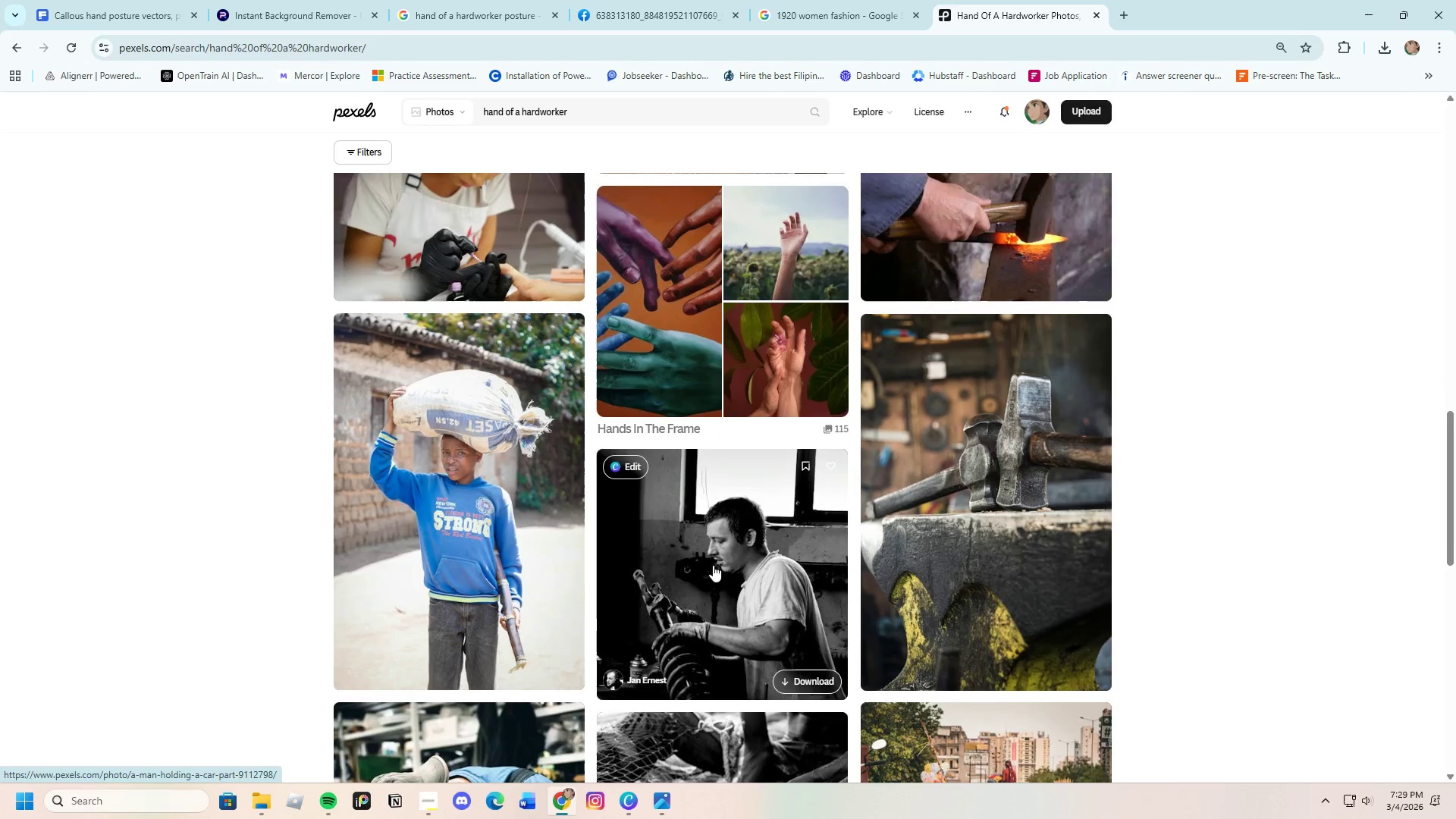 
scroll: coordinate [773, 595], scroll_direction: down, amount: 20.0
 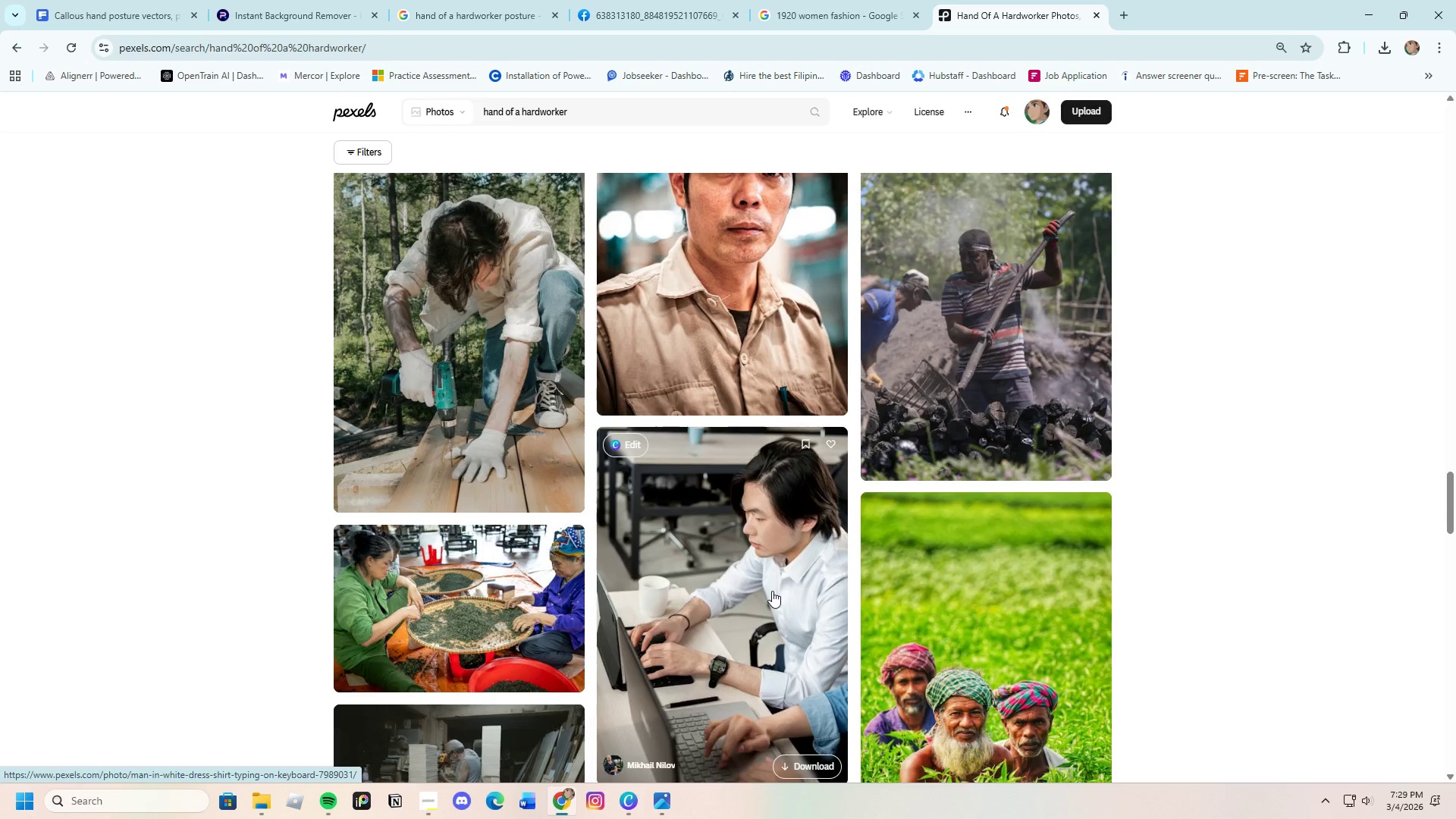 
scroll: coordinate [904, 607], scroll_direction: down, amount: 25.0
 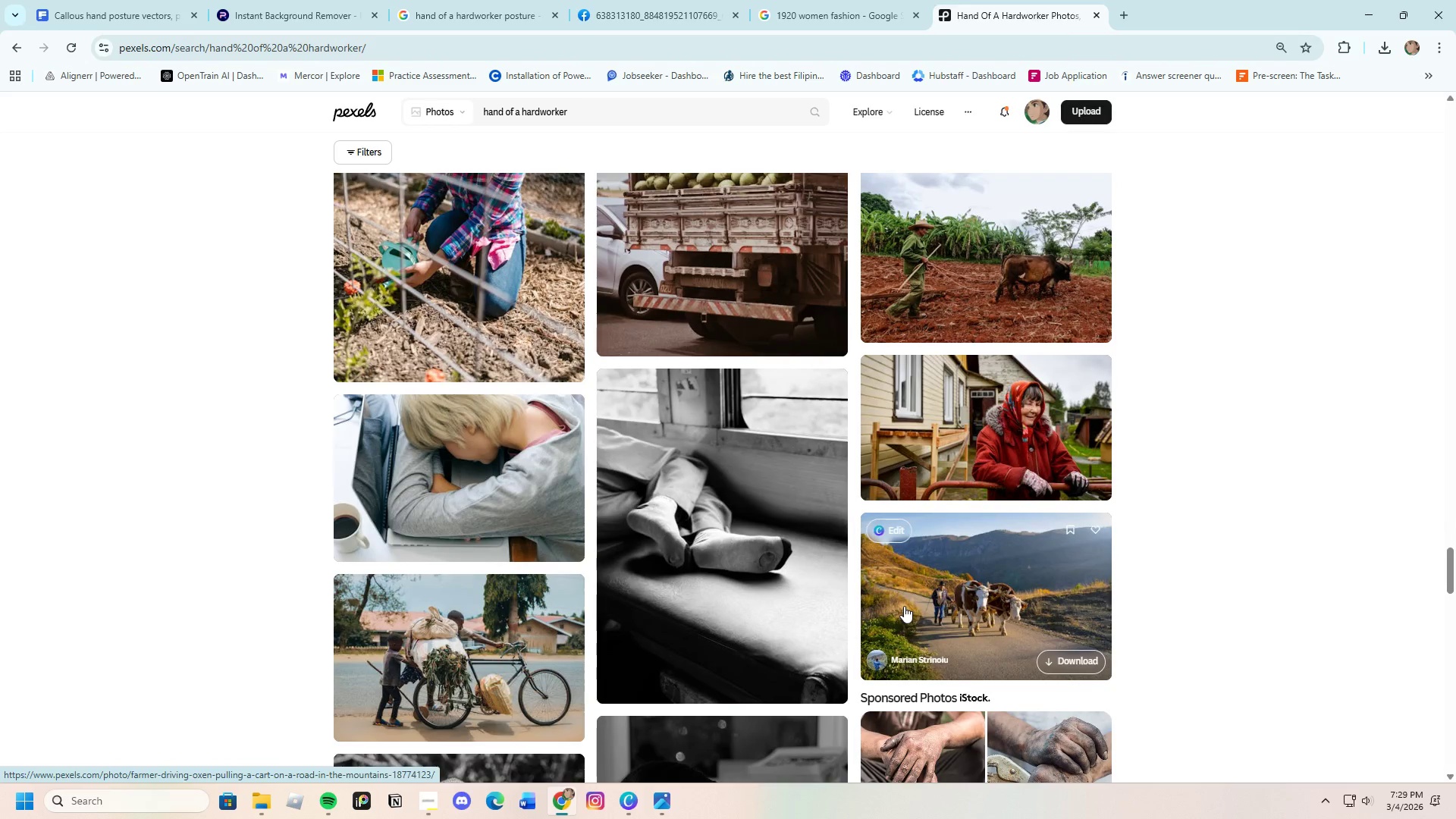 
scroll: coordinate [793, 600], scroll_direction: down, amount: 44.0
 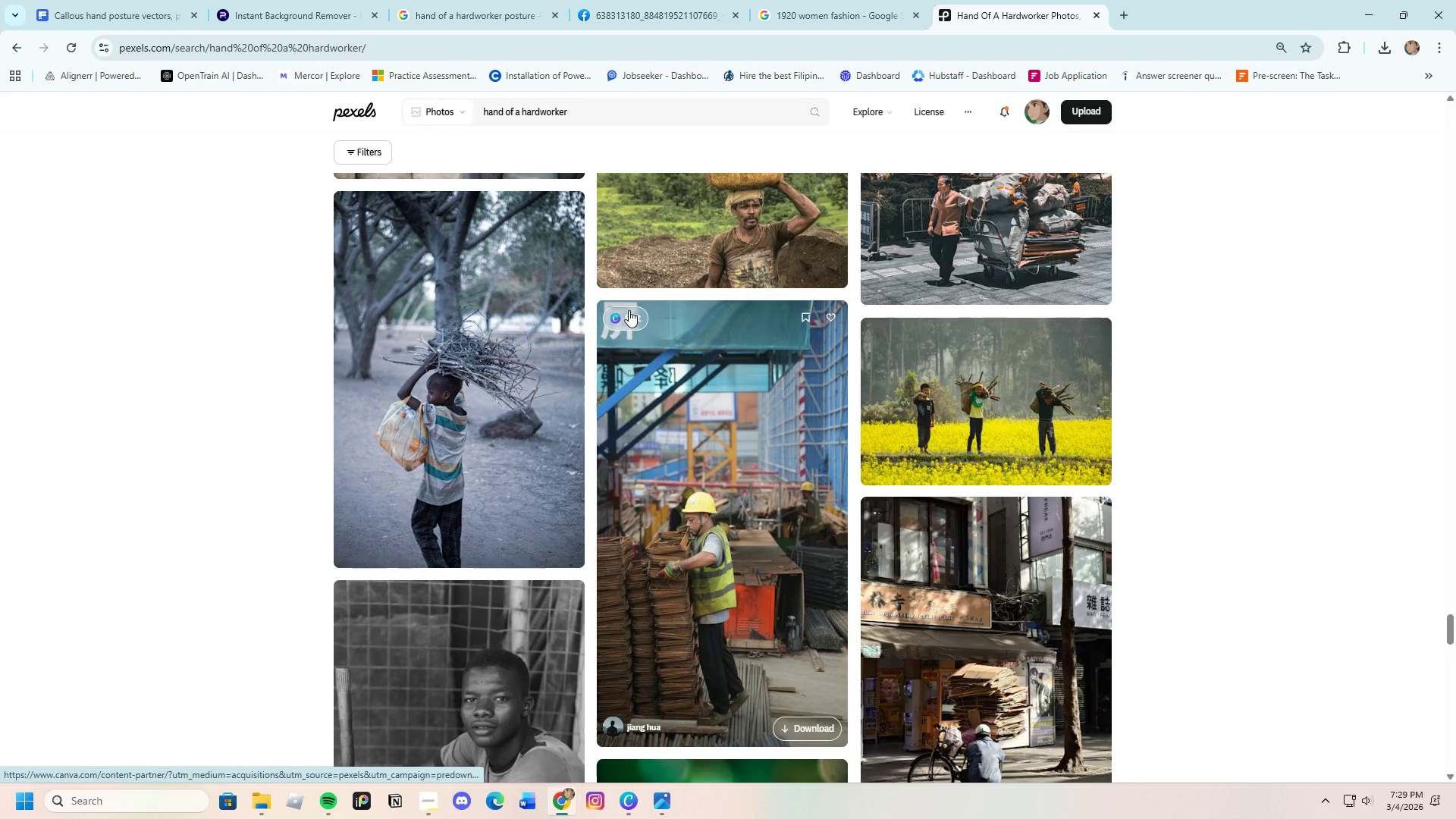 
left_click([482, 0])
 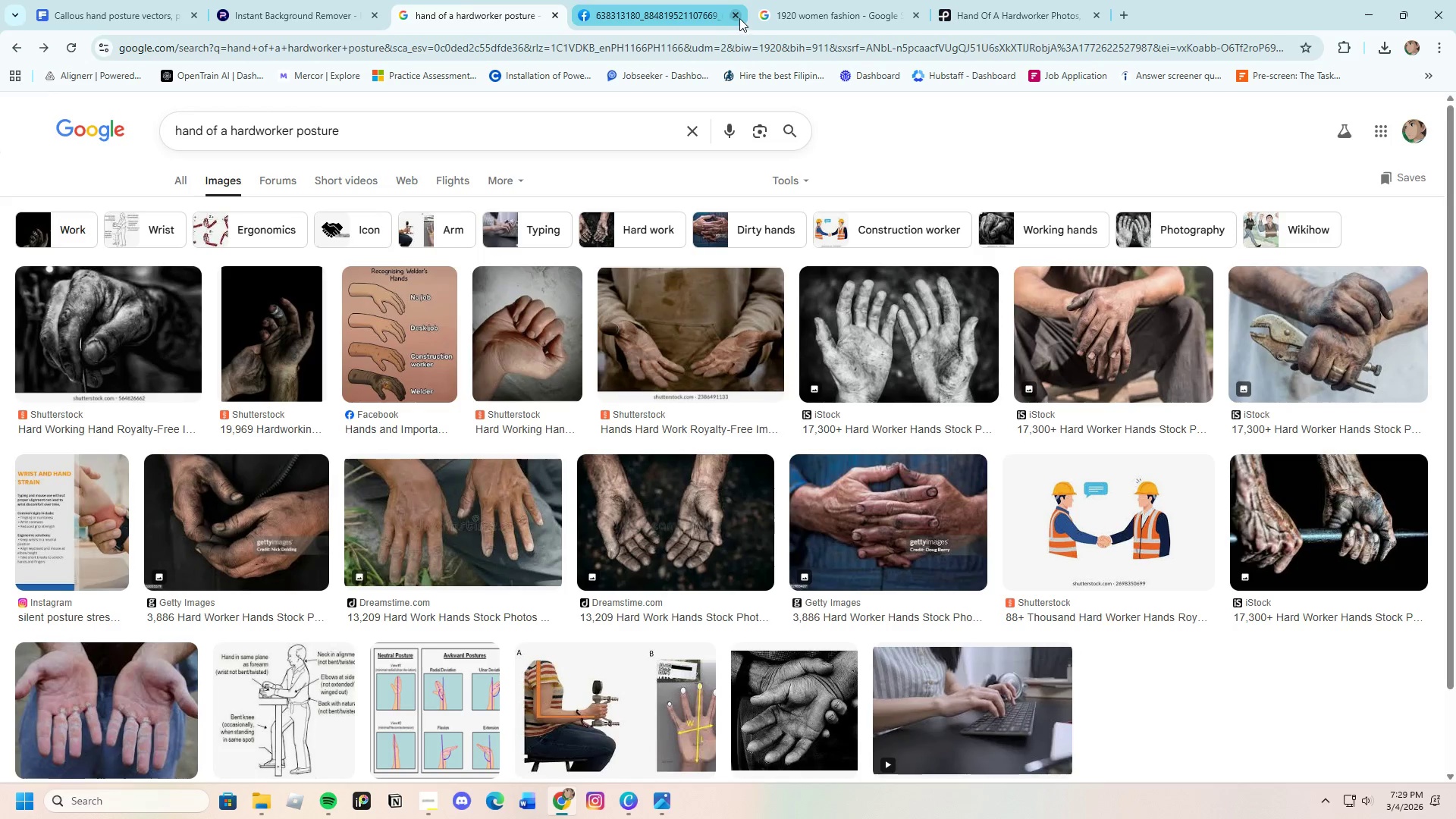 
left_click([736, 17])
 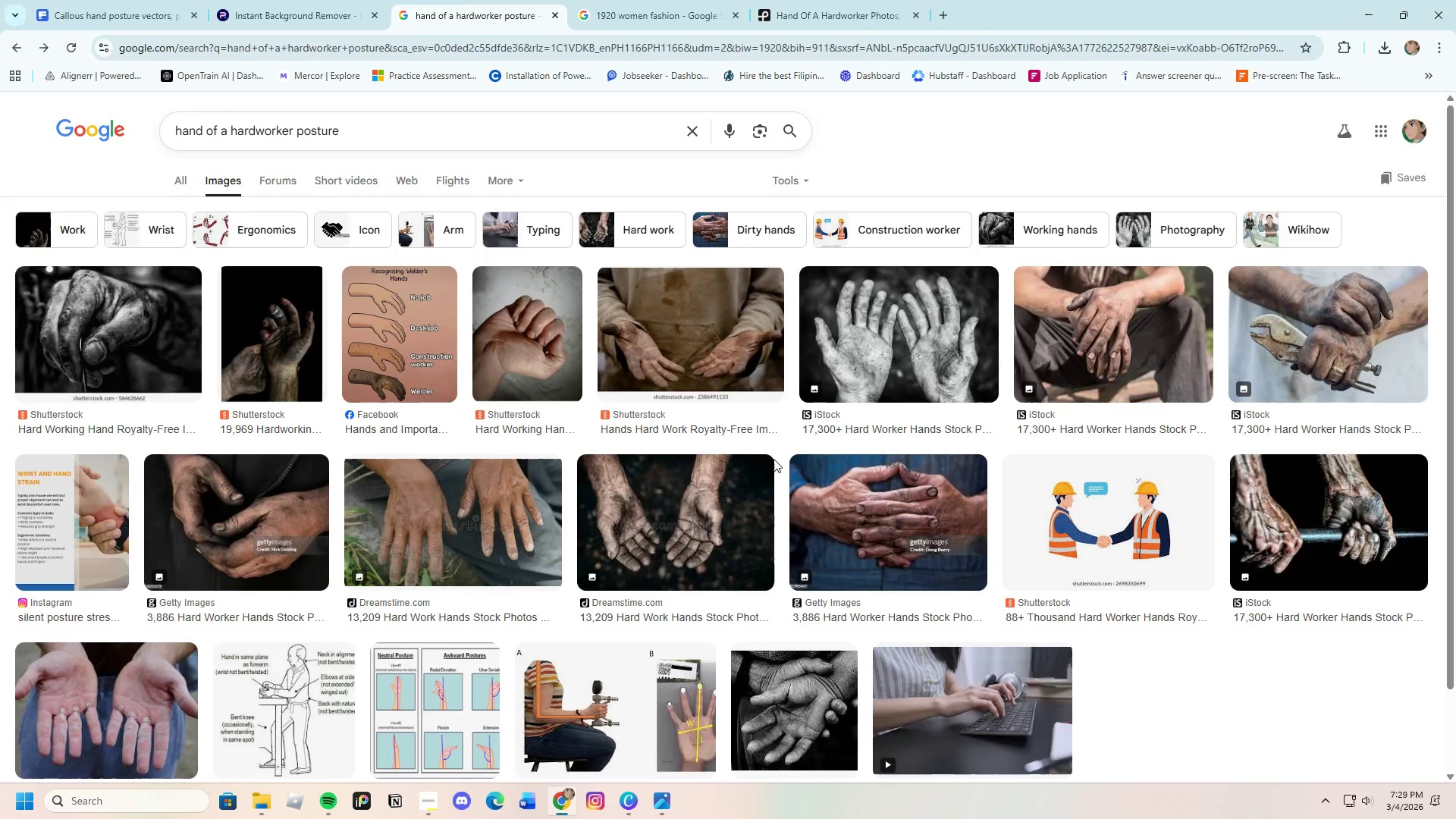 
scroll: coordinate [770, 505], scroll_direction: down, amount: 4.0
 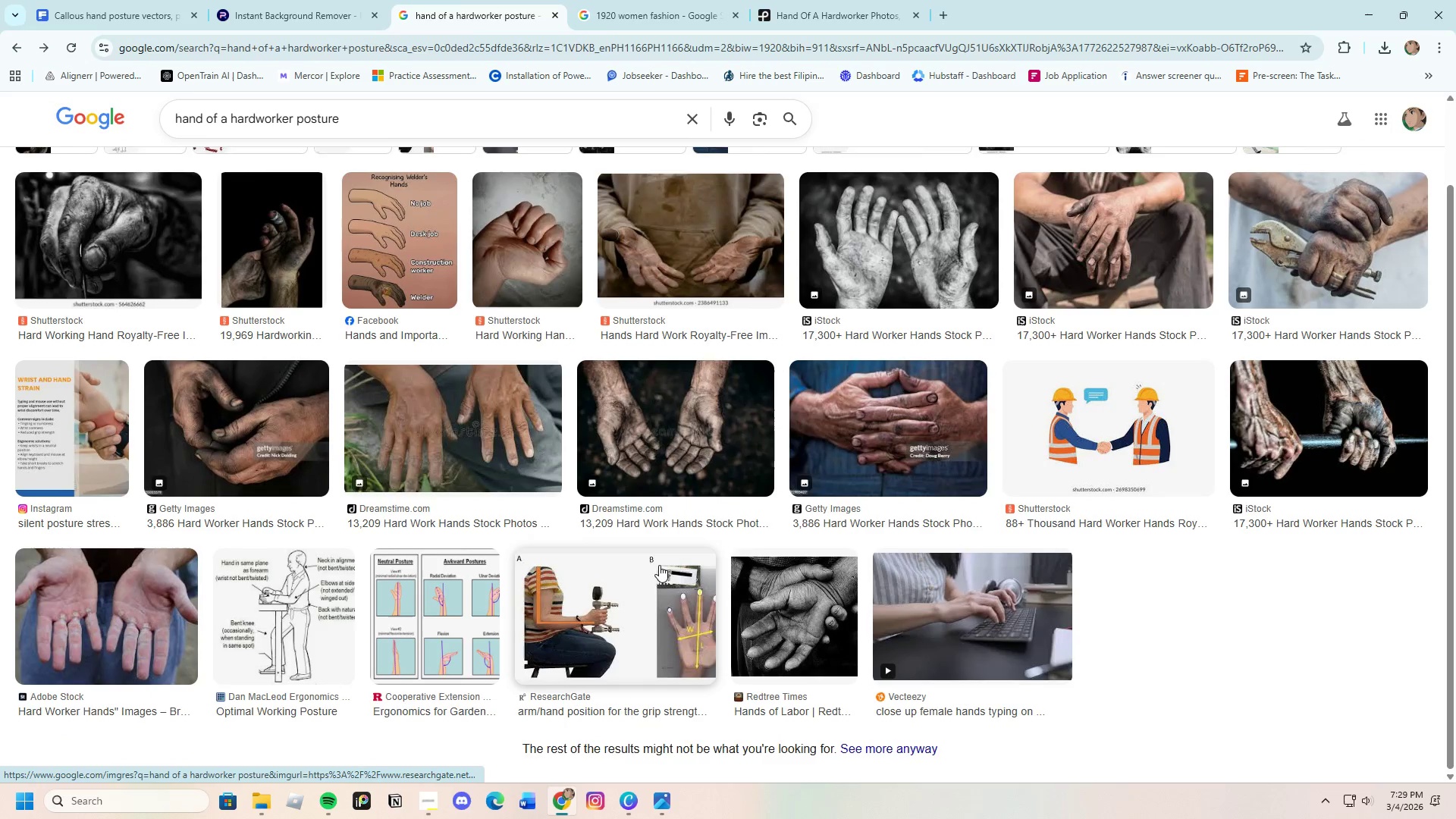 
scroll: coordinate [666, 566], scroll_direction: up, amount: 1.0
 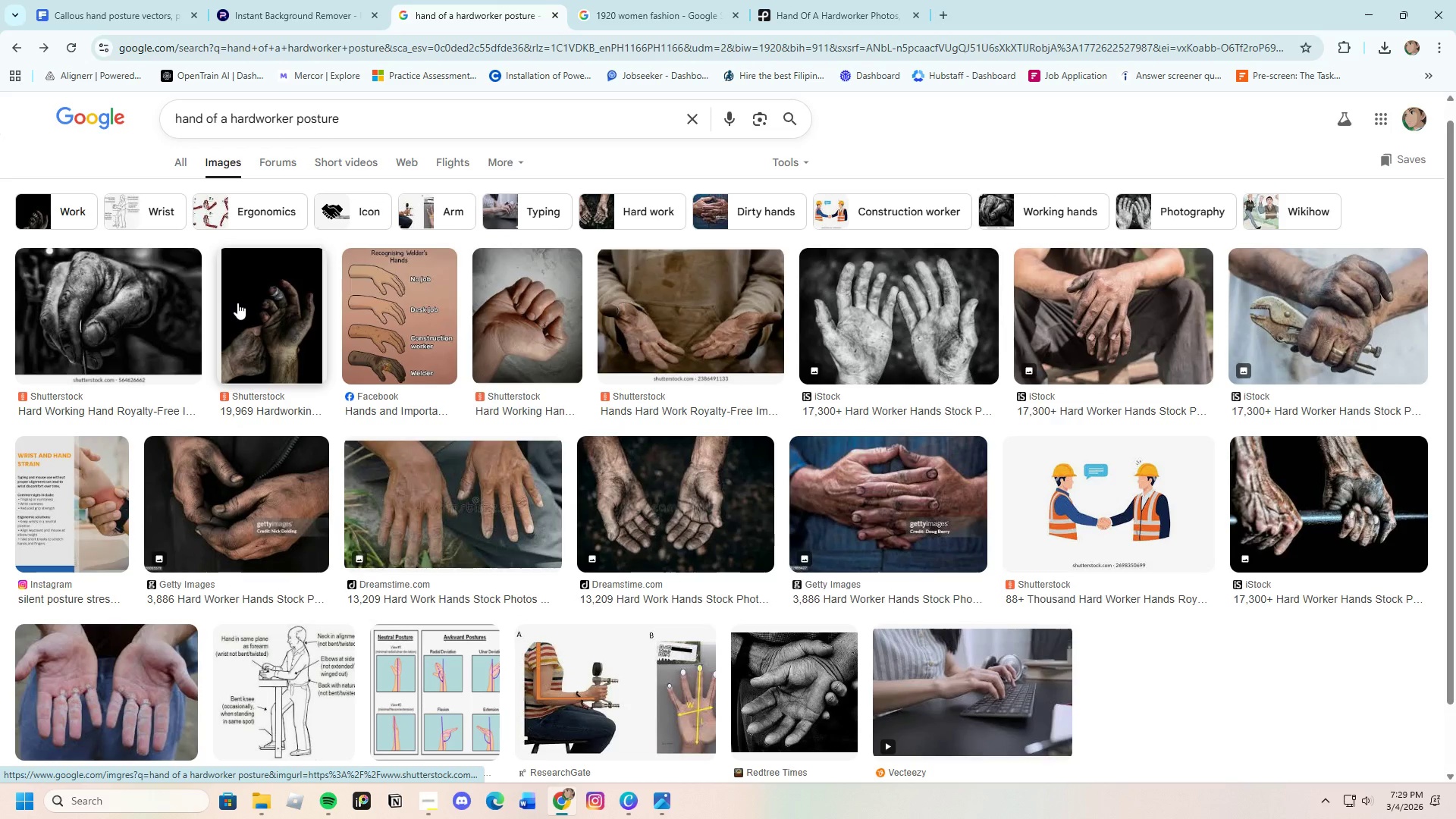 
scroll: coordinate [965, 632], scroll_direction: down, amount: 11.0
 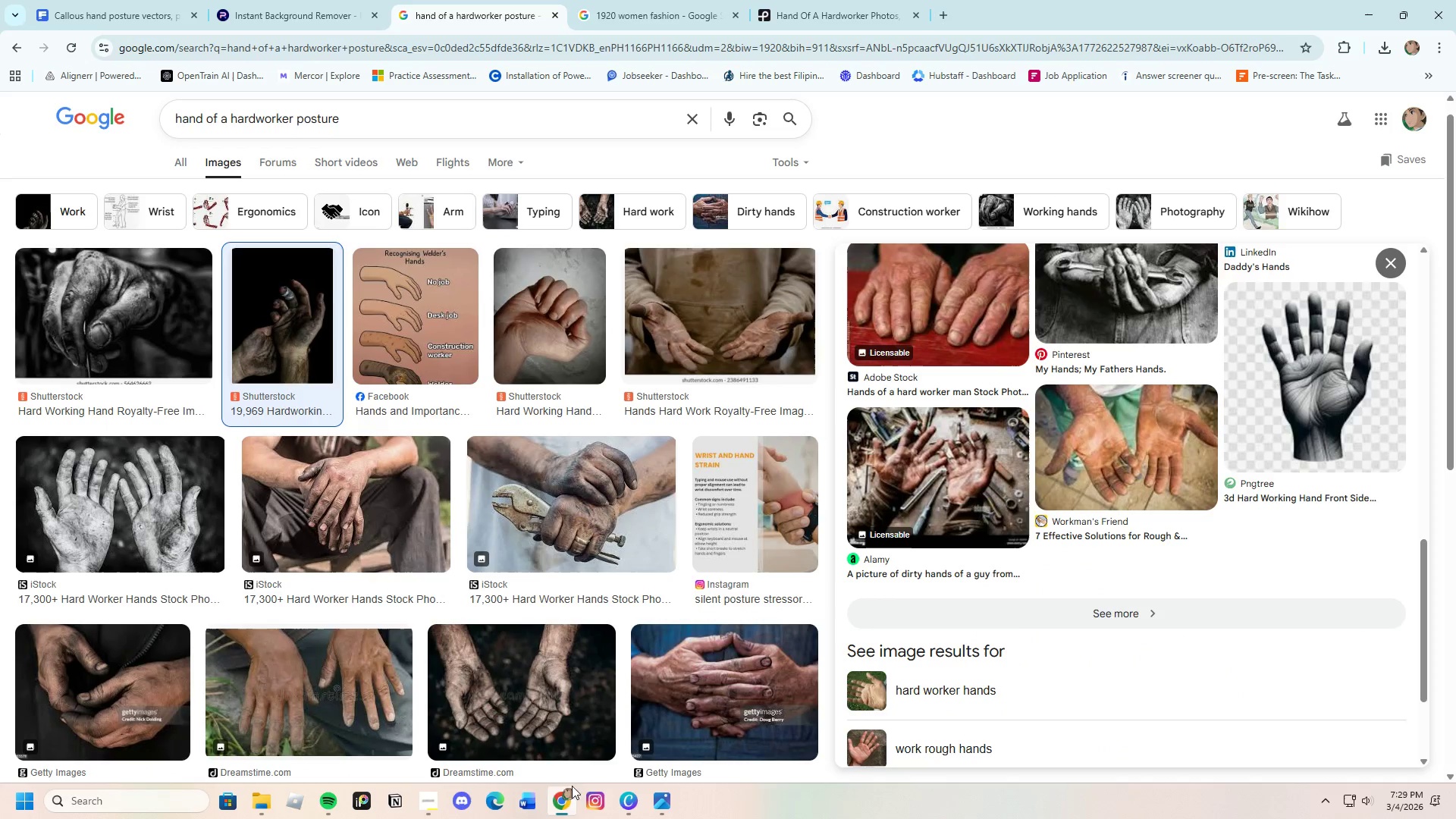 
left_click([632, 792])
 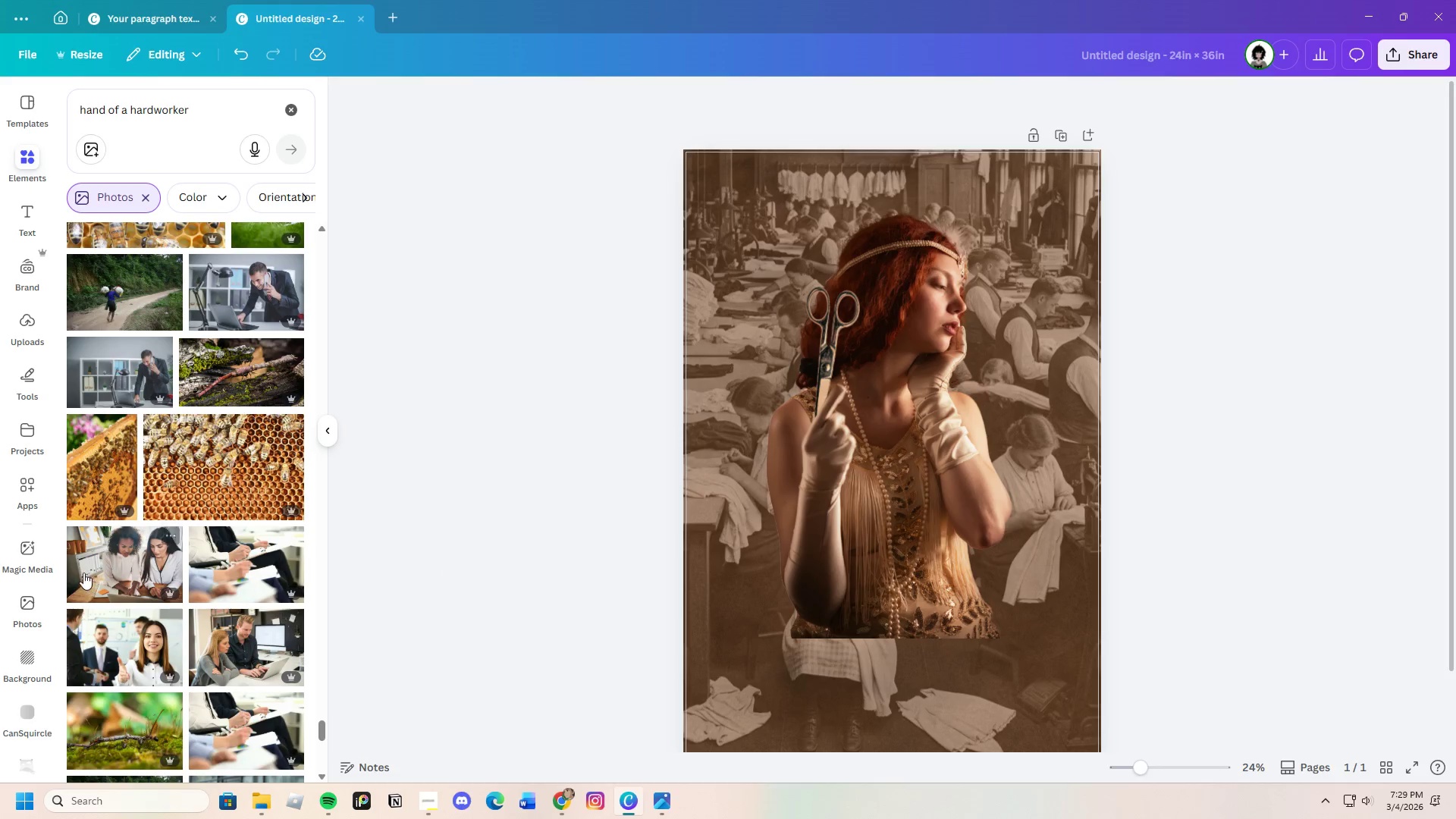 
scroll: coordinate [170, 534], scroll_direction: down, amount: 27.0
 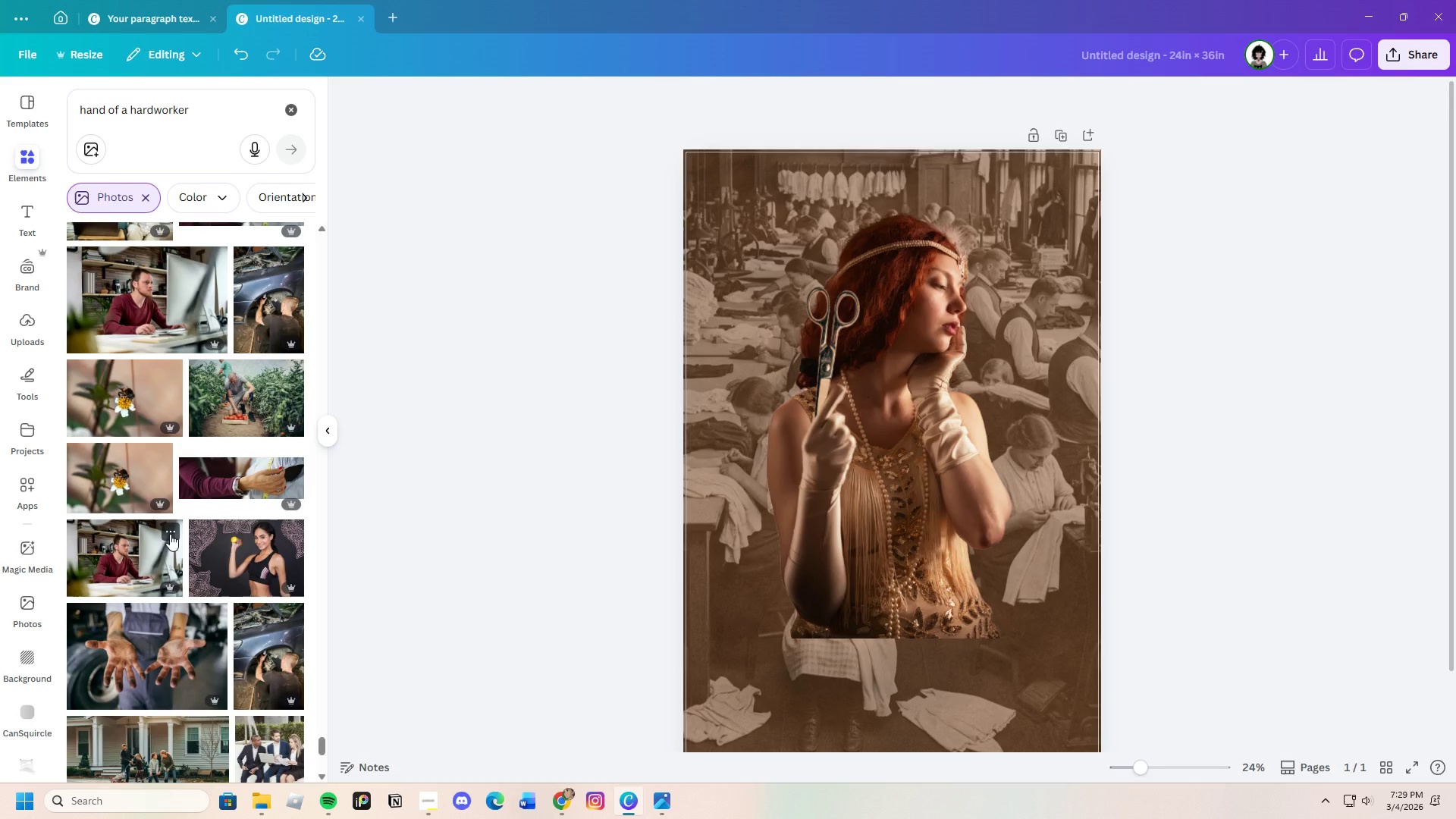 
scroll: coordinate [170, 534], scroll_direction: down, amount: 2.0
 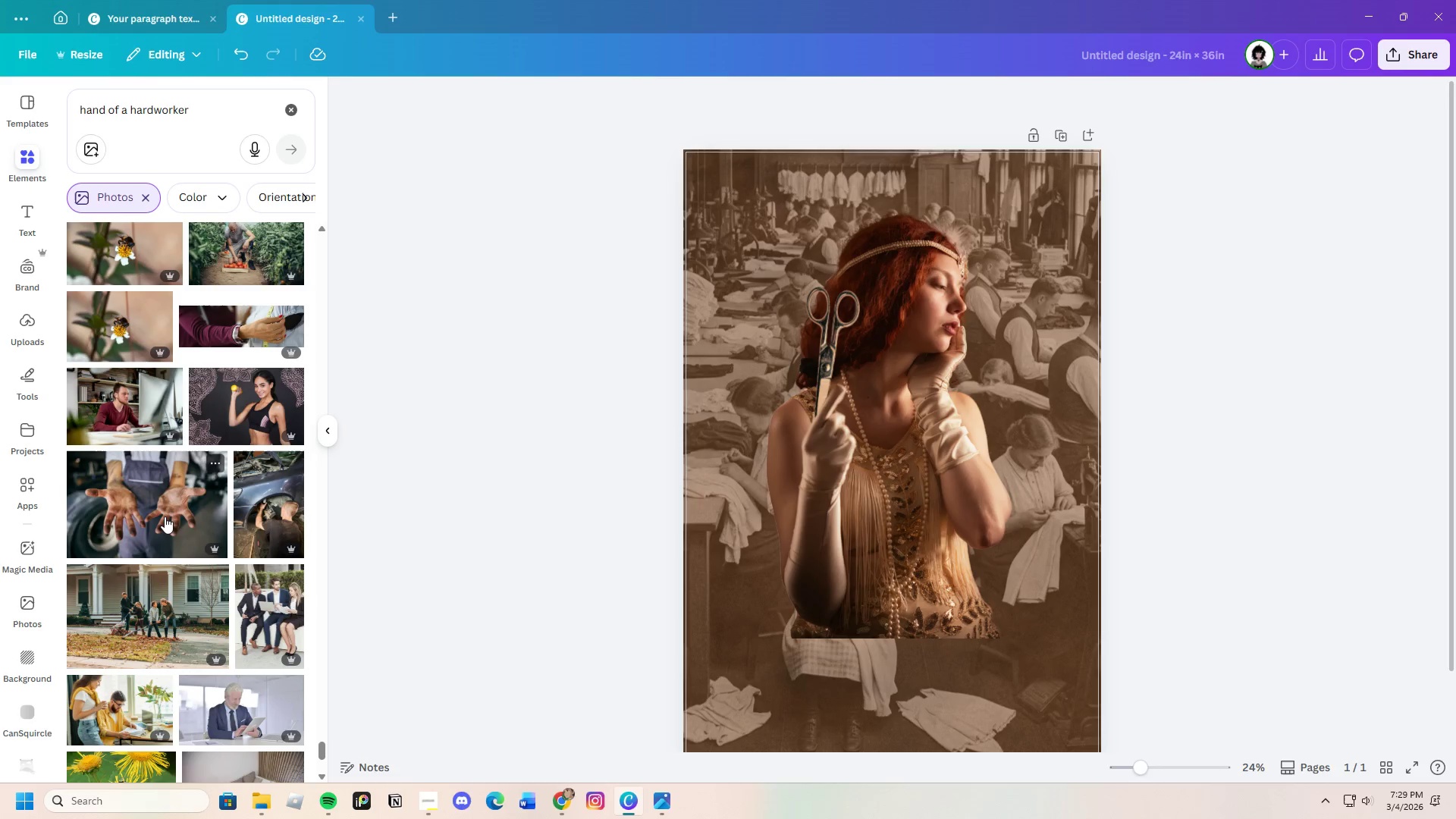 
left_click([165, 516])
 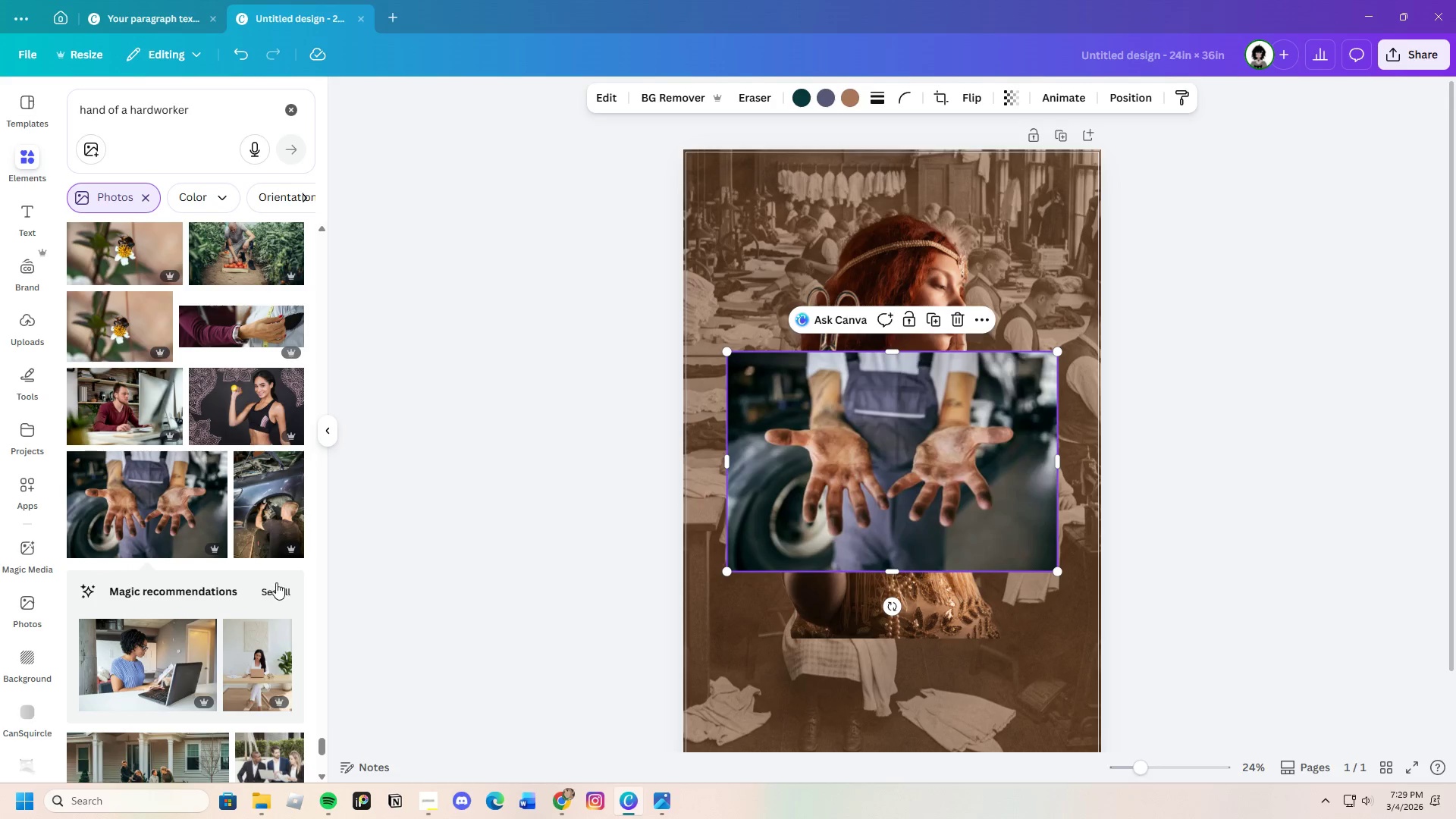 
left_click([276, 587])
 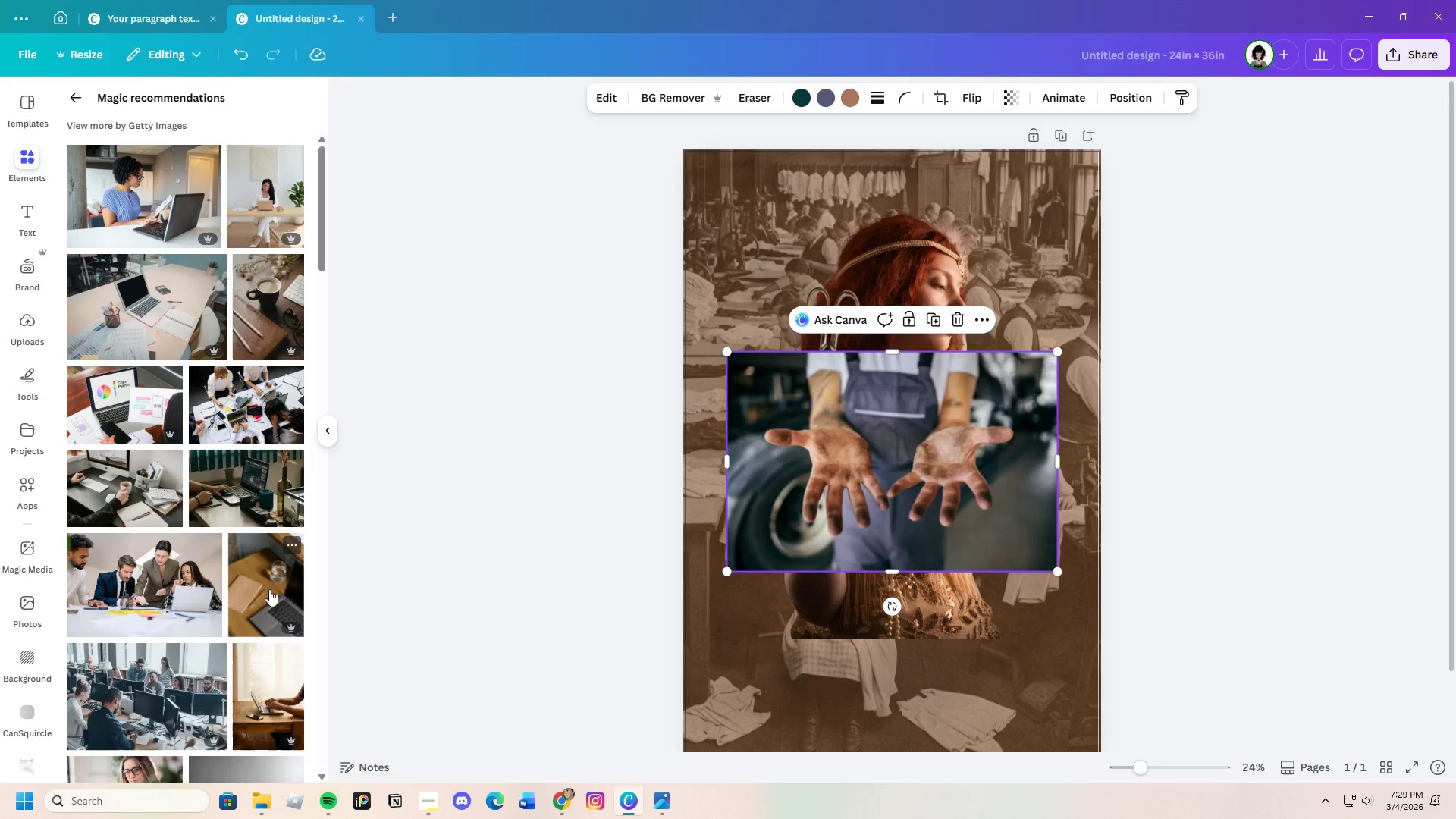 
scroll: coordinate [247, 594], scroll_direction: down, amount: 4.0
 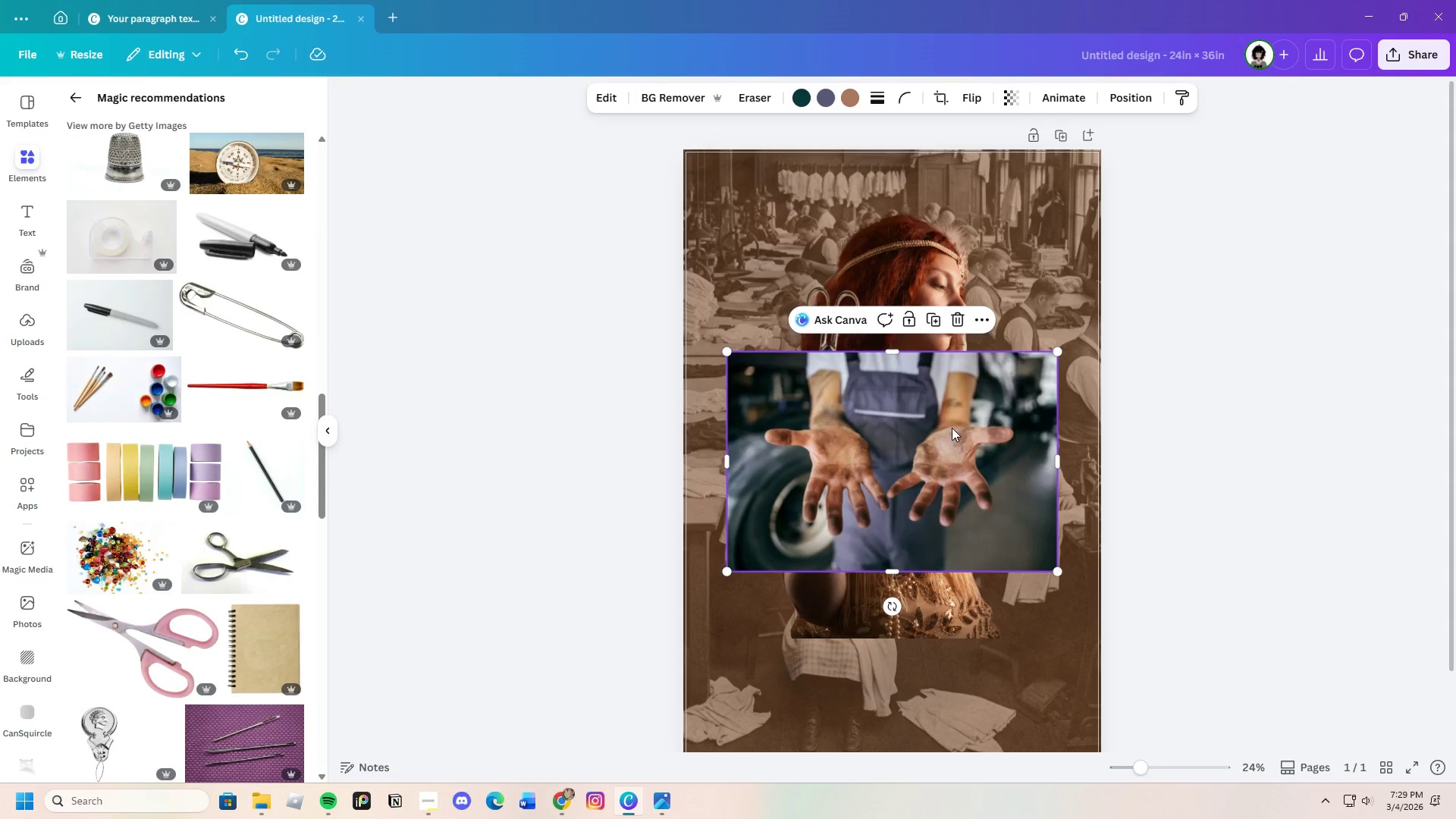 
left_click([958, 317])
 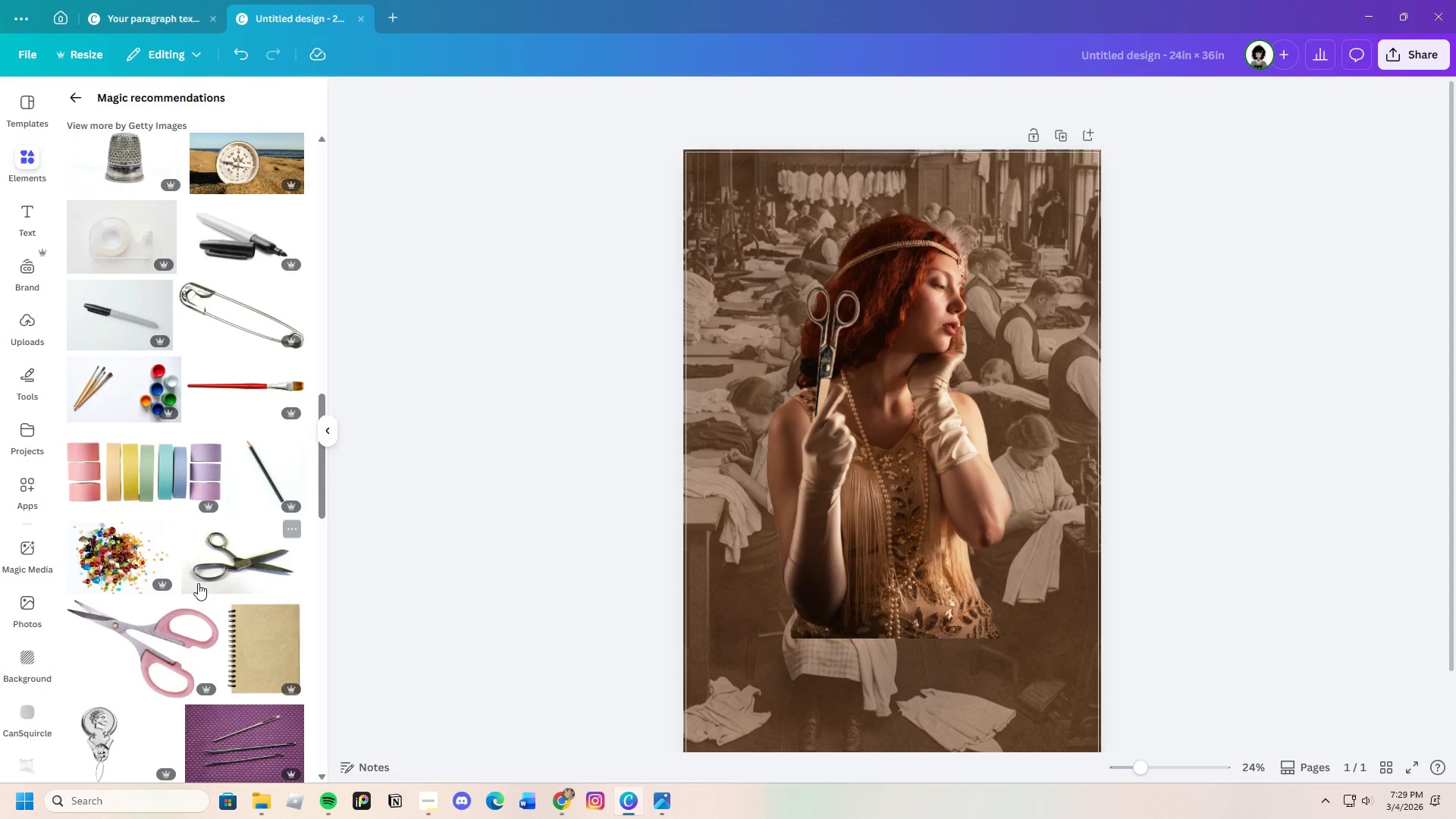 
scroll: coordinate [143, 624], scroll_direction: down, amount: 4.0
 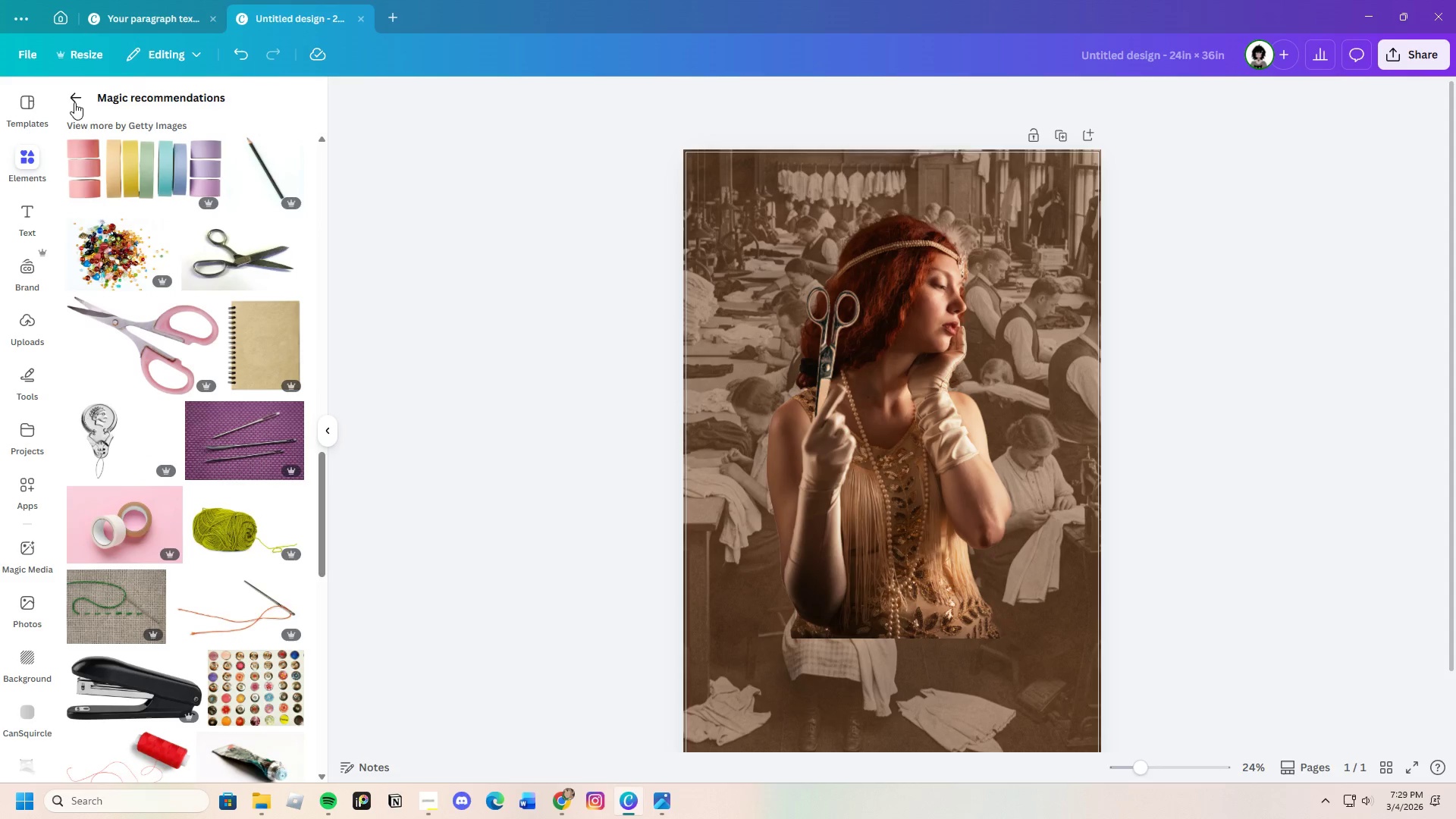 
left_click([77, 90])
 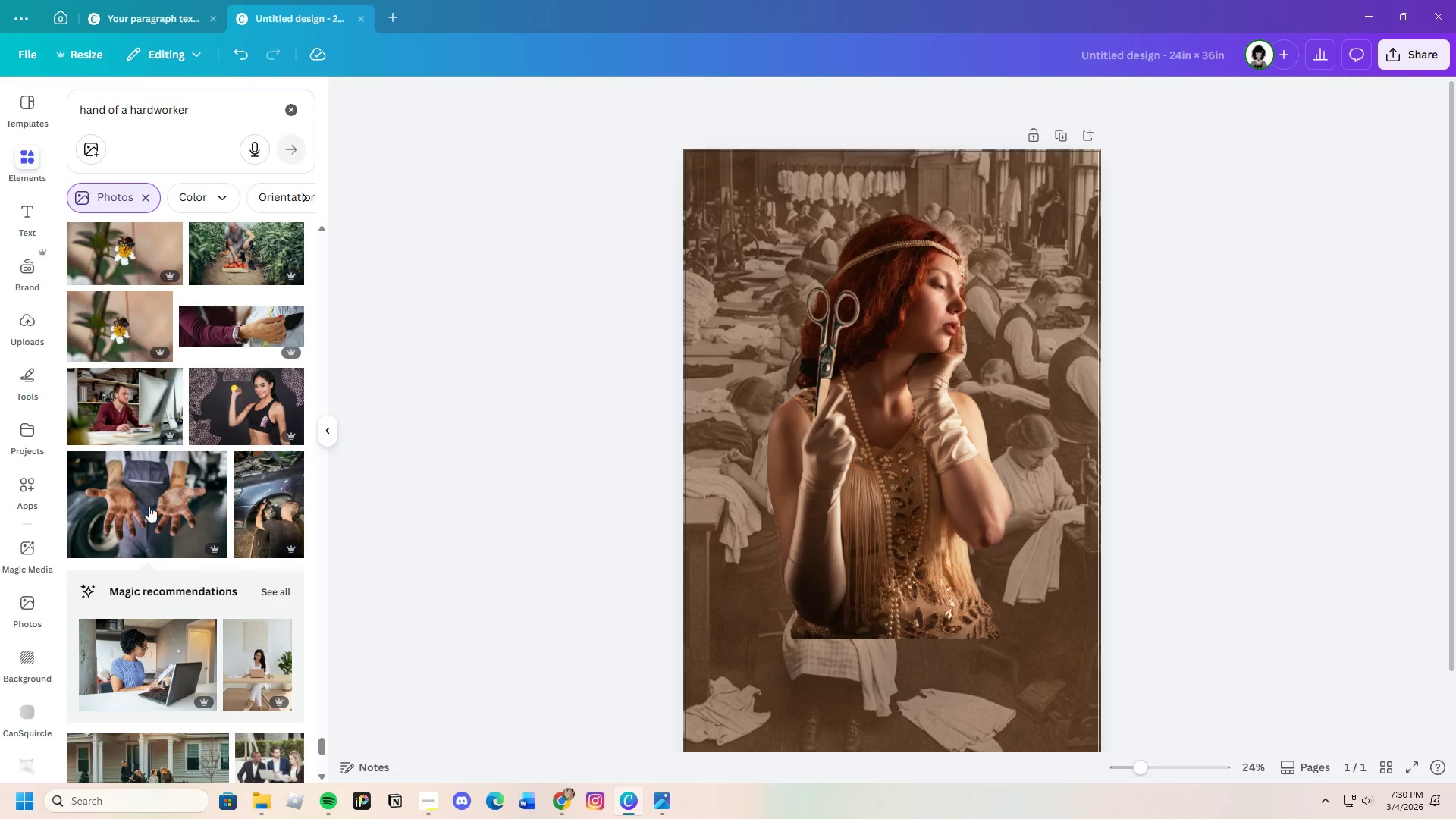 
scroll: coordinate [221, 646], scroll_direction: down, amount: 22.0
 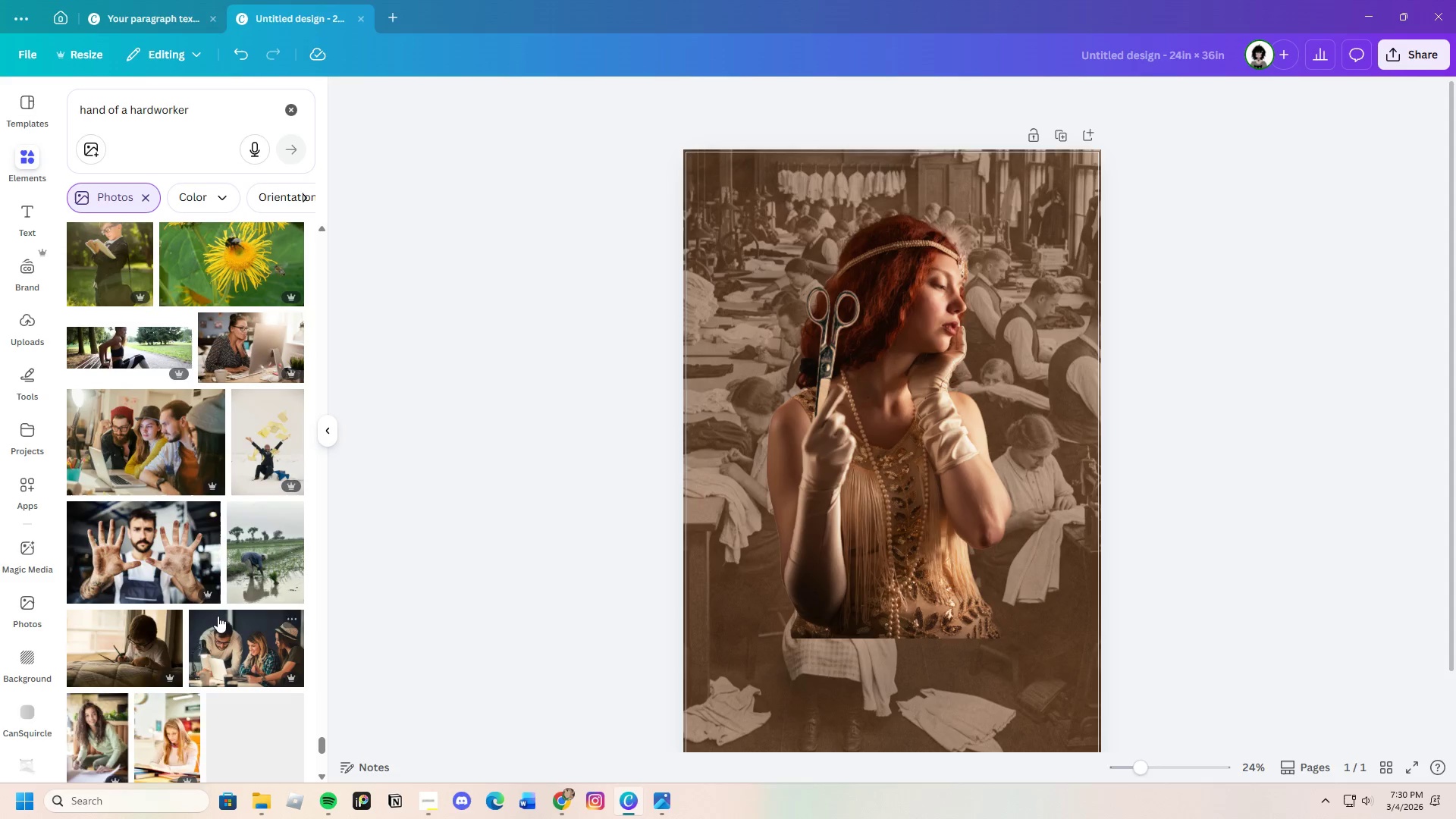 
left_click([183, 574])
 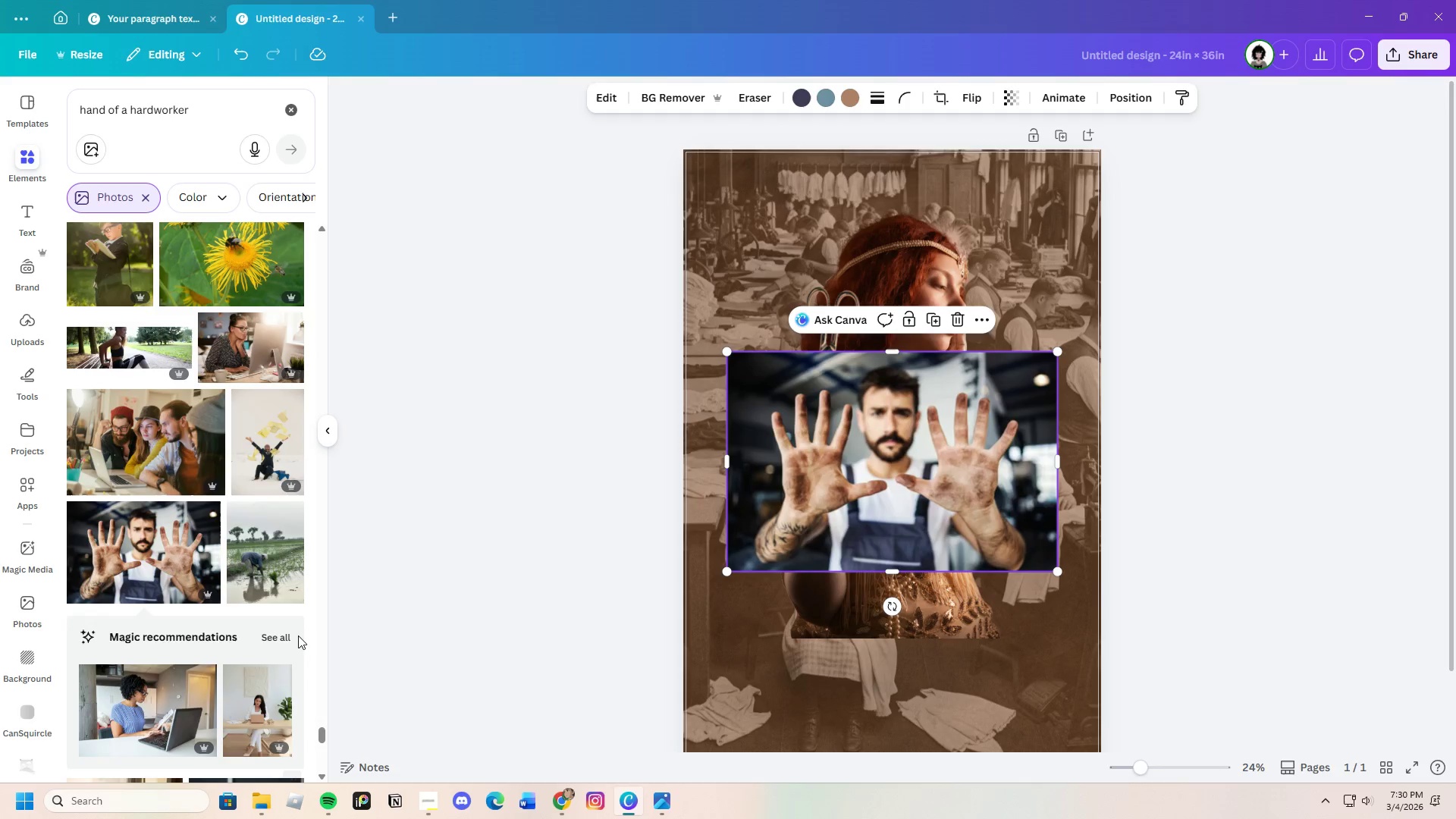 
scroll: coordinate [287, 635], scroll_direction: down, amount: 4.0
 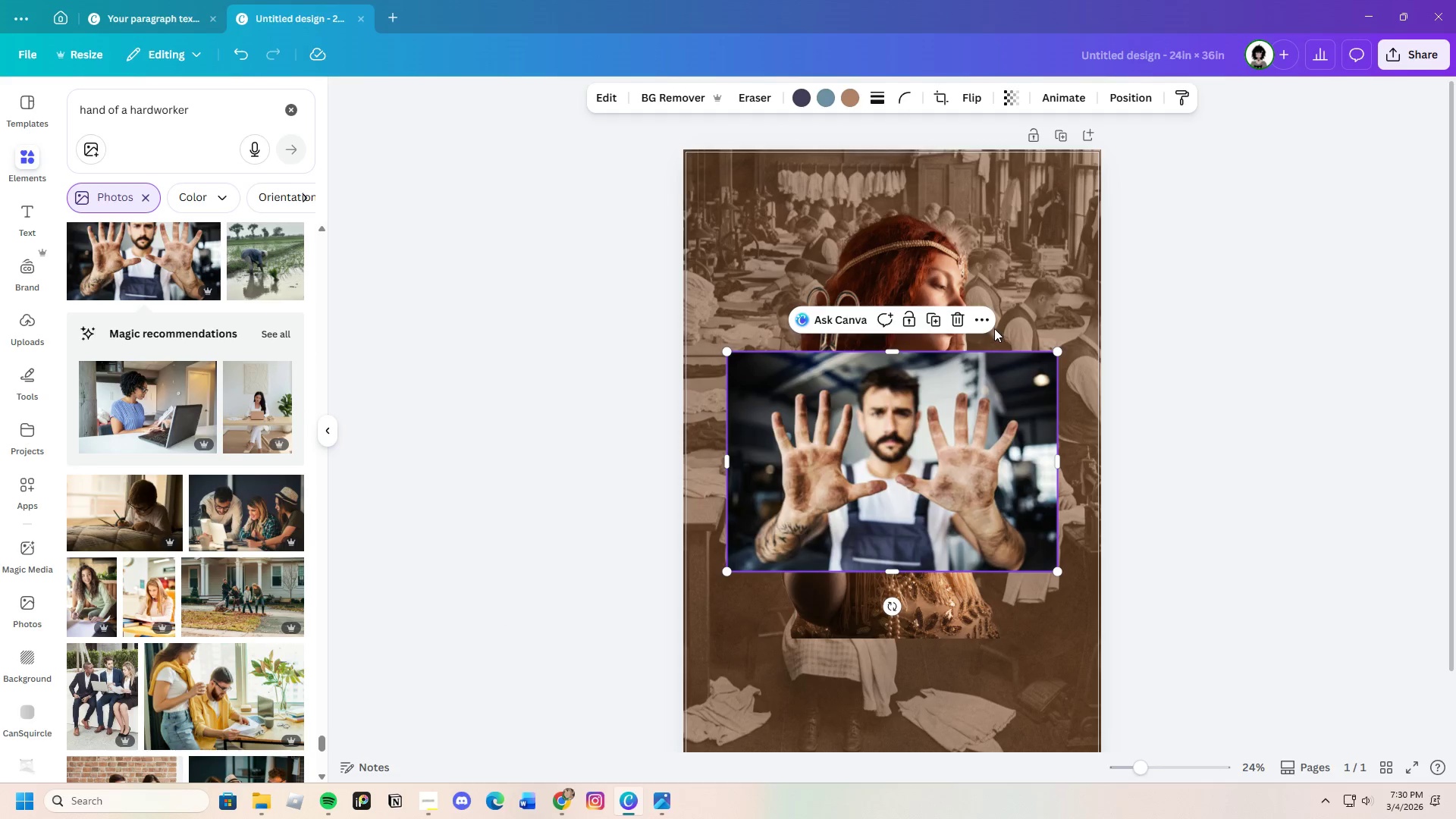 
left_click([956, 321])
 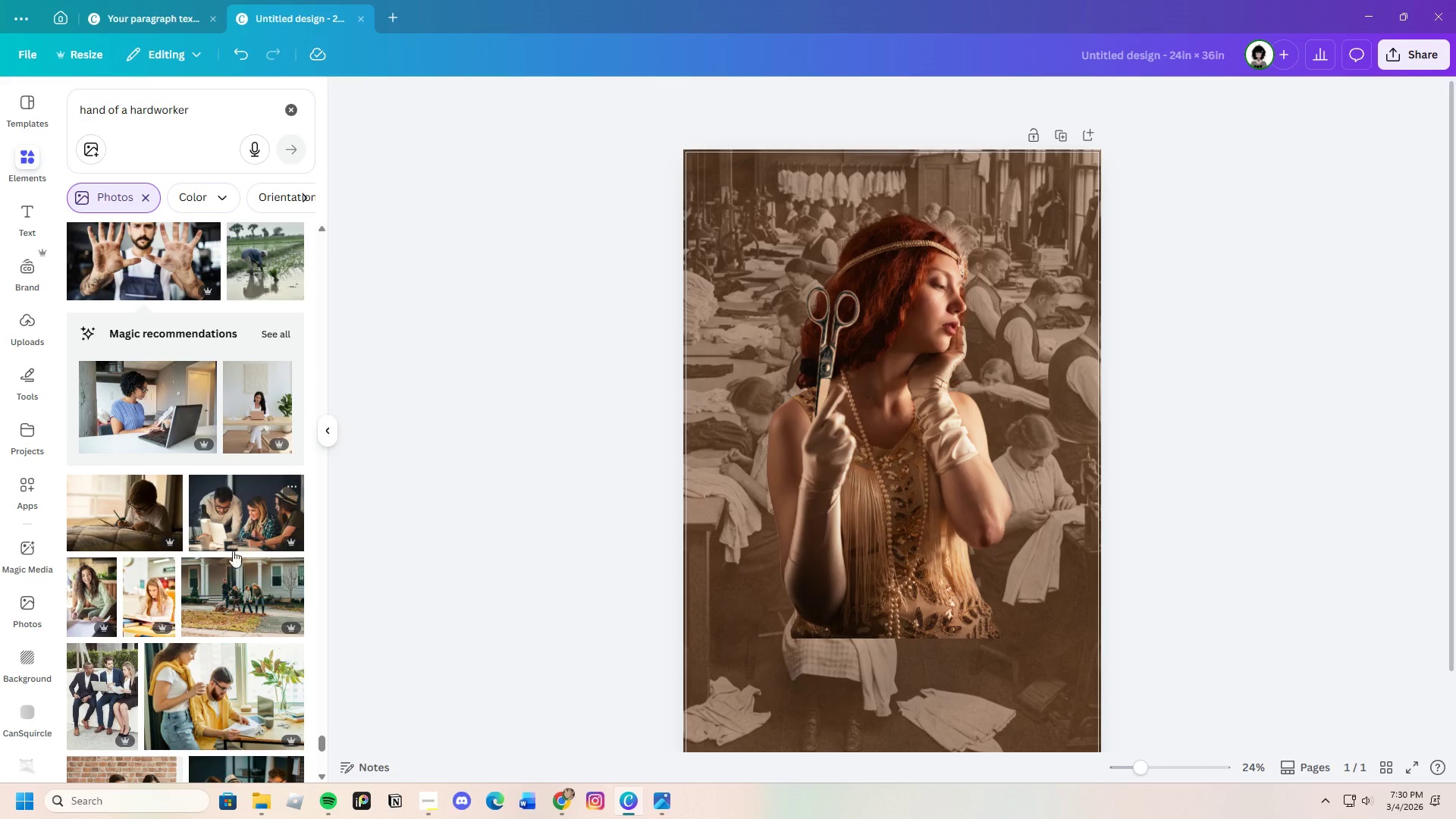 
scroll: coordinate [263, 642], scroll_direction: down, amount: 22.0
 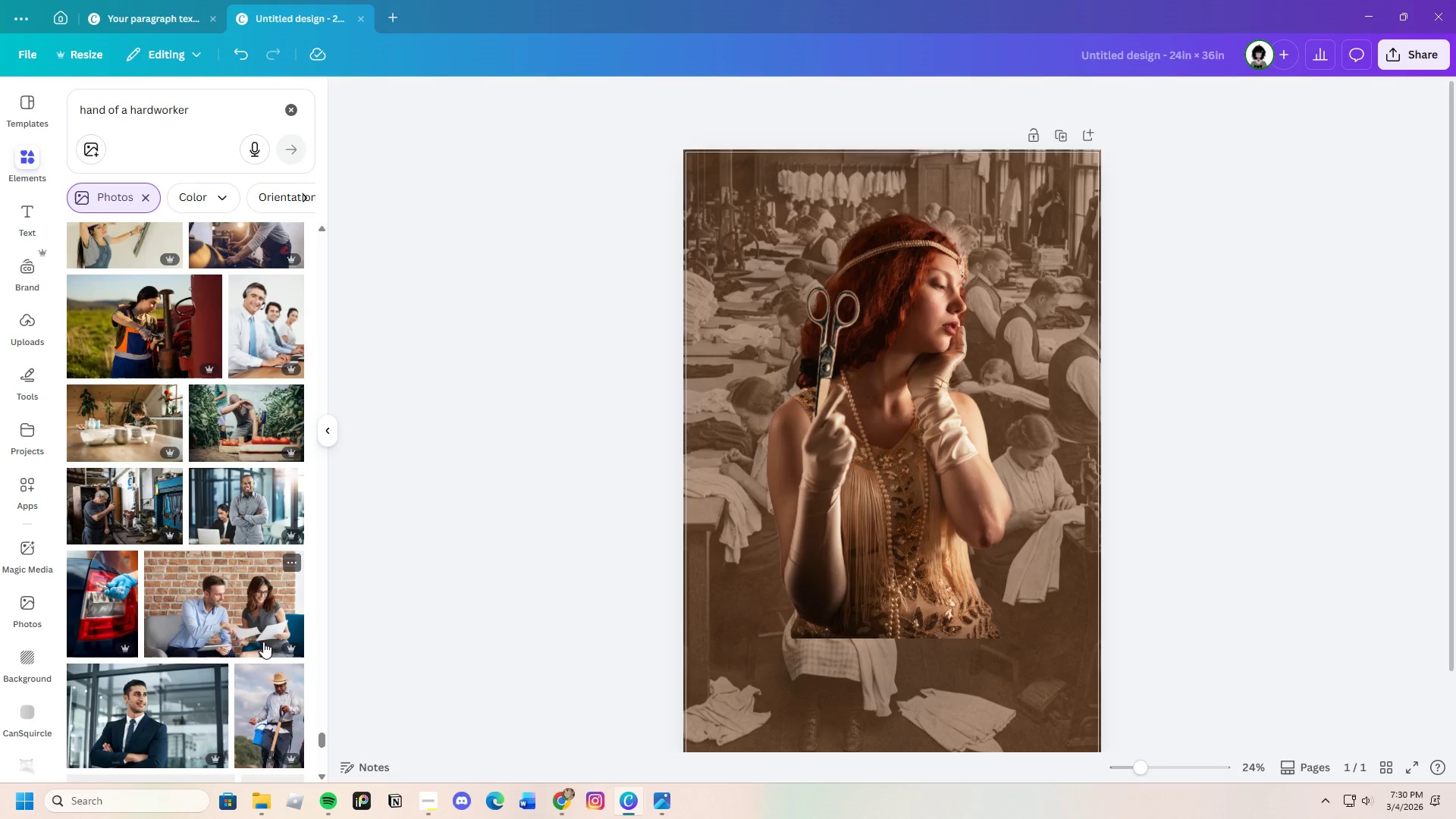 
scroll: coordinate [246, 654], scroll_direction: down, amount: 20.0
 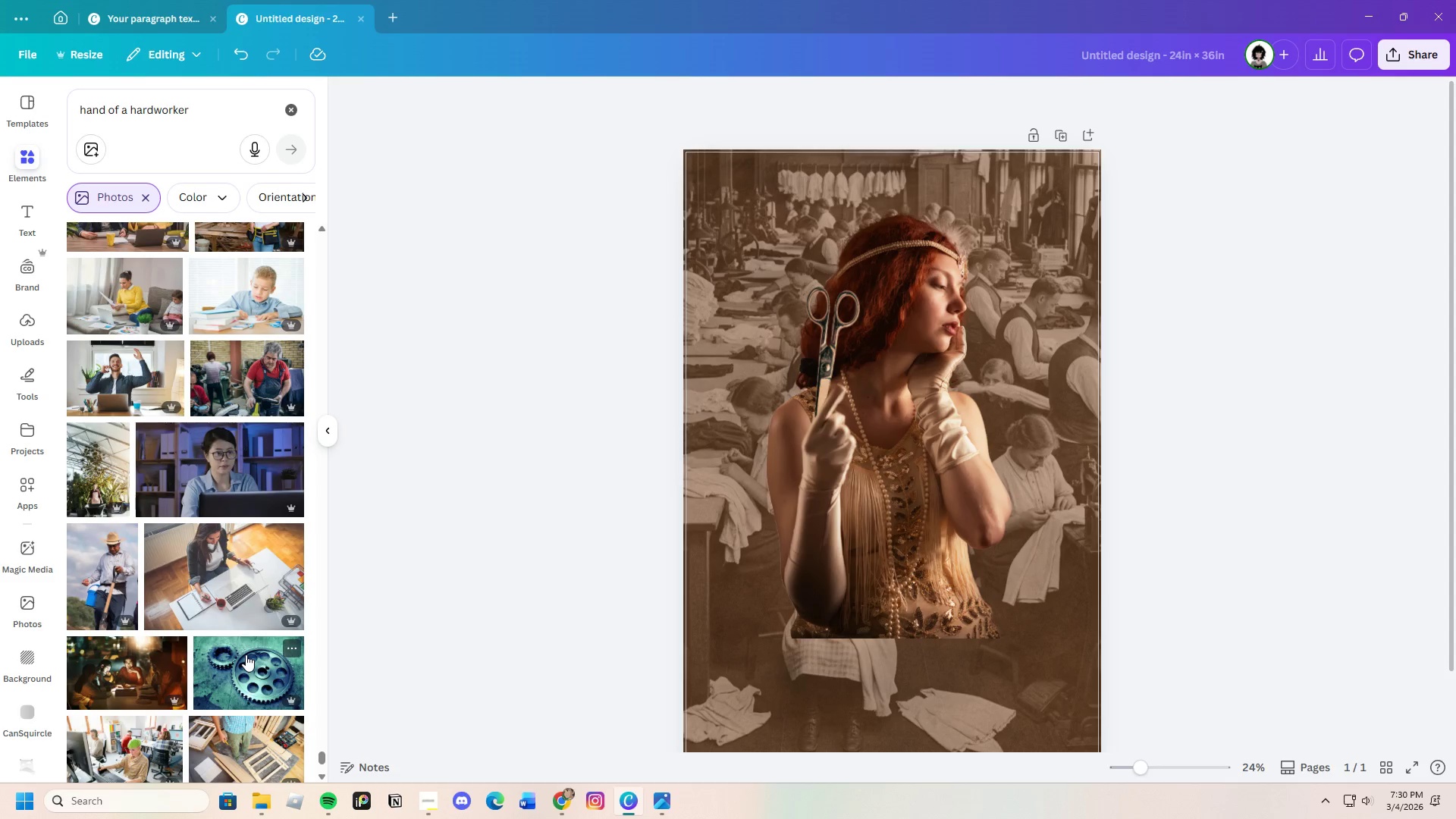 
scroll: coordinate [224, 629], scroll_direction: down, amount: 22.0
 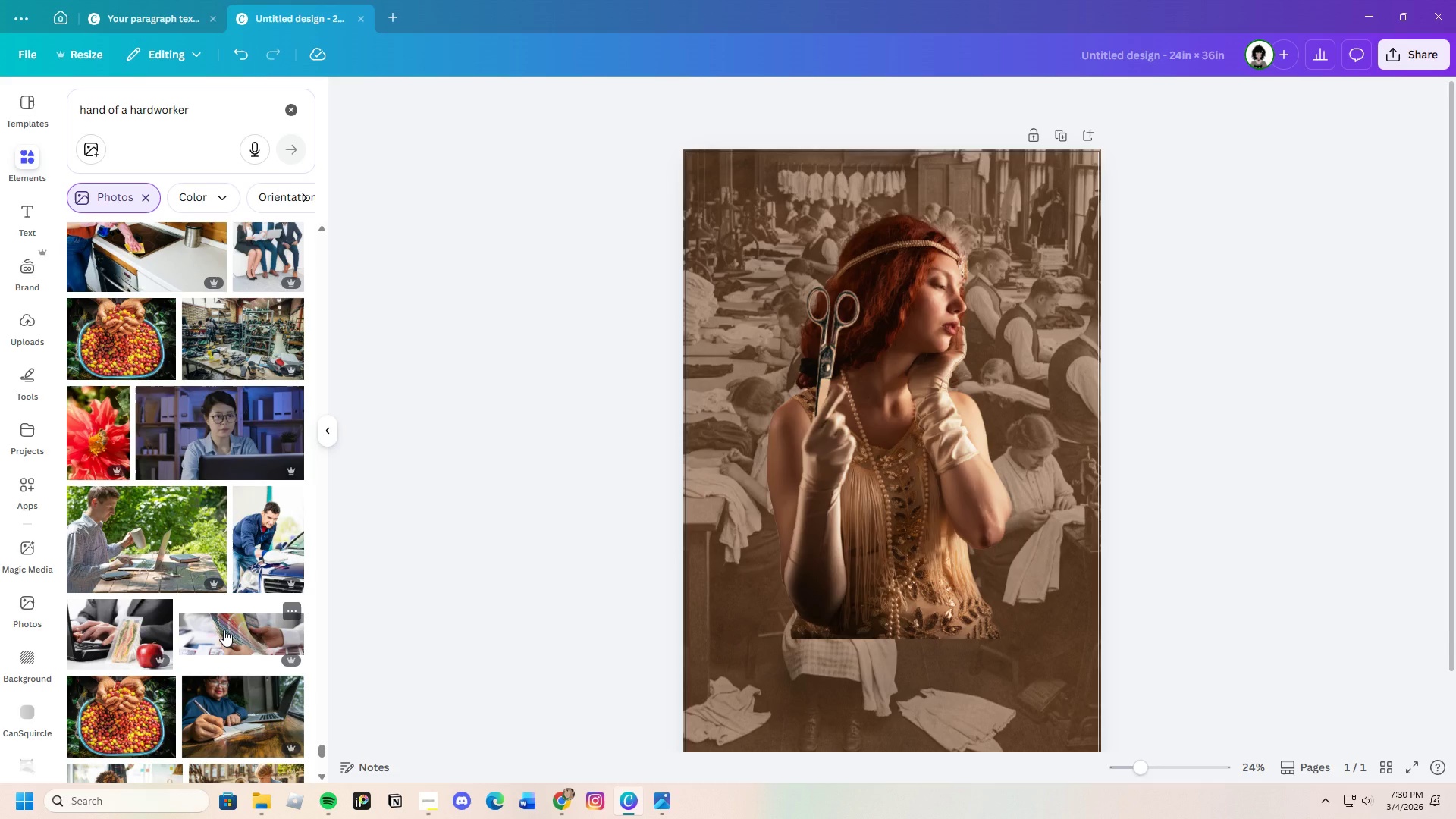 
scroll: coordinate [224, 629], scroll_direction: down, amount: 10.0
 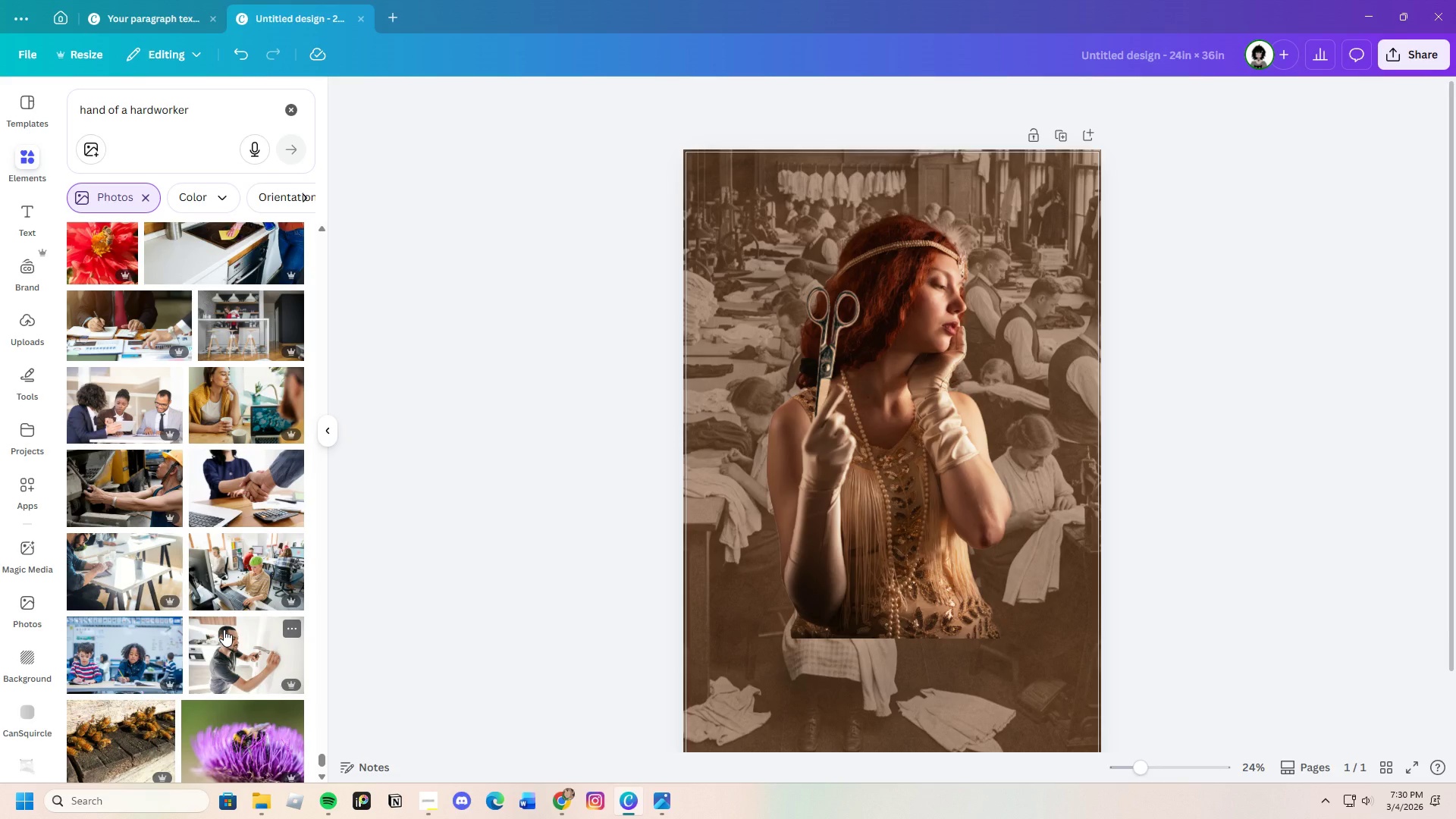 
scroll: coordinate [224, 629], scroll_direction: up, amount: 4.0
 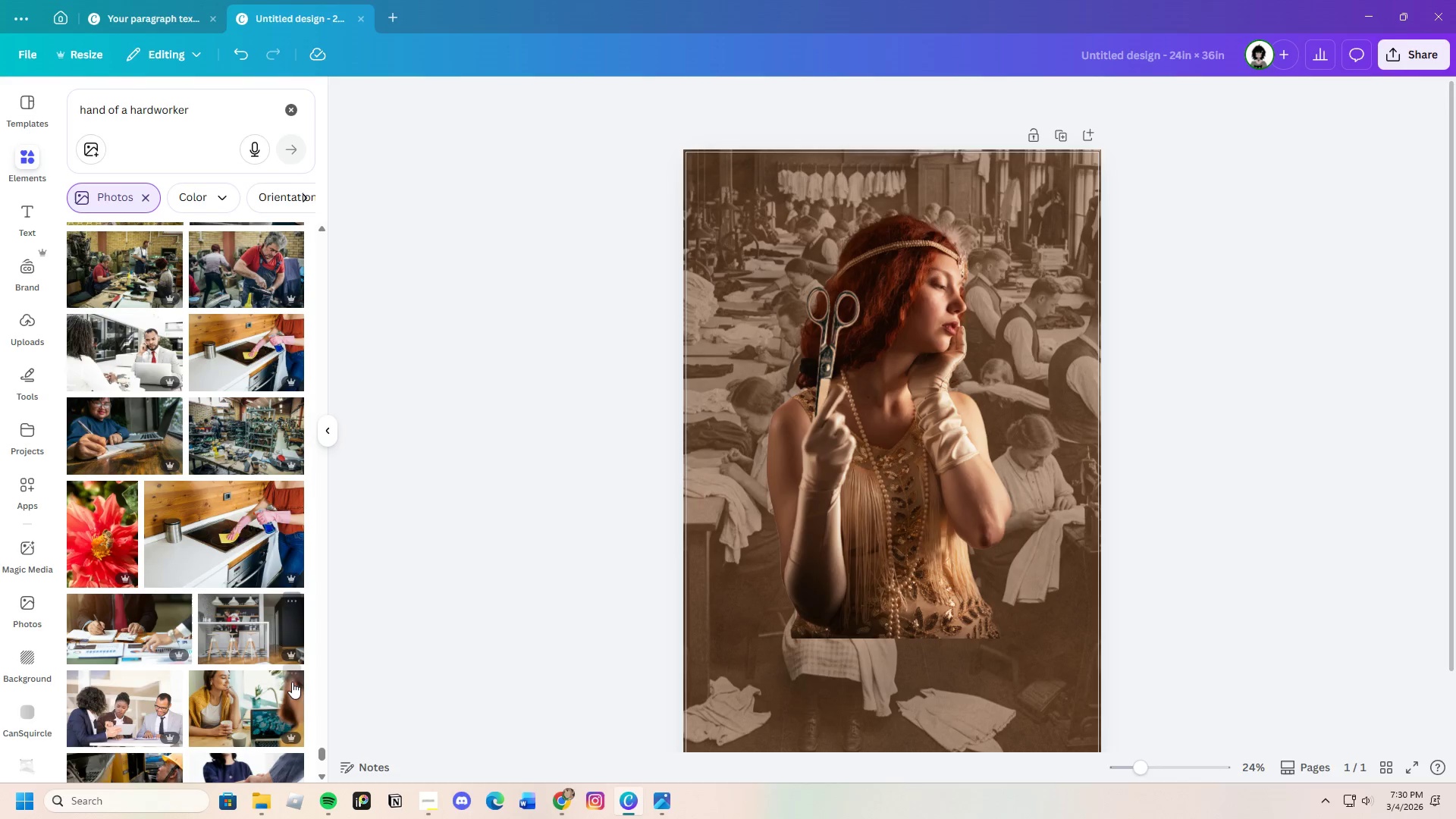 
left_click_drag(start_coordinate=[323, 748], to_coordinate=[374, 180])
 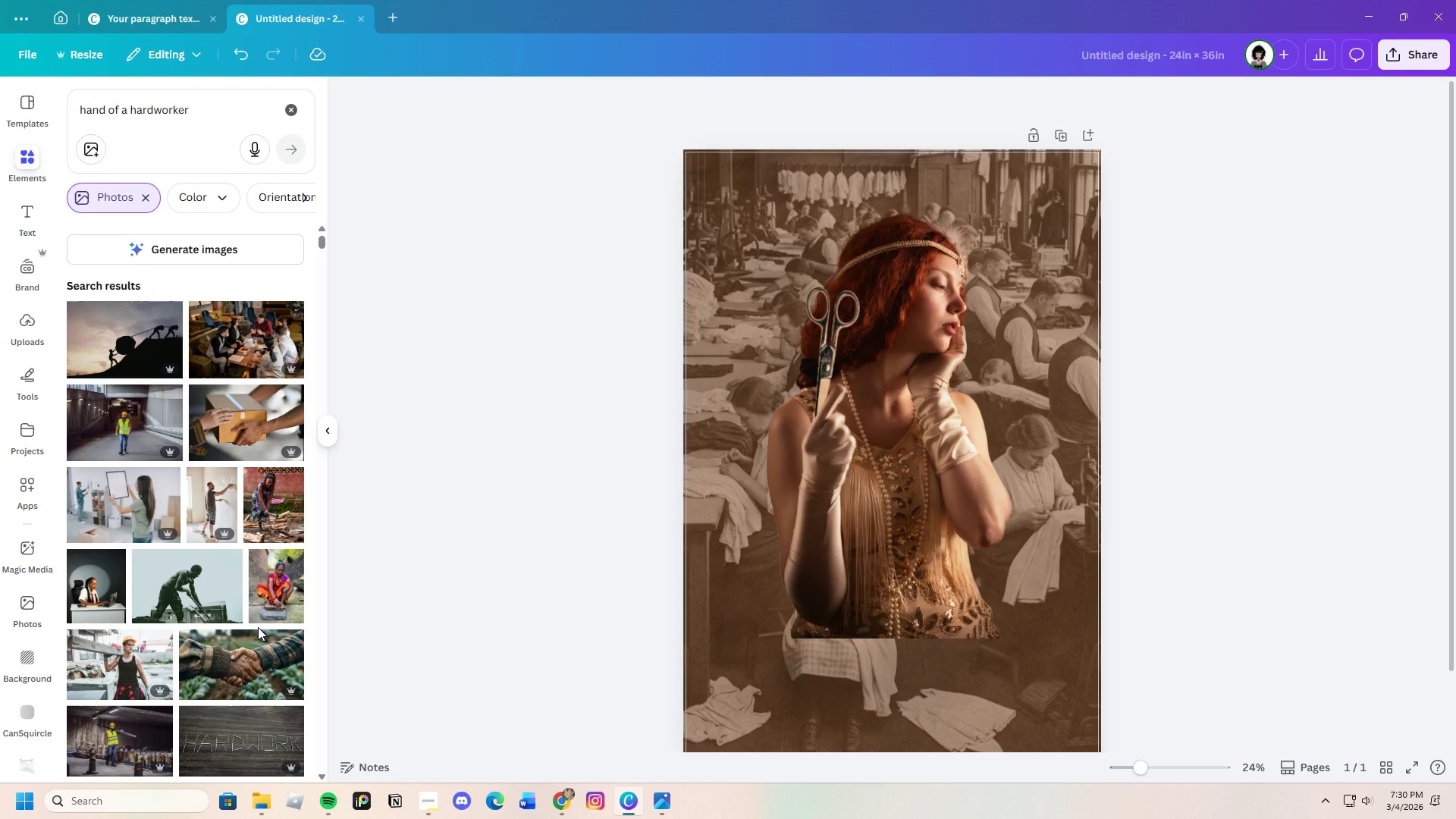 
scroll: coordinate [254, 615], scroll_direction: down, amount: 21.0
 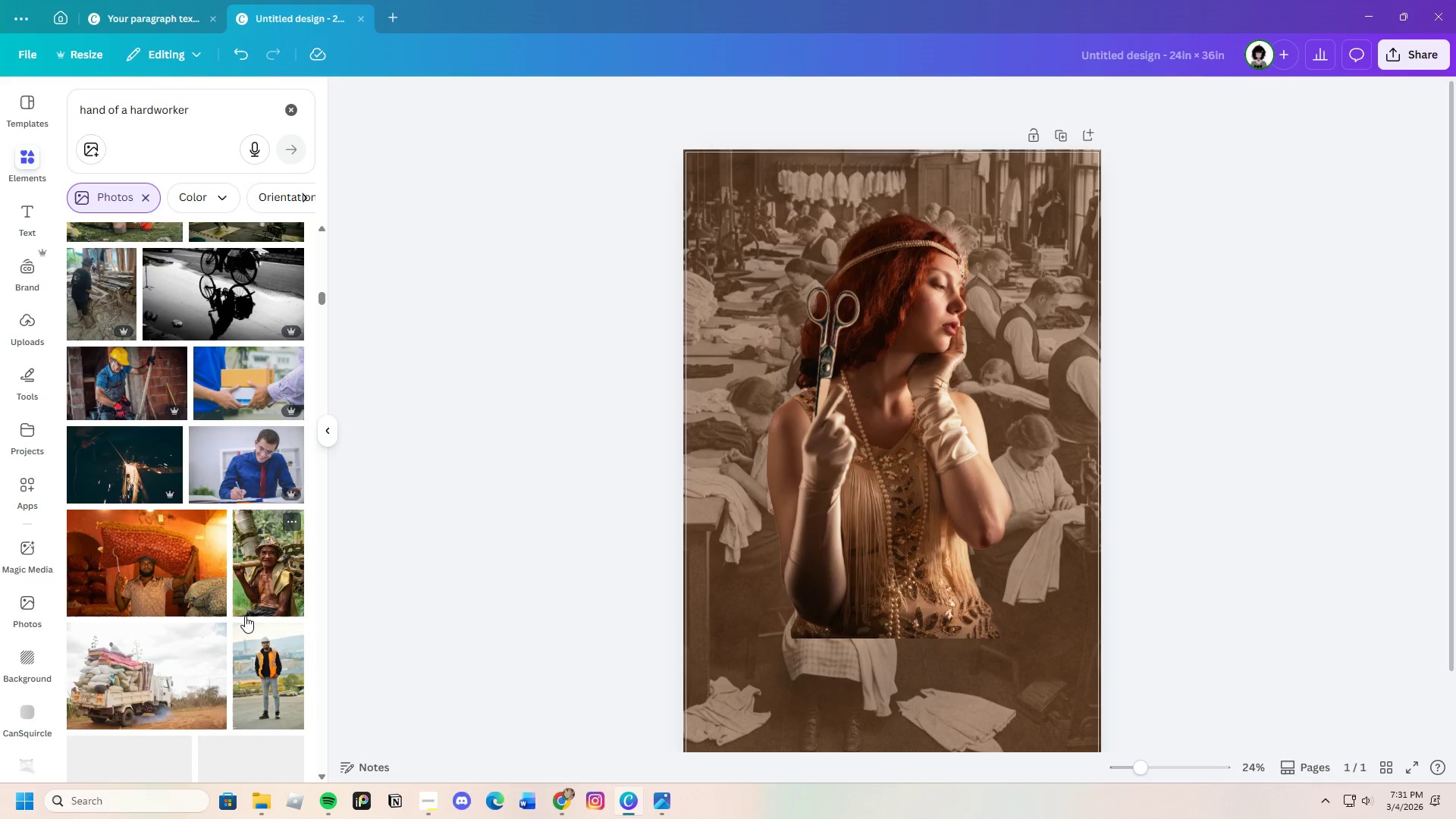 
scroll: coordinate [221, 616], scroll_direction: down, amount: 8.0
 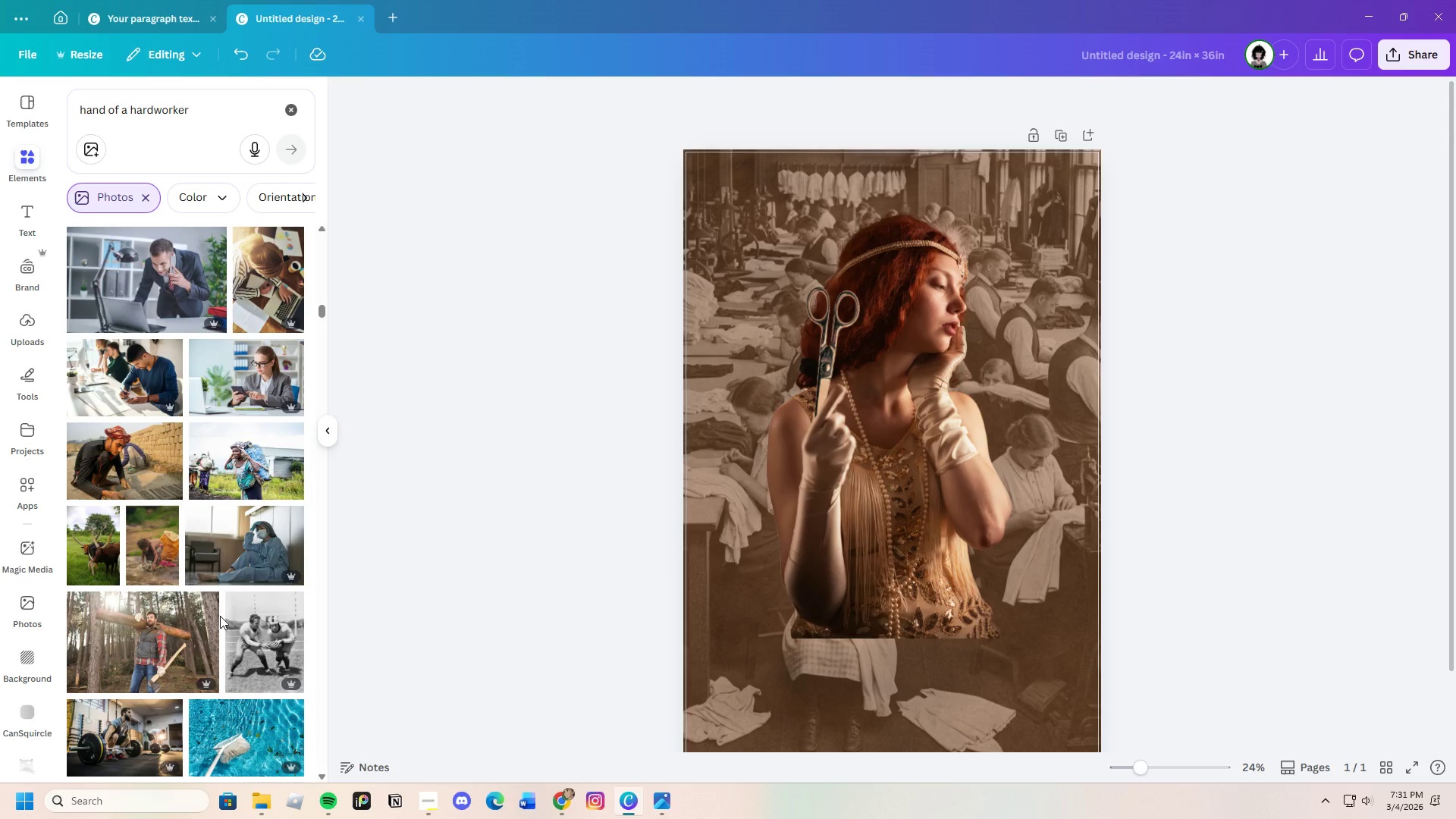 
scroll: coordinate [220, 616], scroll_direction: up, amount: 2.0
 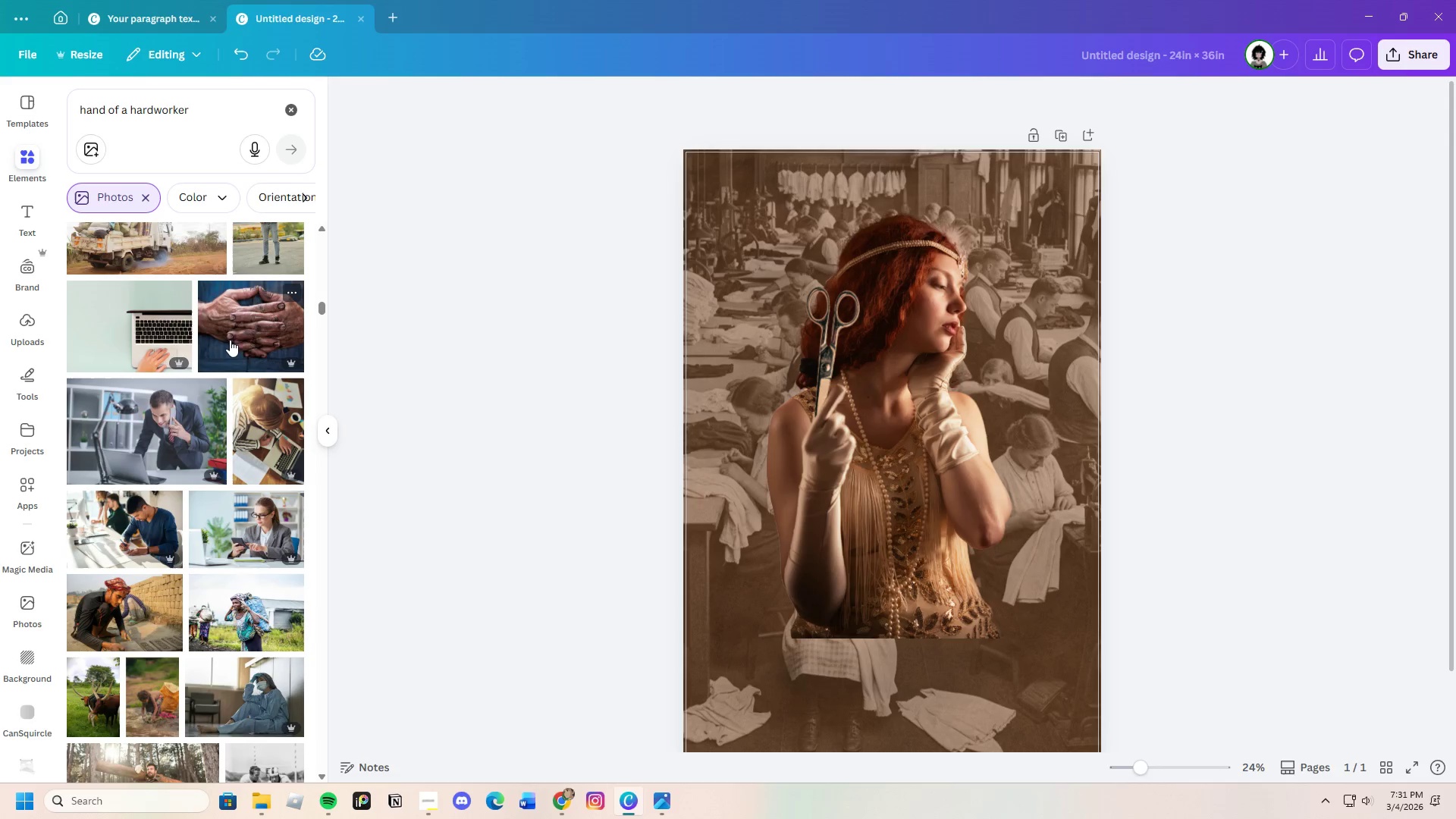 
left_click([232, 331])
 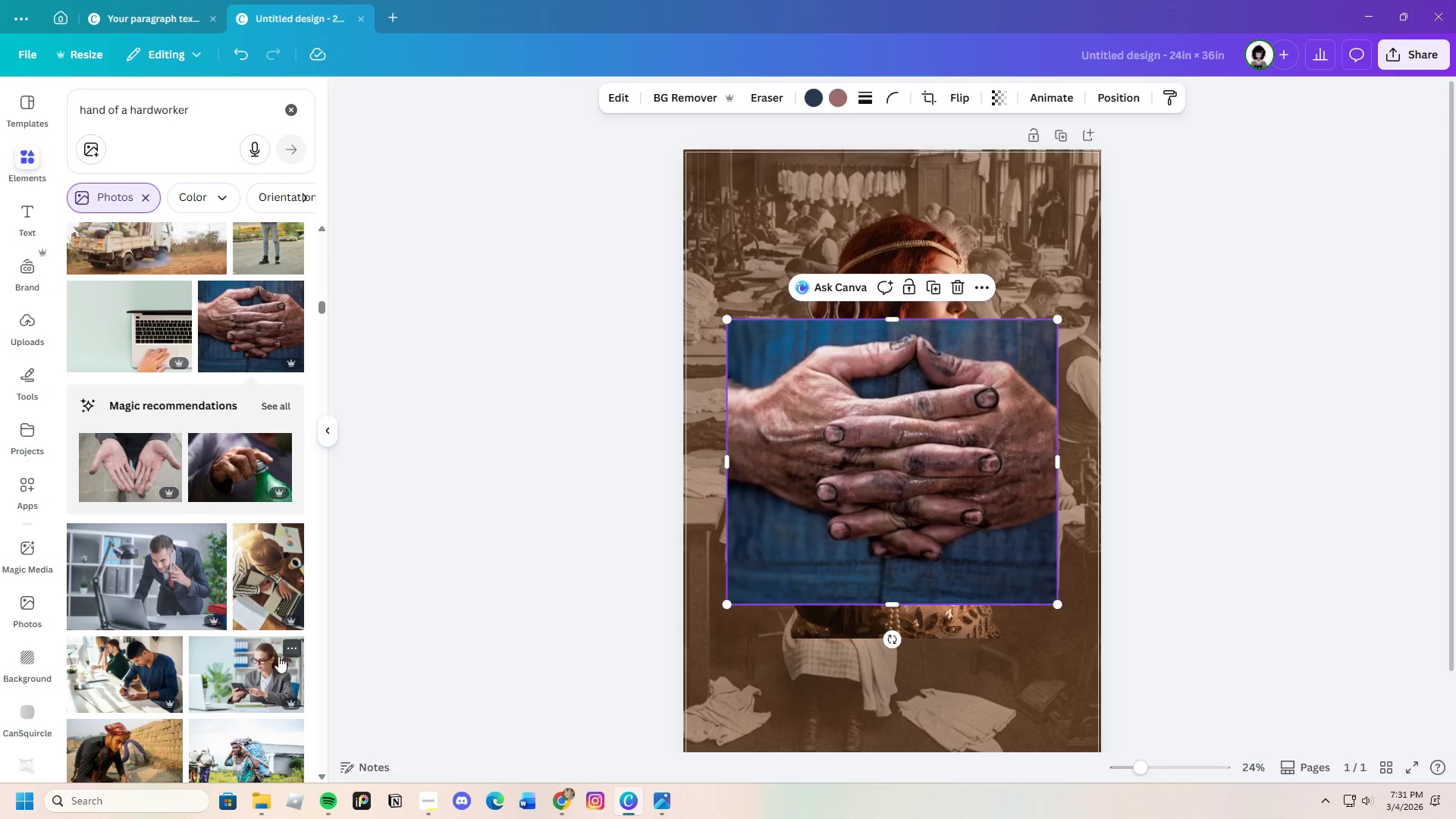 
left_click([280, 394])
 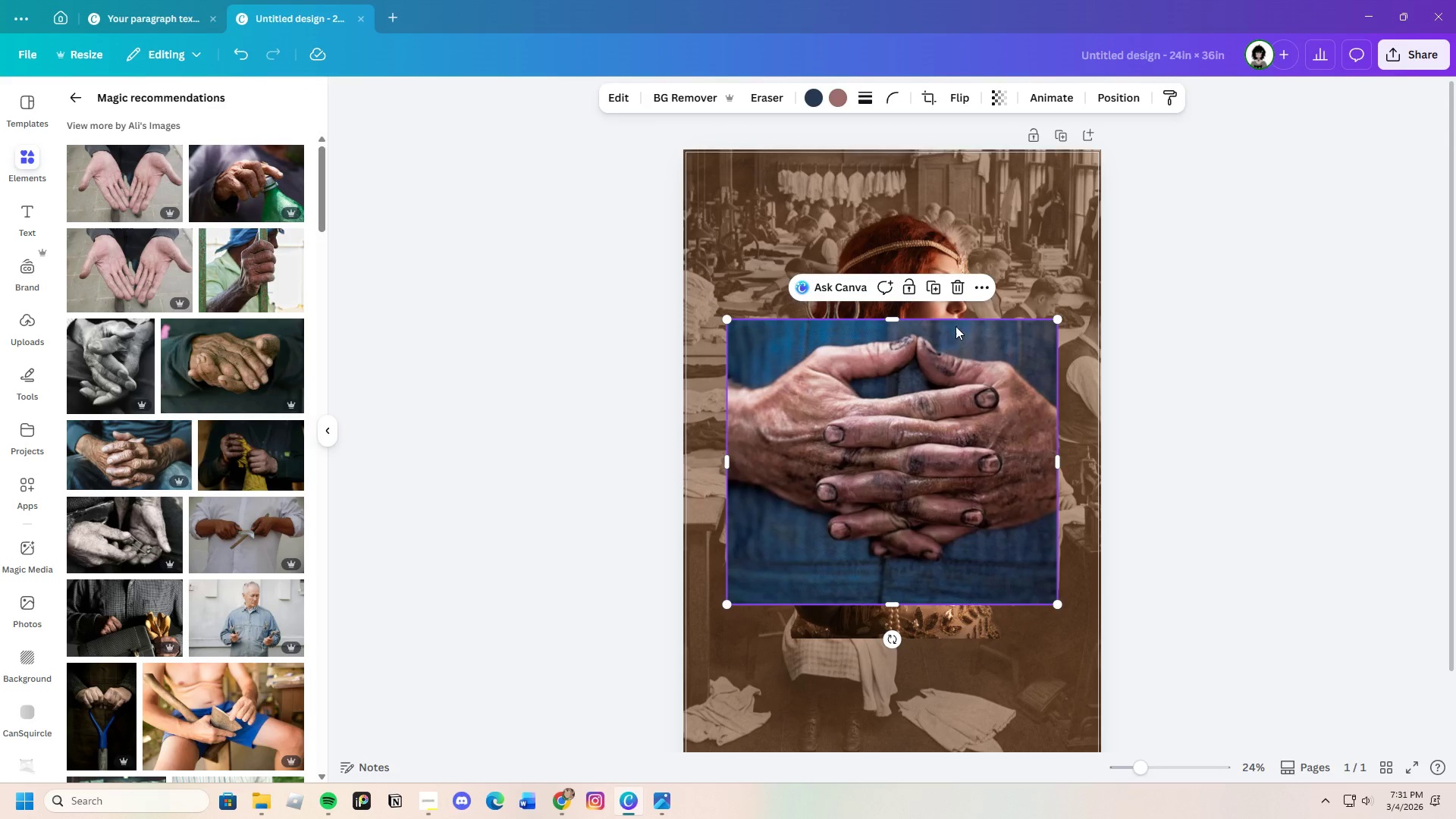 
left_click([965, 287])
 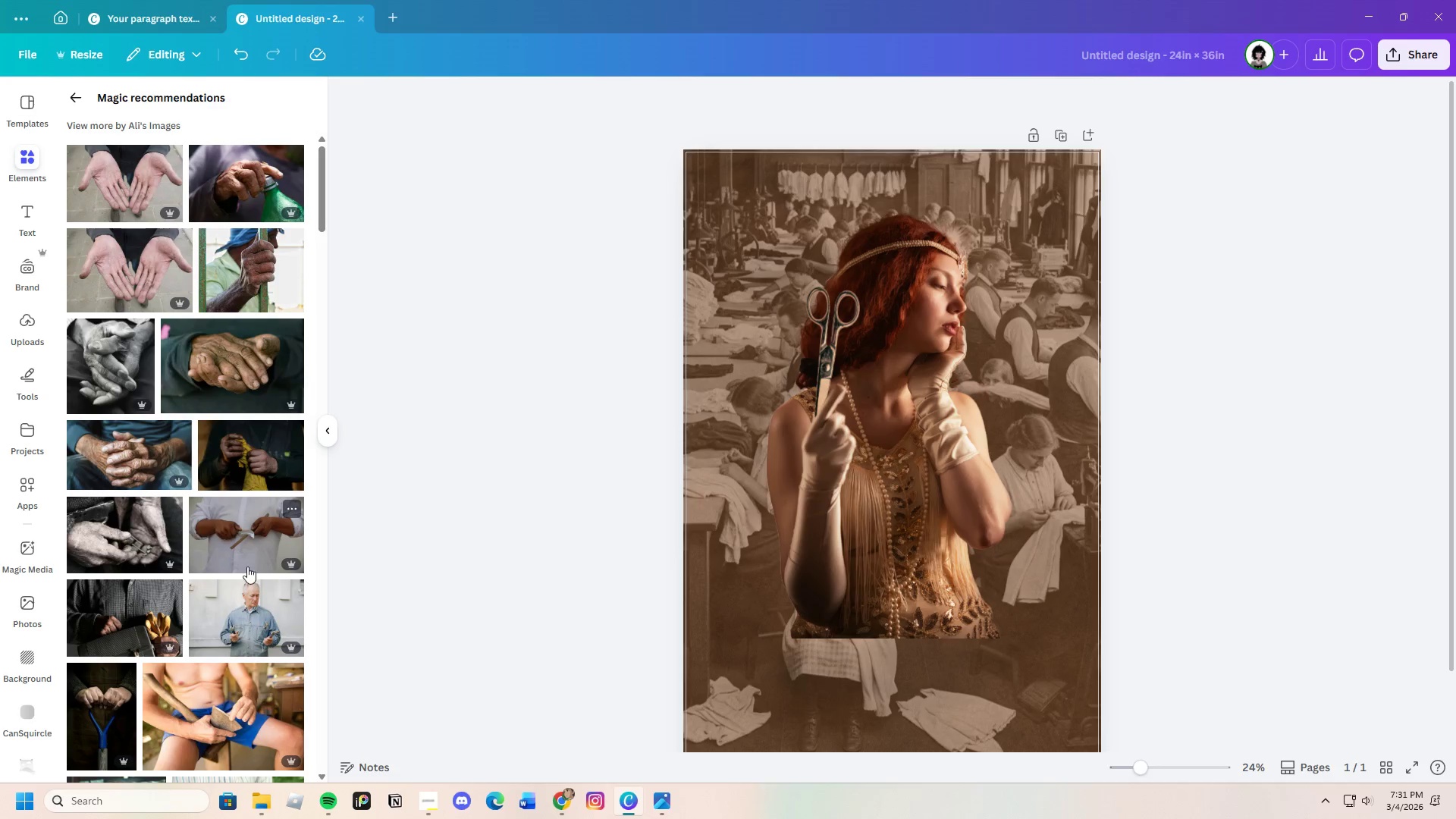 
scroll: coordinate [234, 597], scroll_direction: down, amount: 1.0
 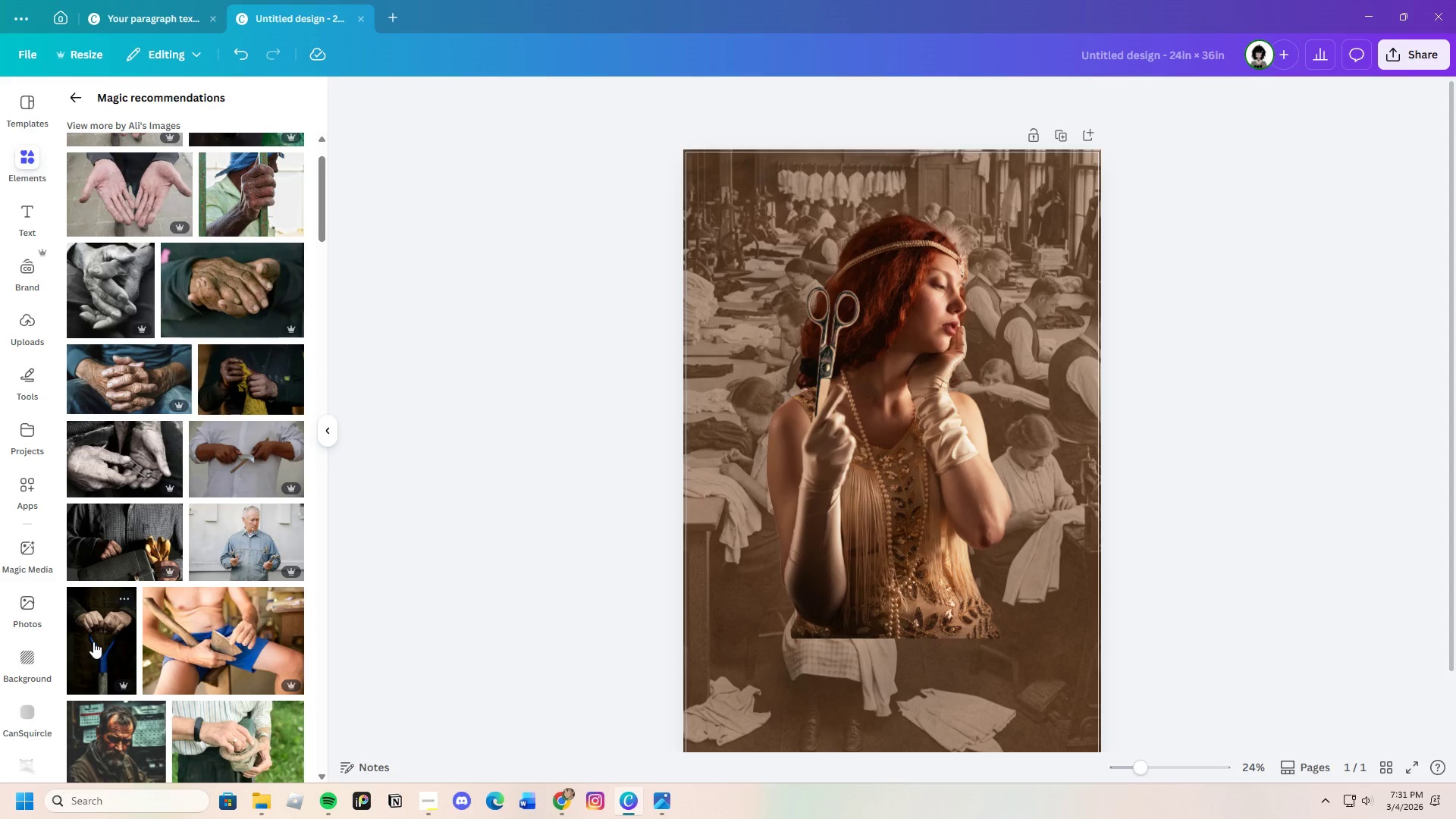 
left_click([93, 642])
 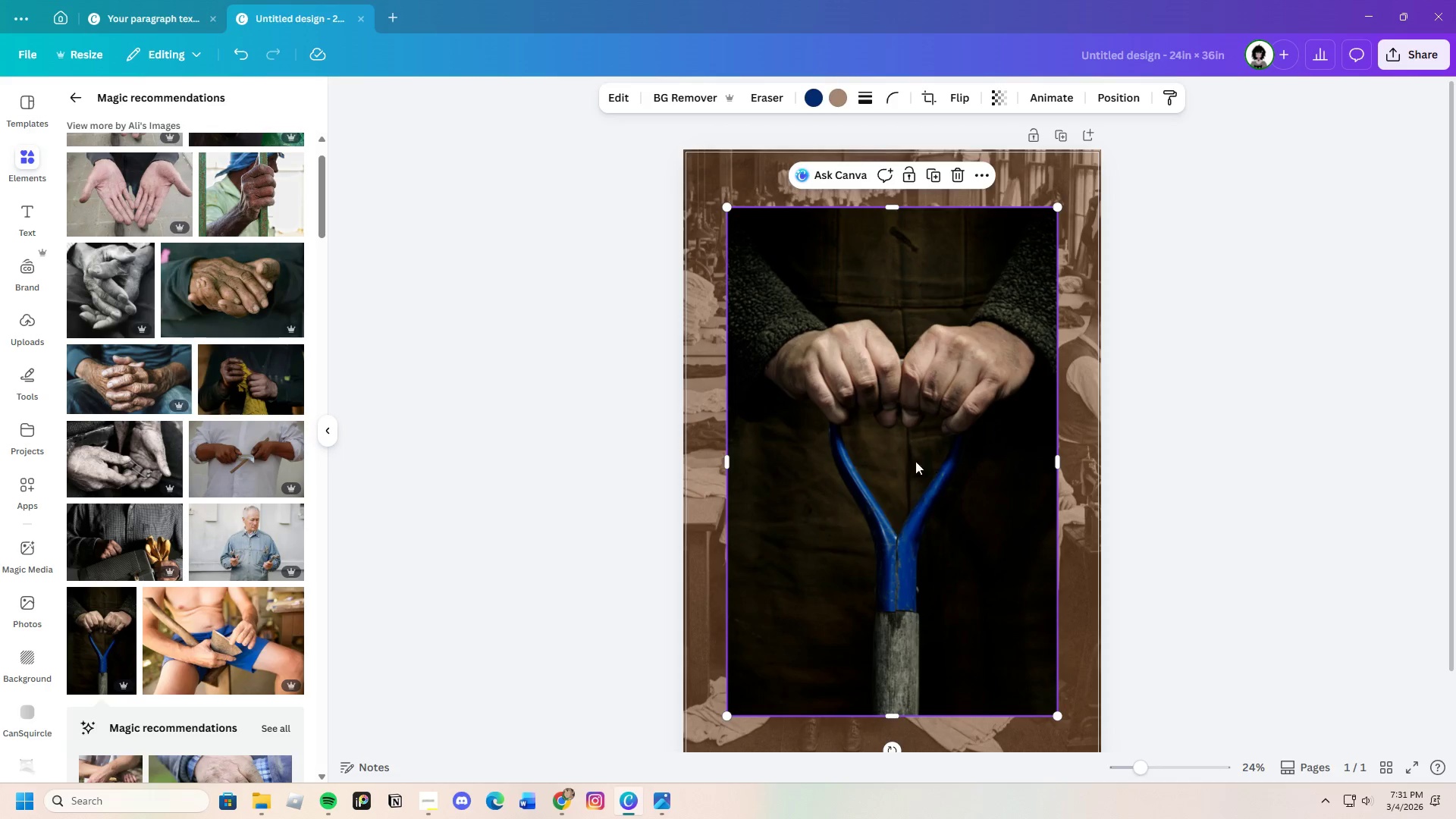 
wait(9.22)
 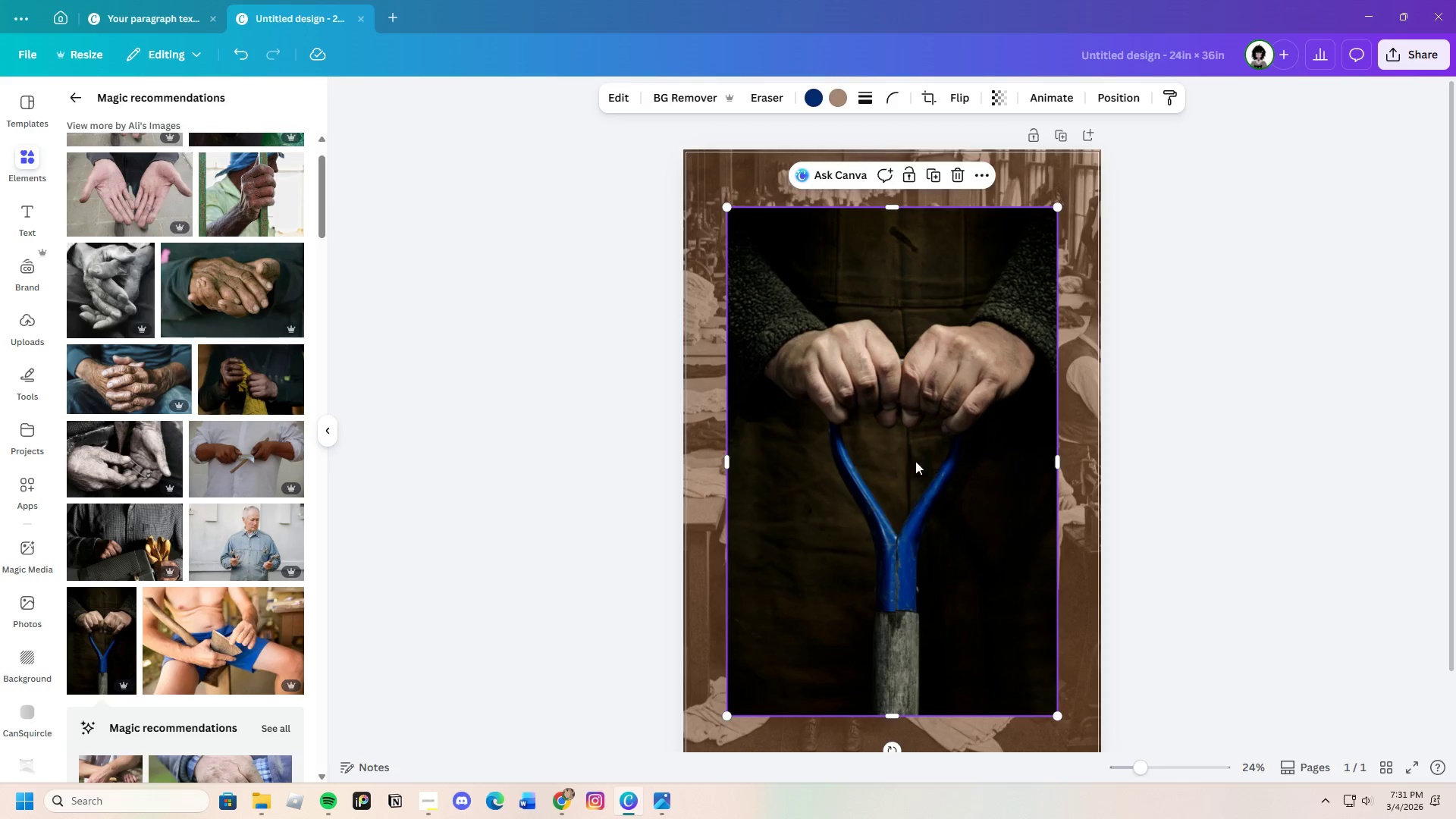 
left_click([620, 101])
 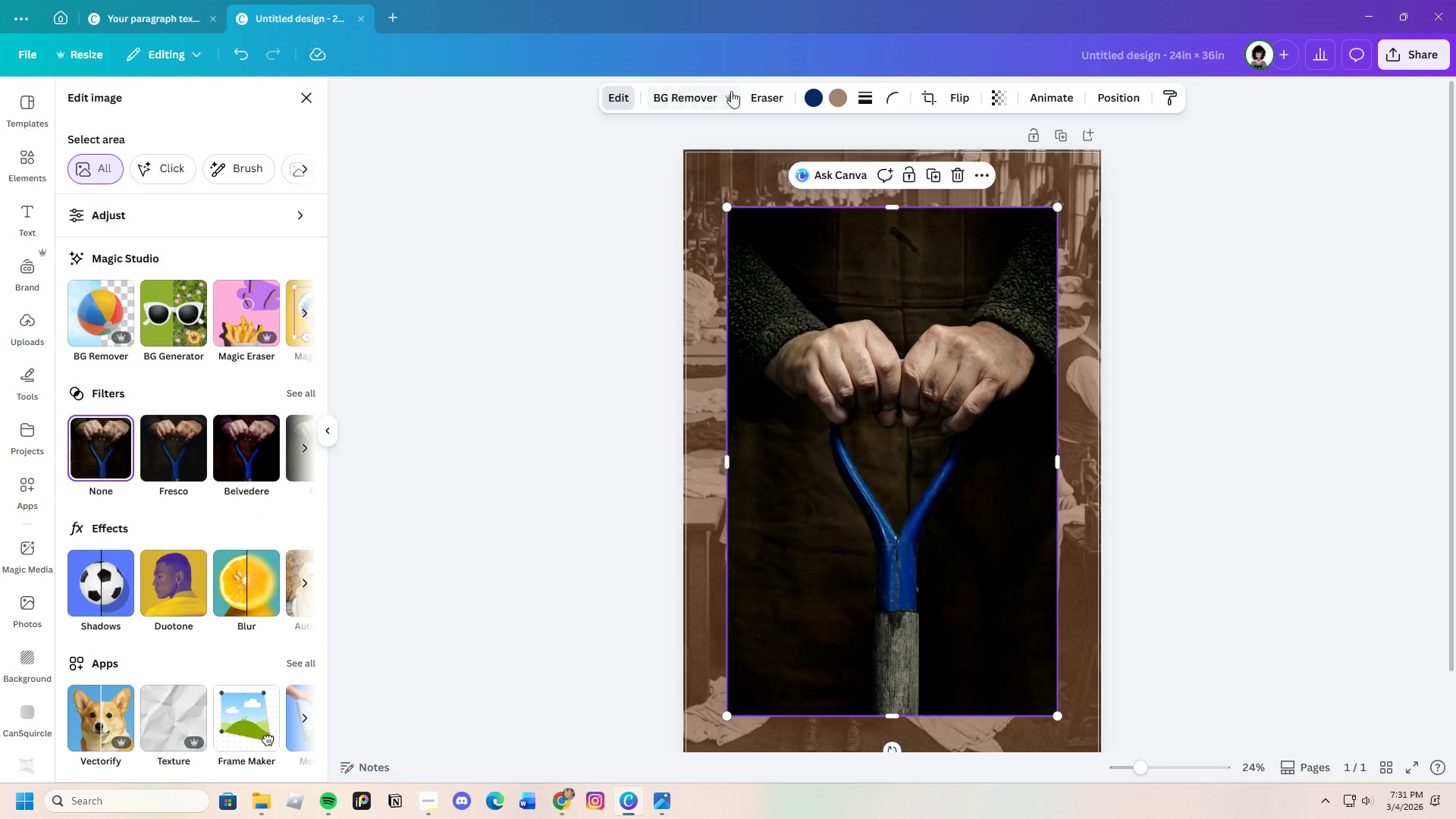 
left_click([769, 93])
 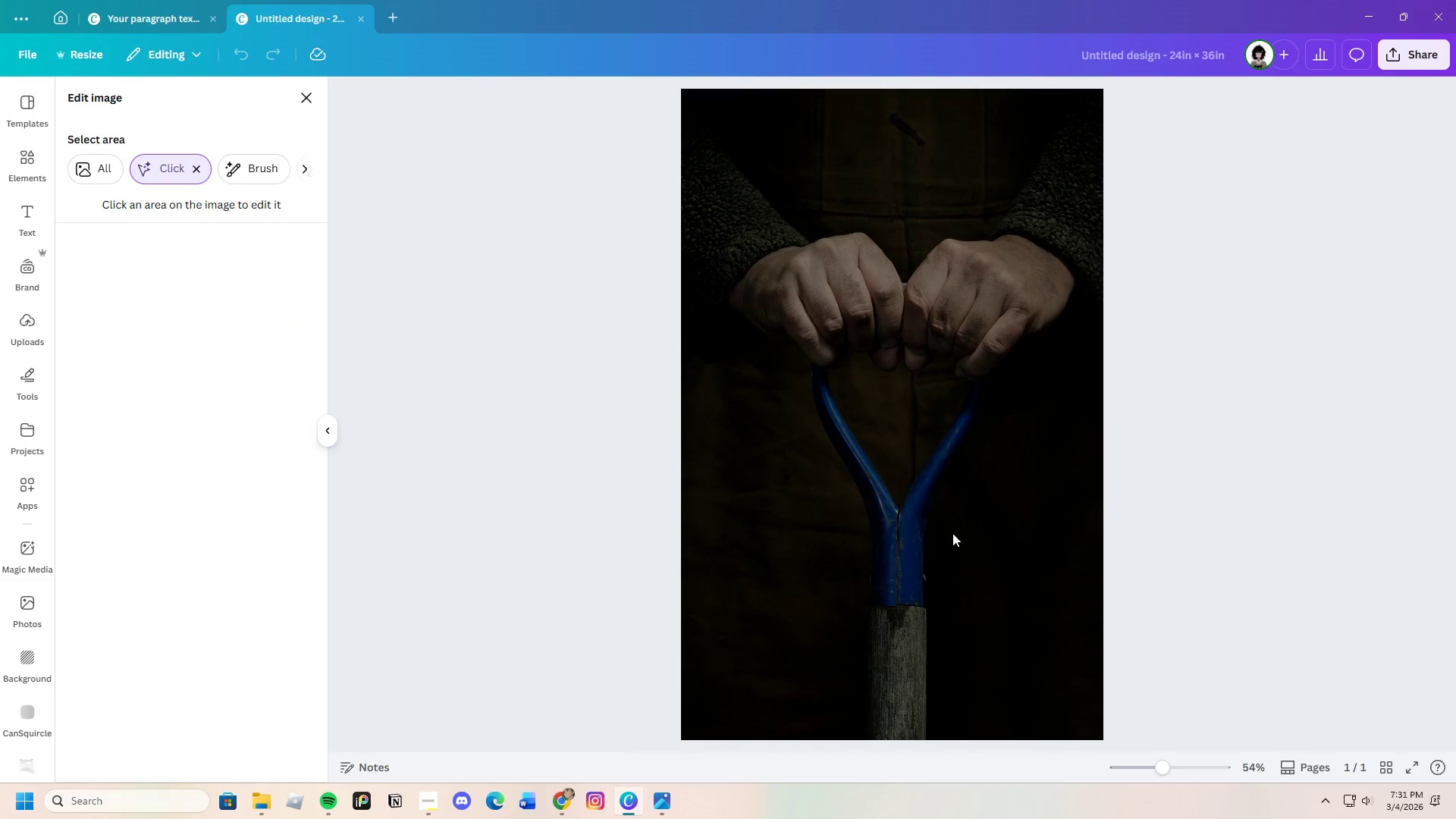 
left_click([896, 573])
 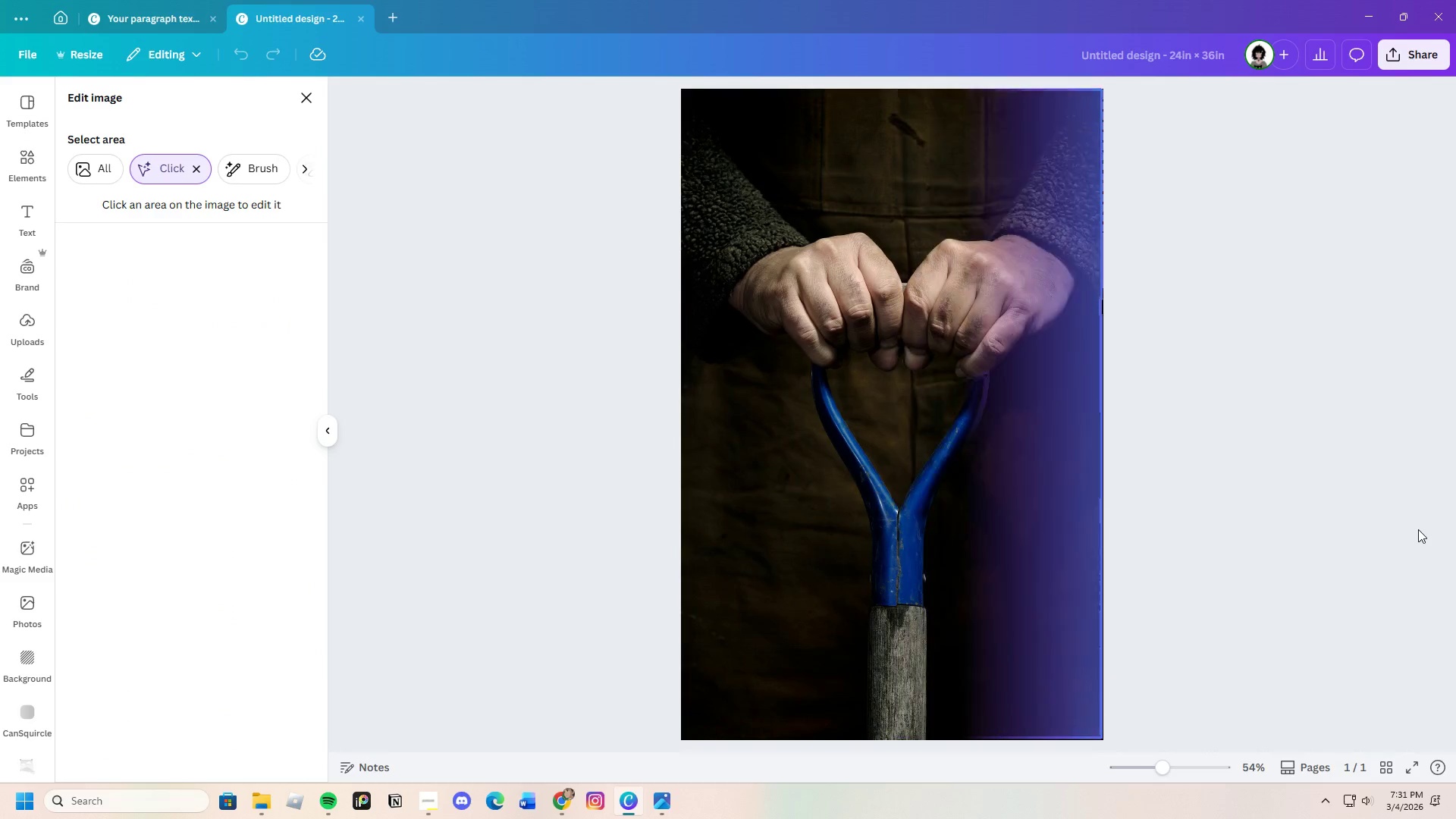 
left_click([907, 582])
 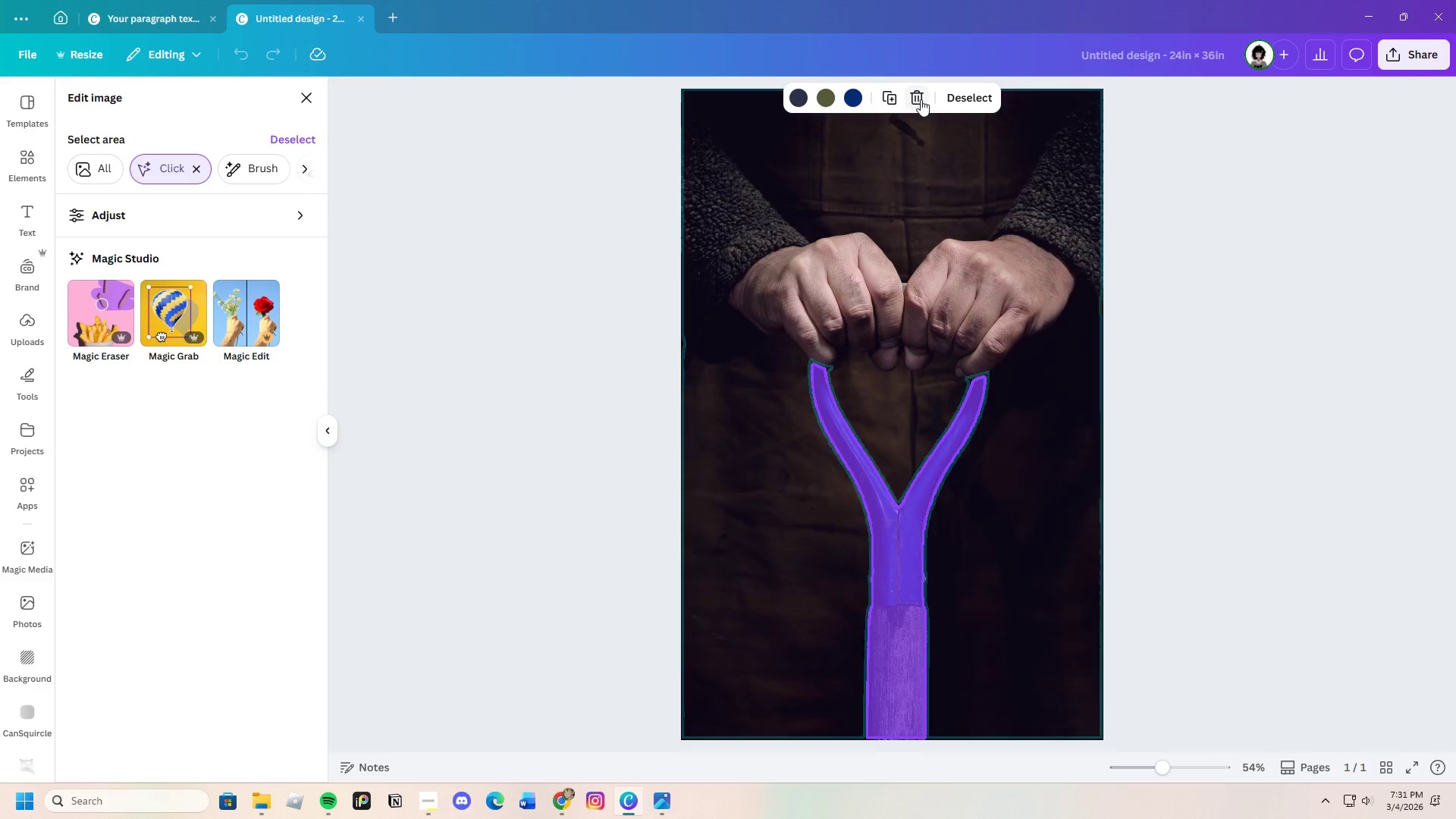 
left_click([915, 97])
 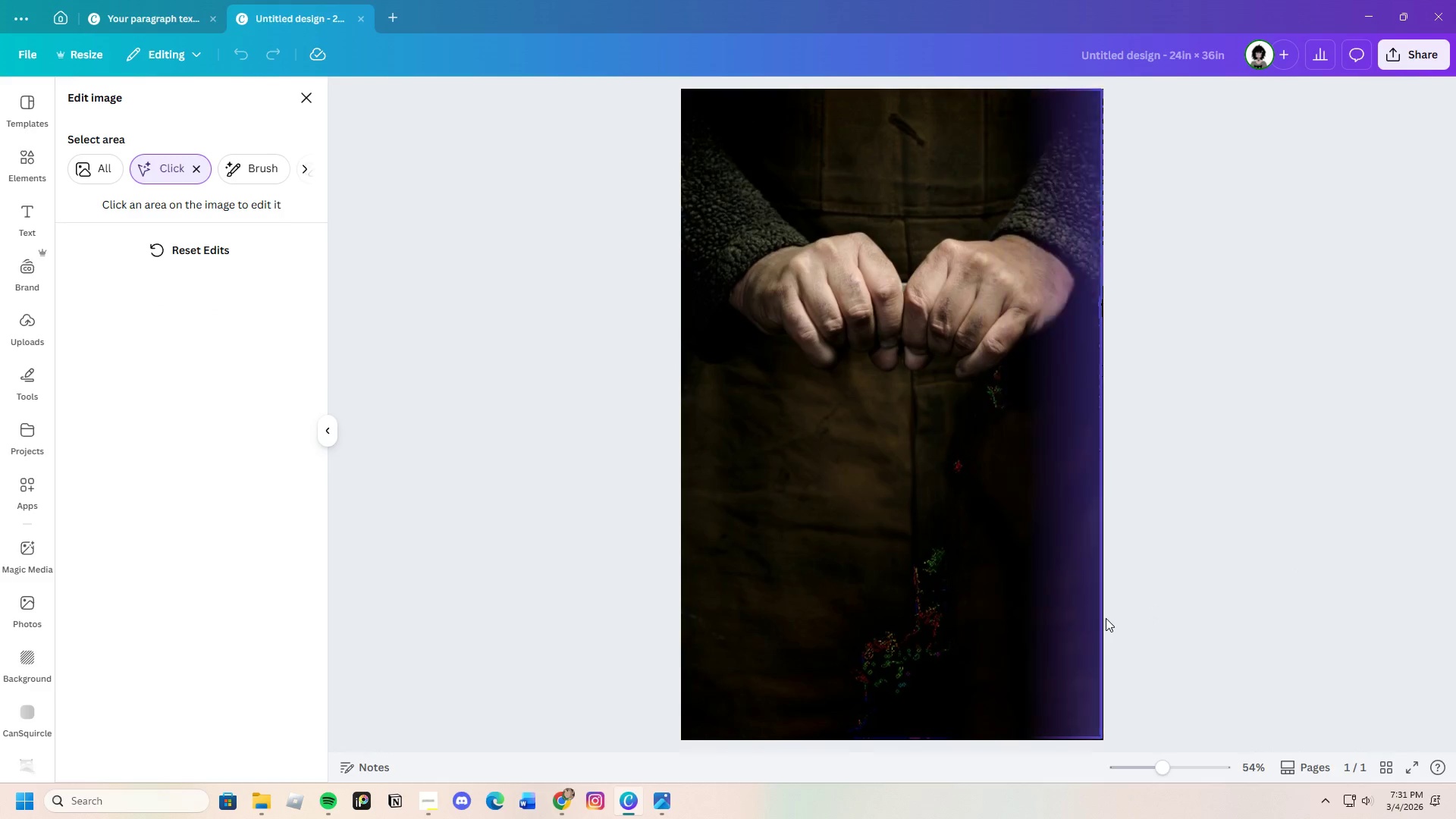 
wait(13.2)
 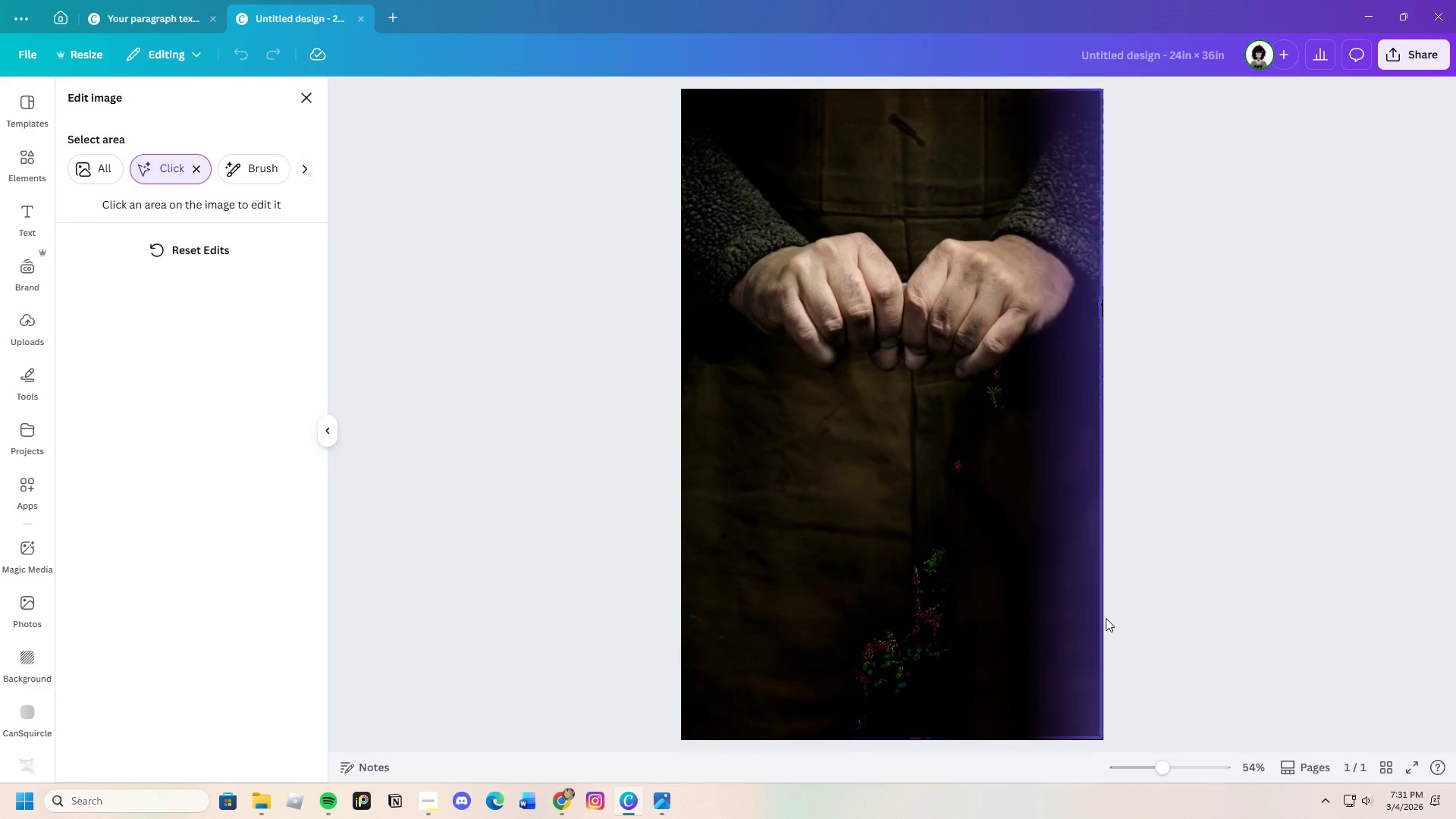 
scroll: coordinate [973, 641], scroll_direction: up, amount: 2.0
 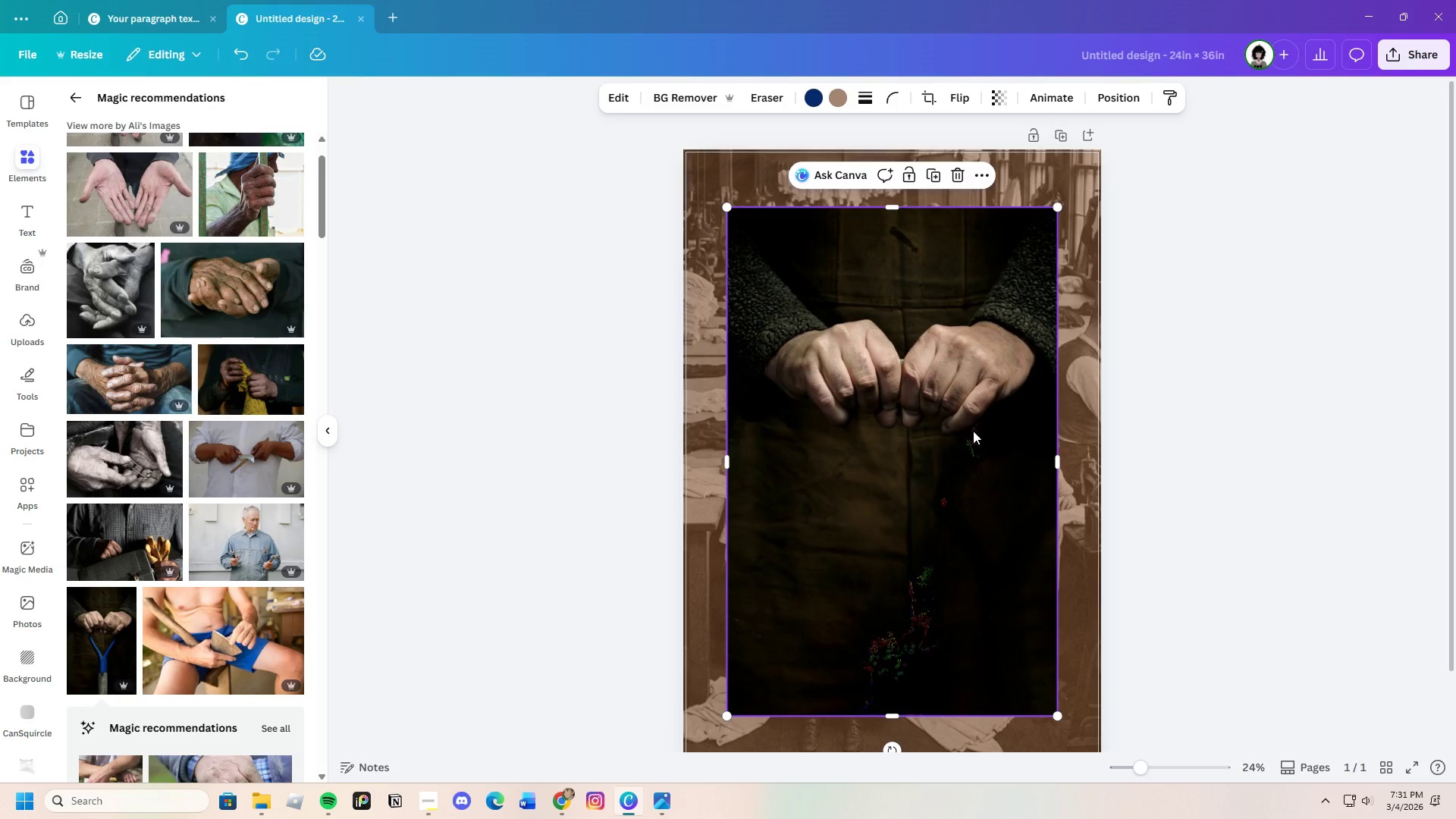 
left_click_drag(start_coordinate=[986, 439], to_coordinate=[987, 497])
 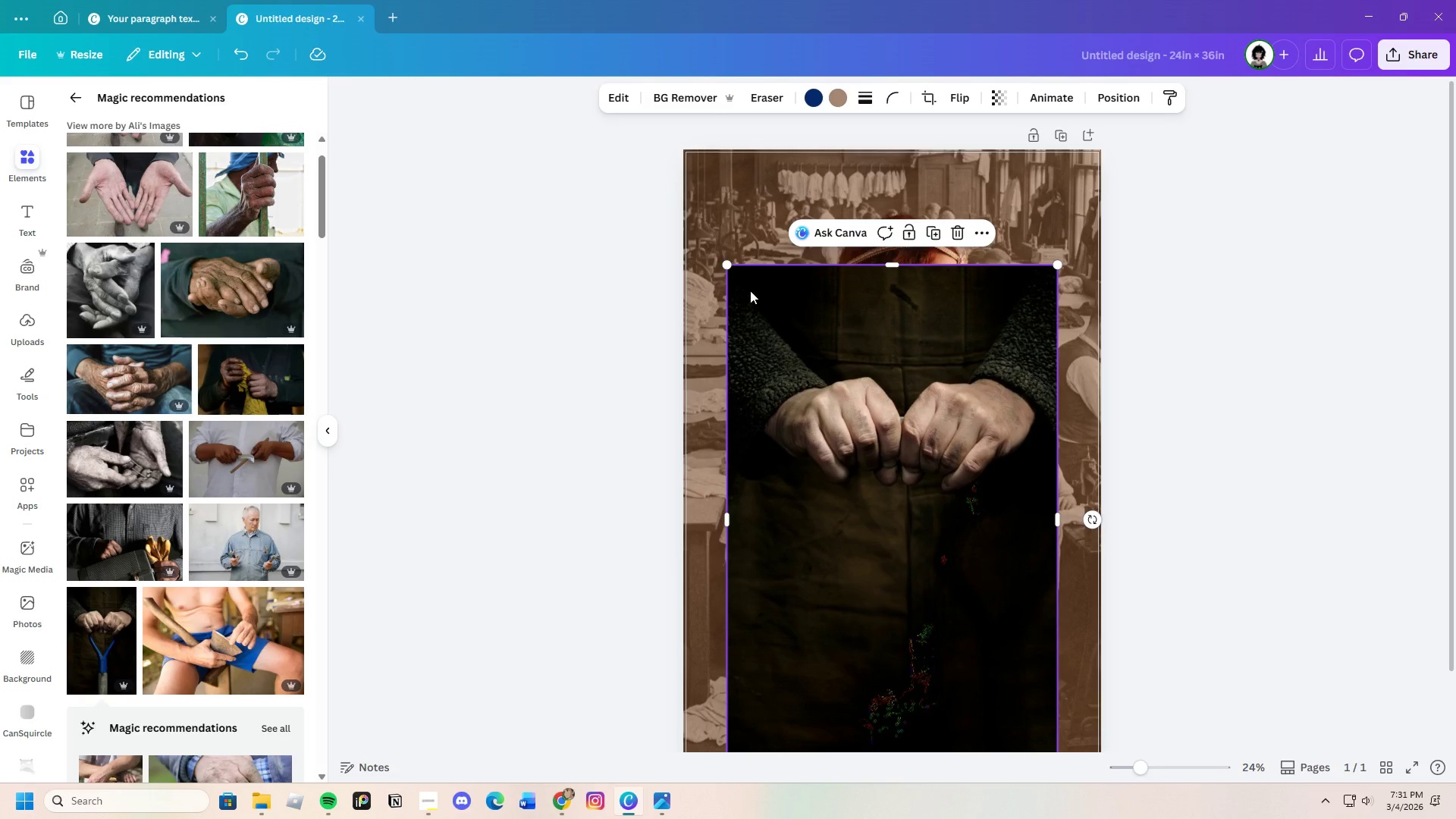 
left_click_drag(start_coordinate=[731, 266], to_coordinate=[676, 142])
 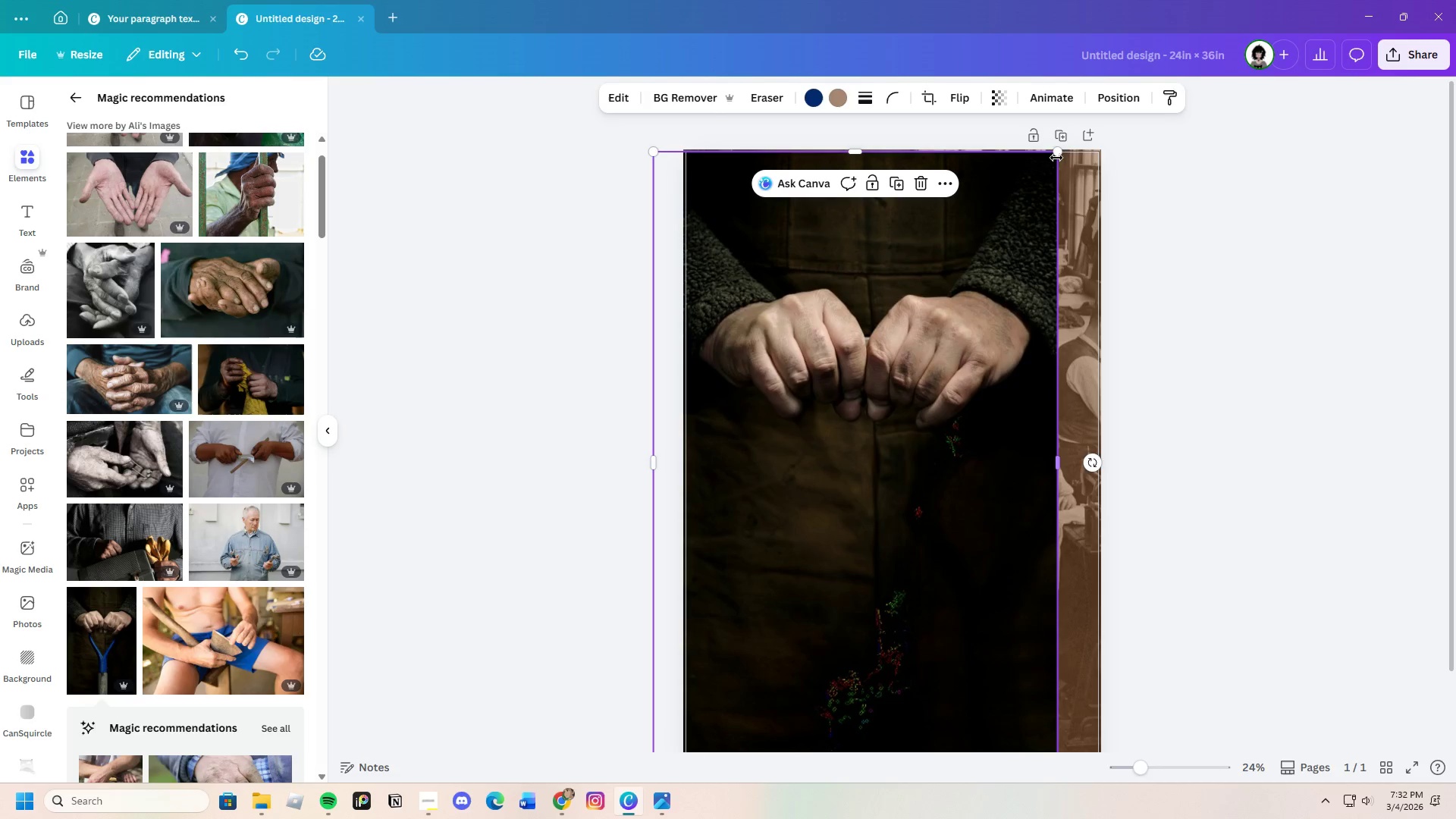 
left_click_drag(start_coordinate=[1057, 156], to_coordinate=[1139, 158])
 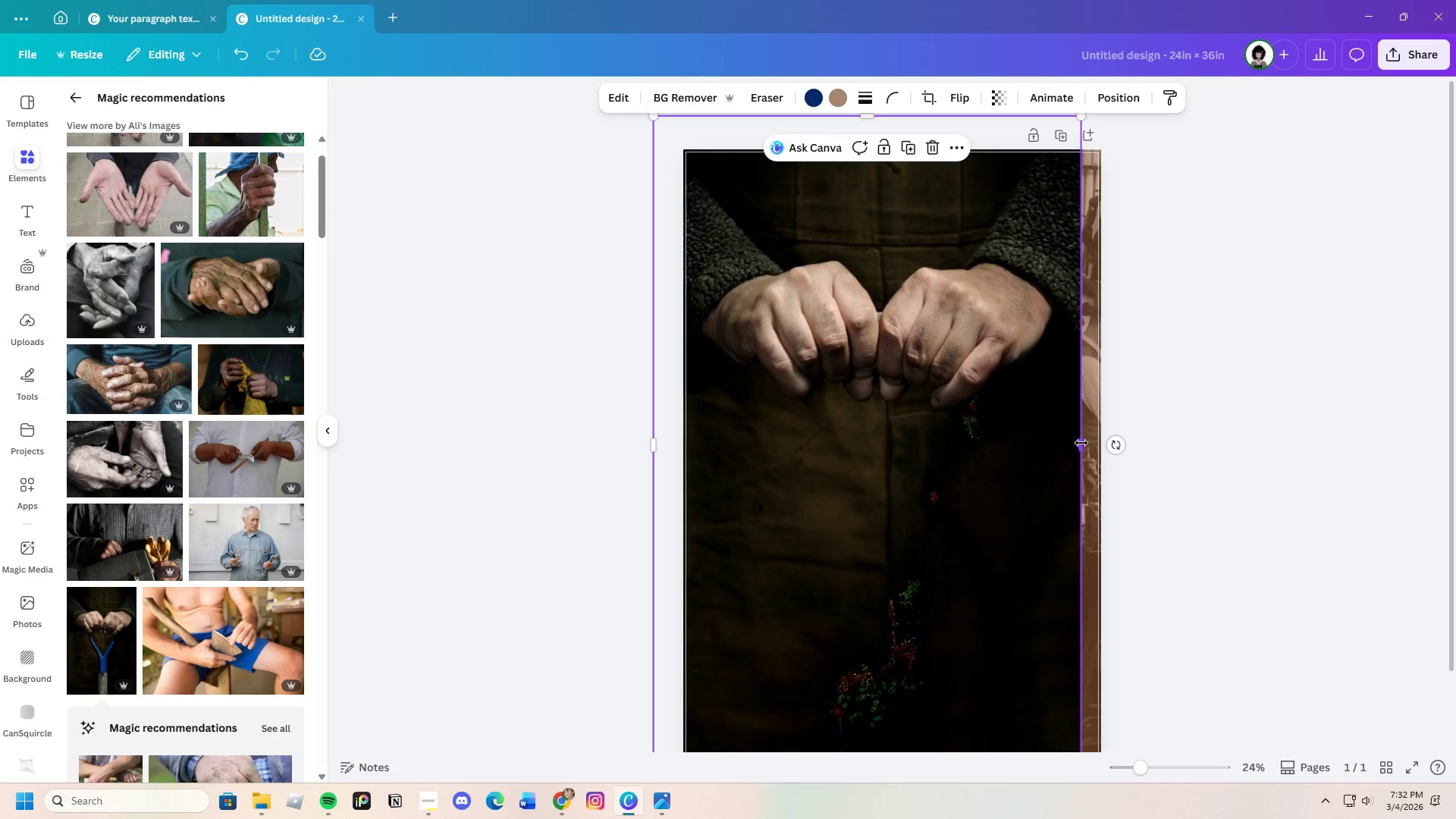 
scroll: coordinate [1035, 450], scroll_direction: down, amount: 1.0
 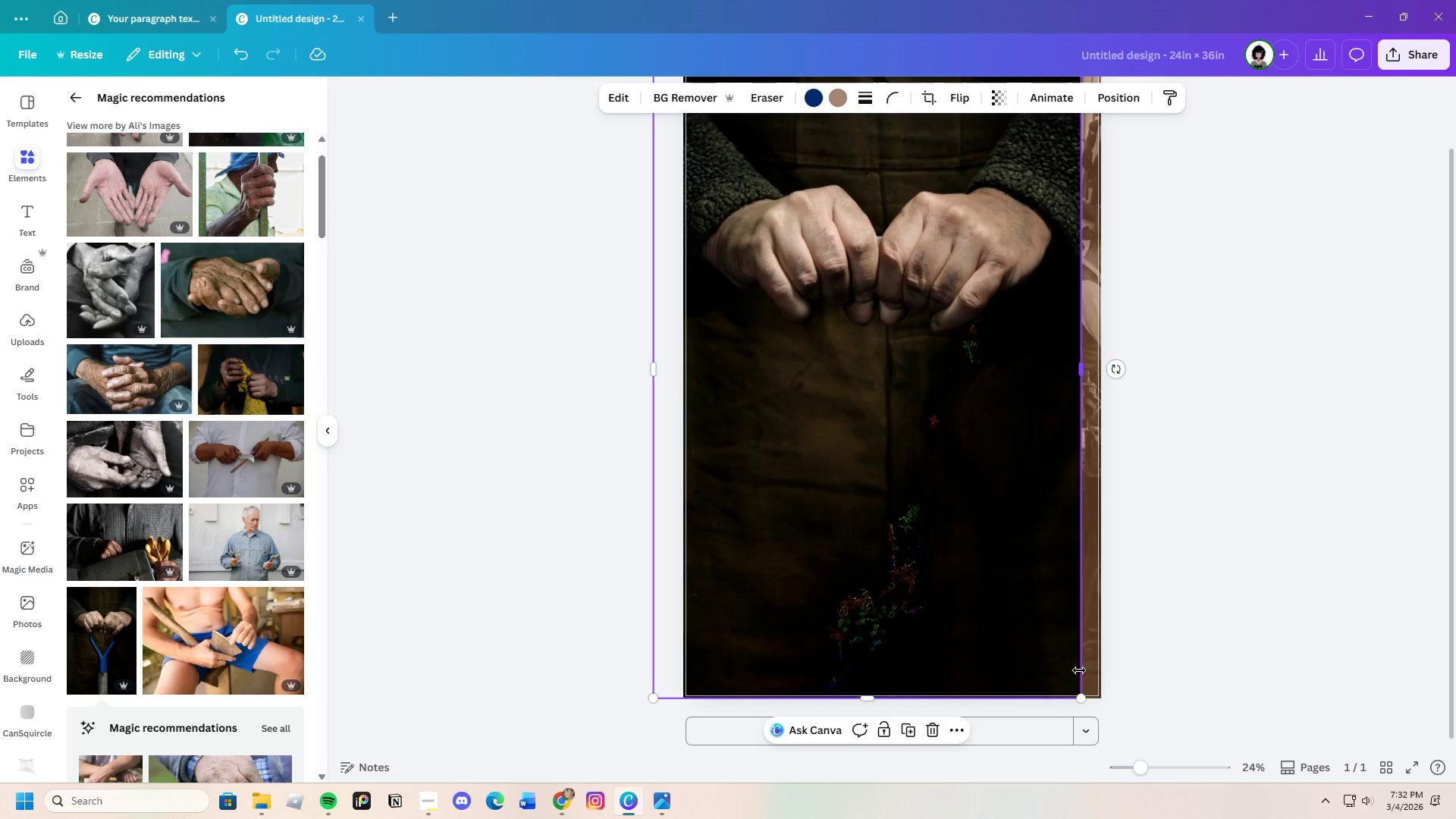 
scroll: coordinate [1007, 483], scroll_direction: up, amount: 2.0
 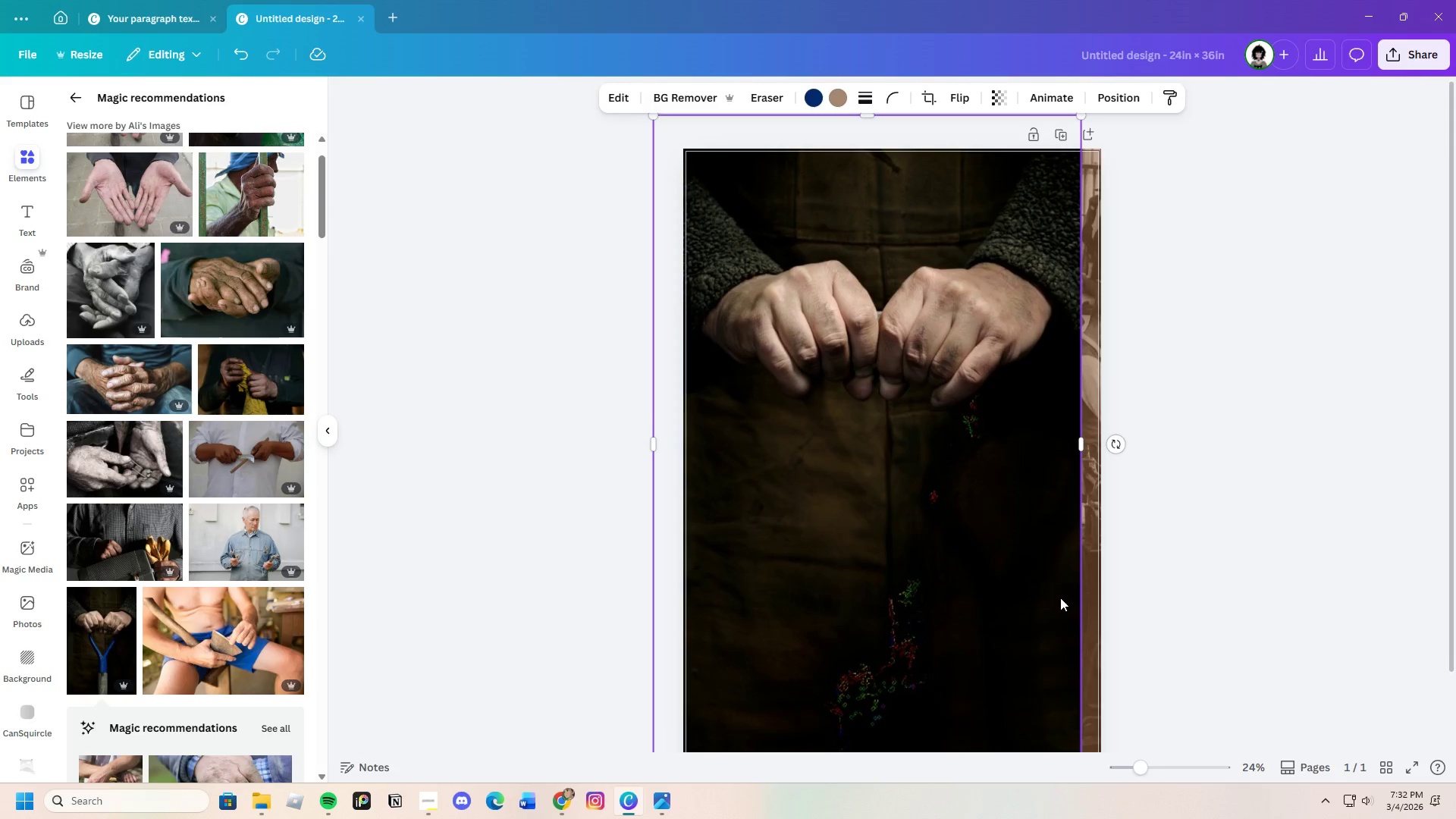 
scroll: coordinate [1060, 598], scroll_direction: down, amount: 2.0
 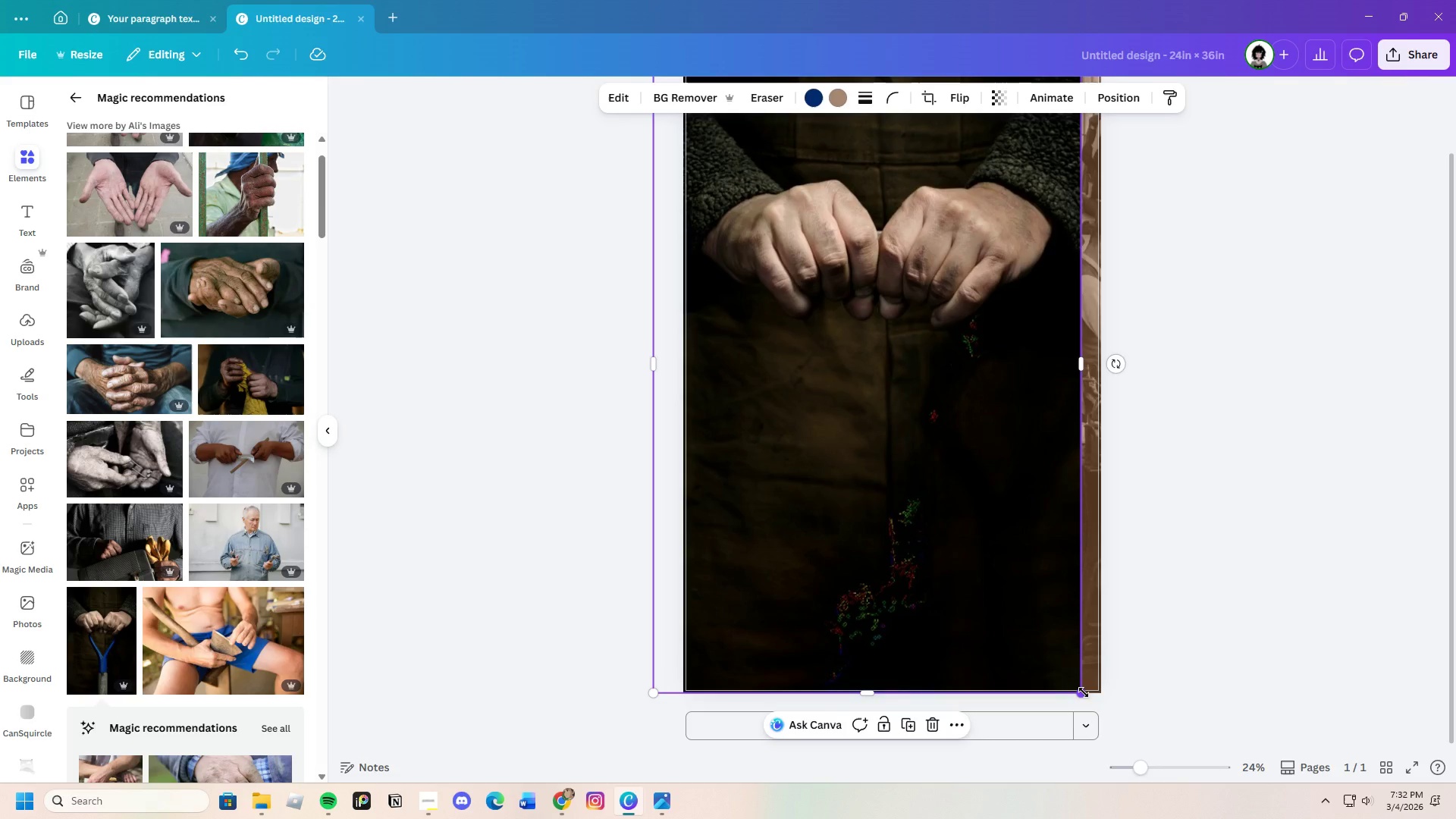 
left_click_drag(start_coordinate=[1084, 692], to_coordinate=[1134, 704])
 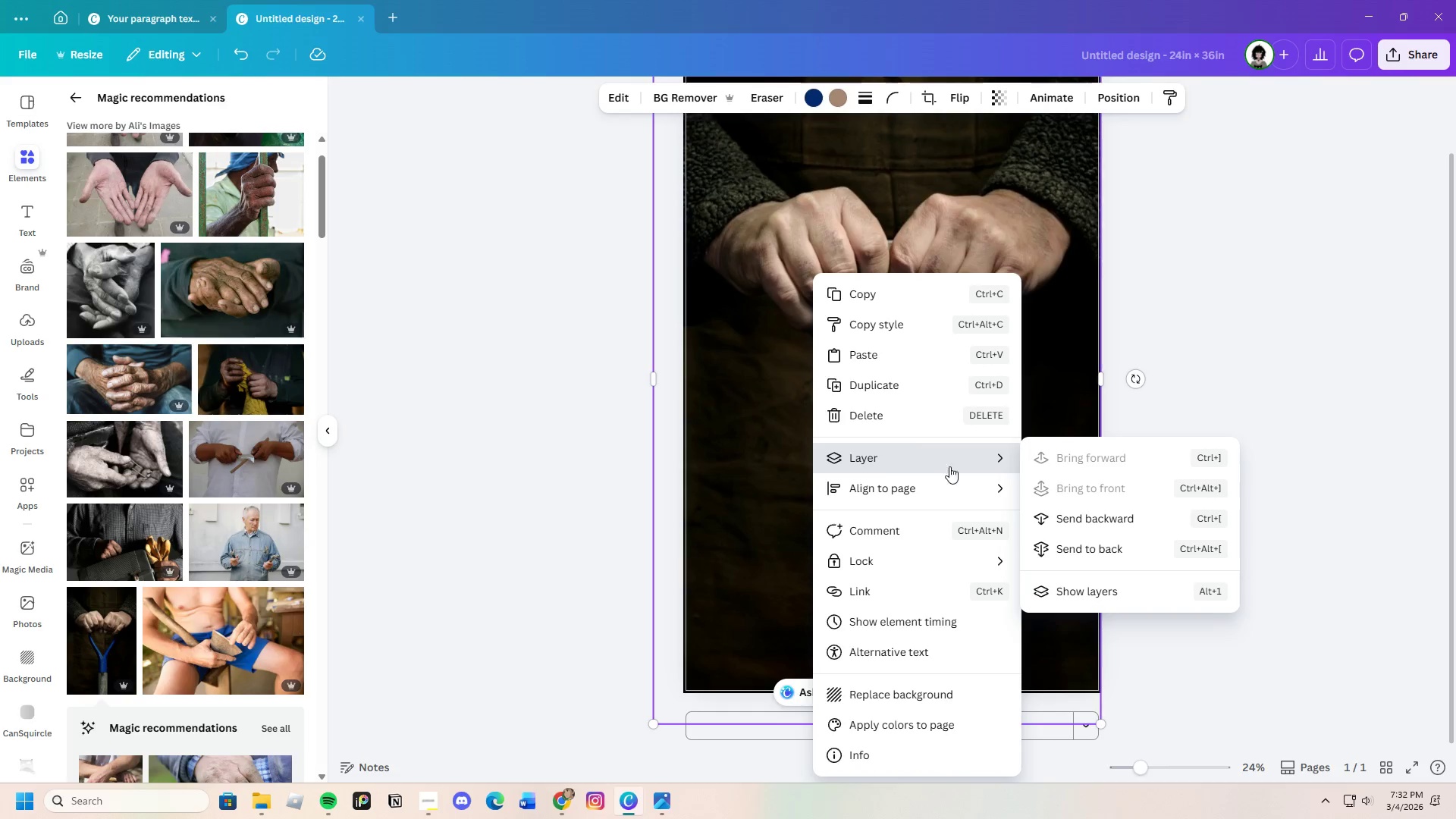 
left_click([1068, 516])
 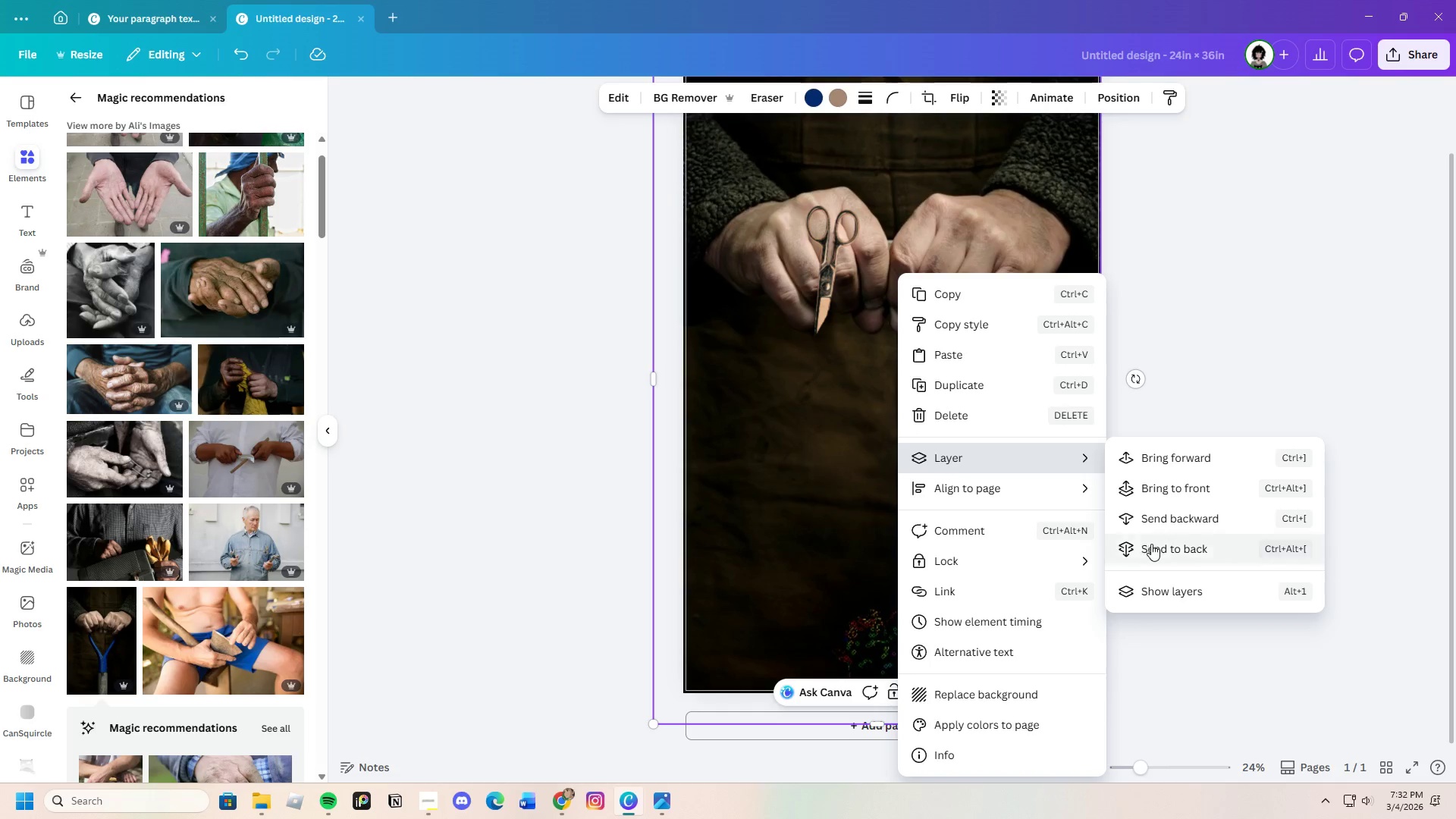 
left_click([1162, 517])
 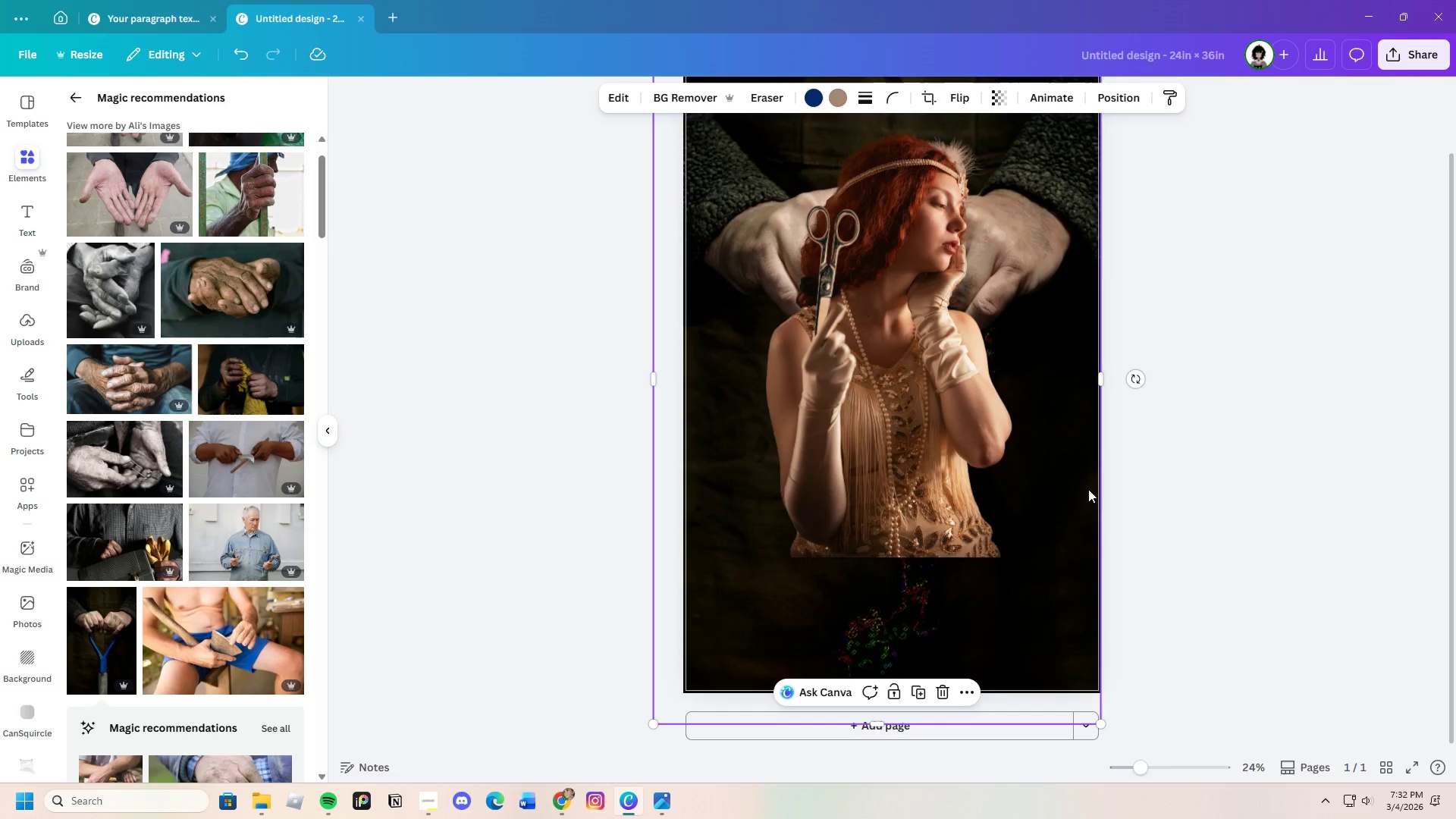 
scroll: coordinate [1077, 487], scroll_direction: up, amount: 2.0
 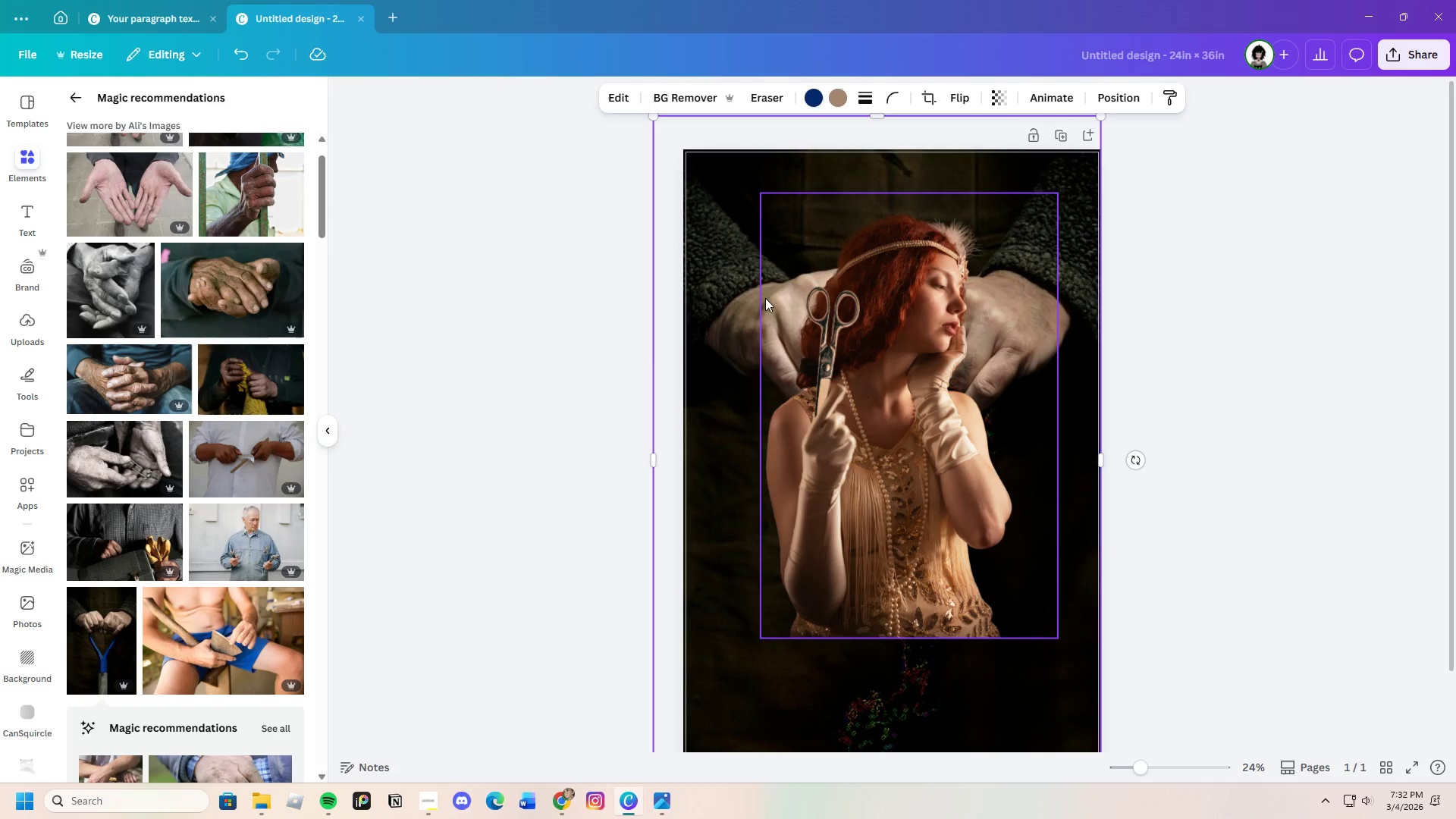 
left_click([734, 220])
 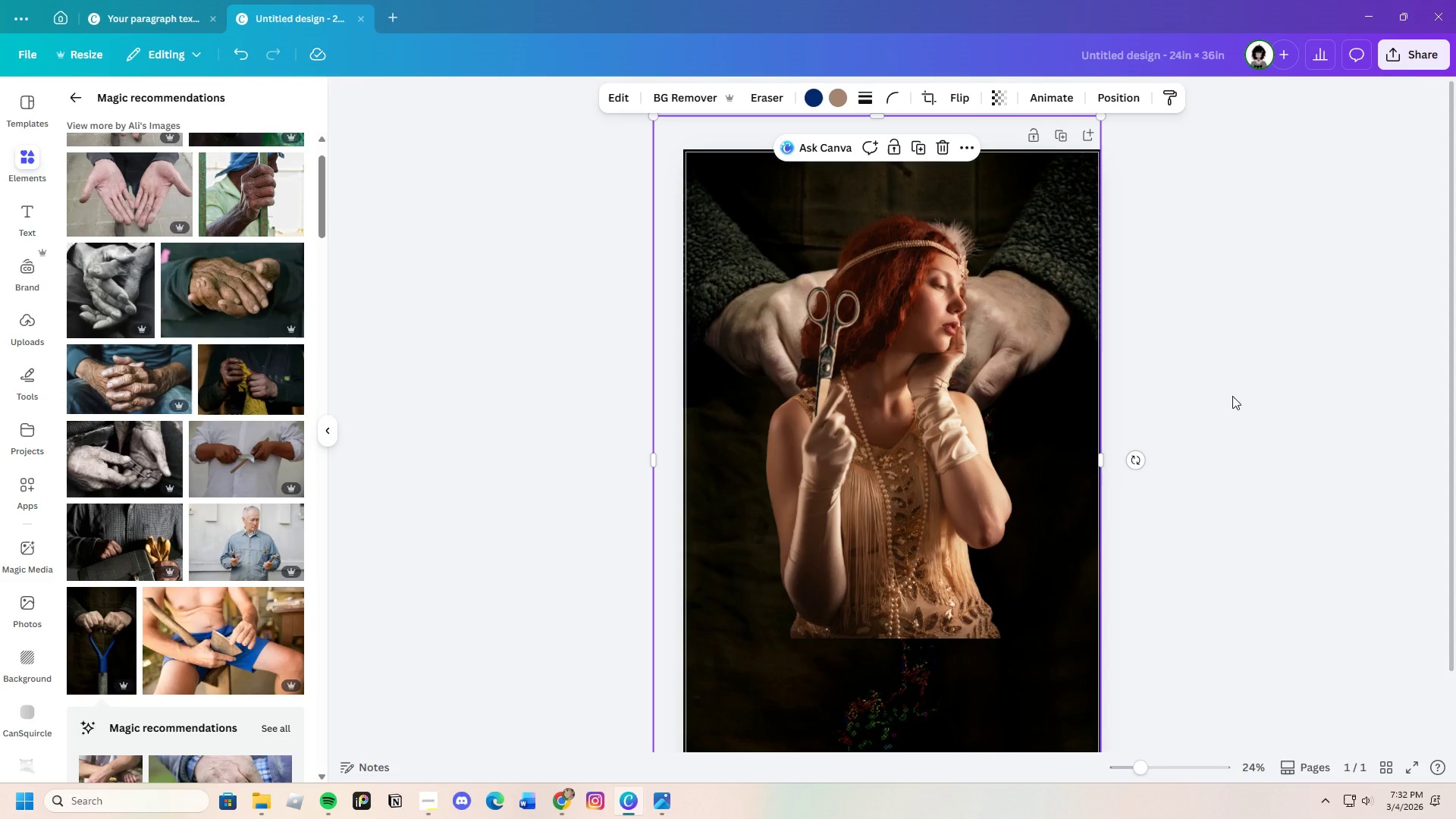 
scroll: coordinate [1220, 432], scroll_direction: up, amount: 2.0
 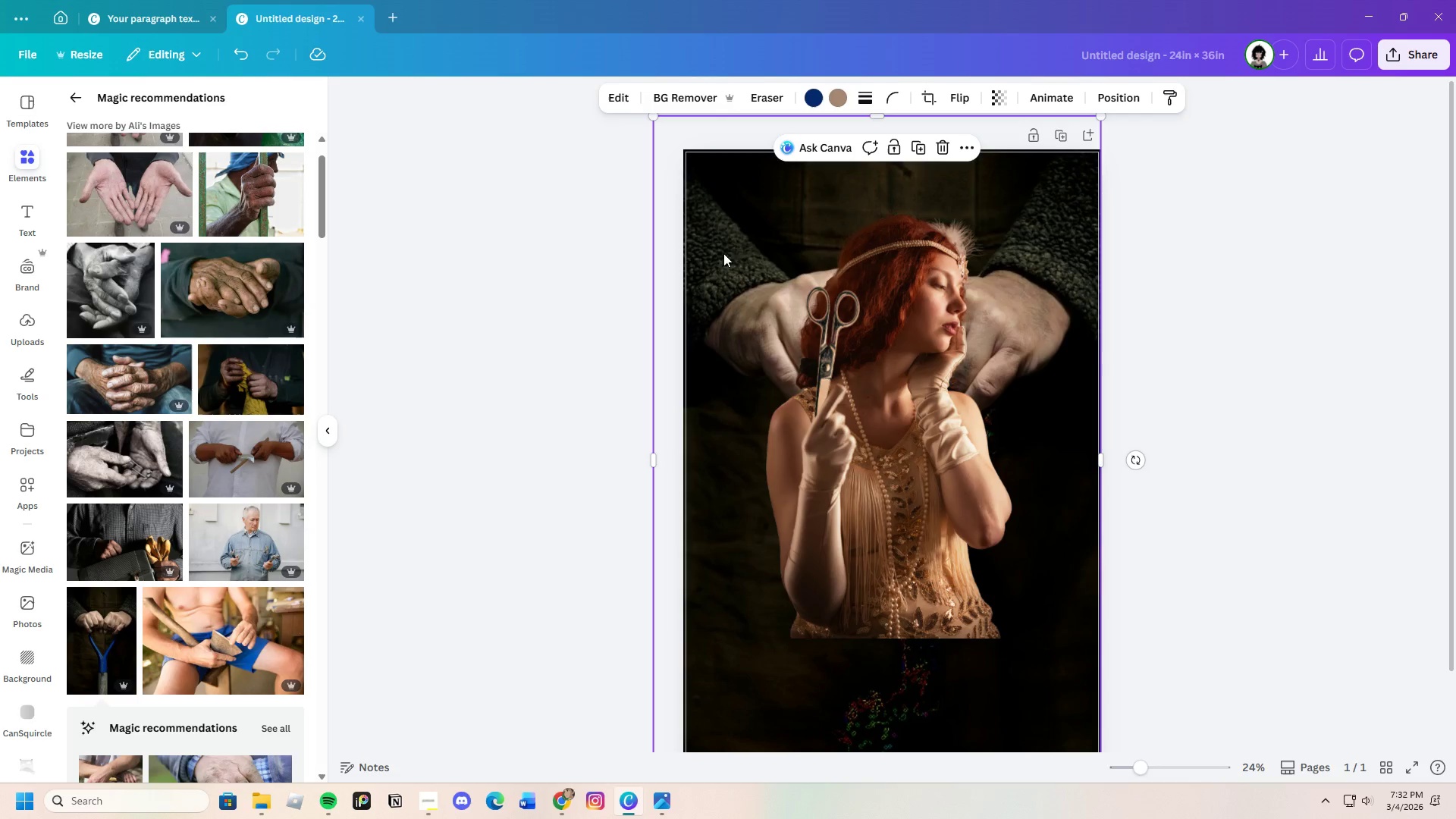 
left_click([749, 224])
 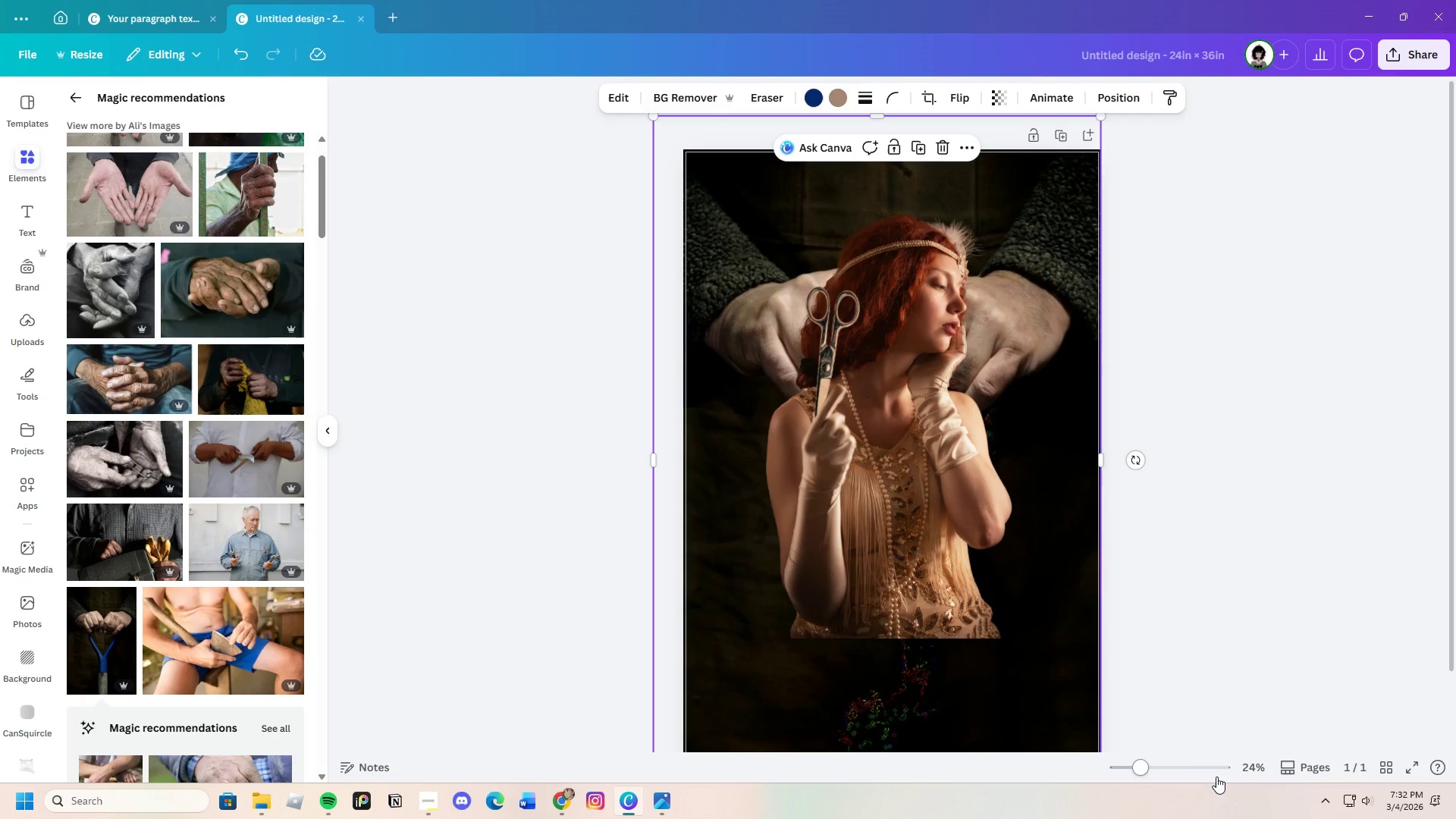 
left_click_drag(start_coordinate=[1159, 764], to_coordinate=[1136, 772])
 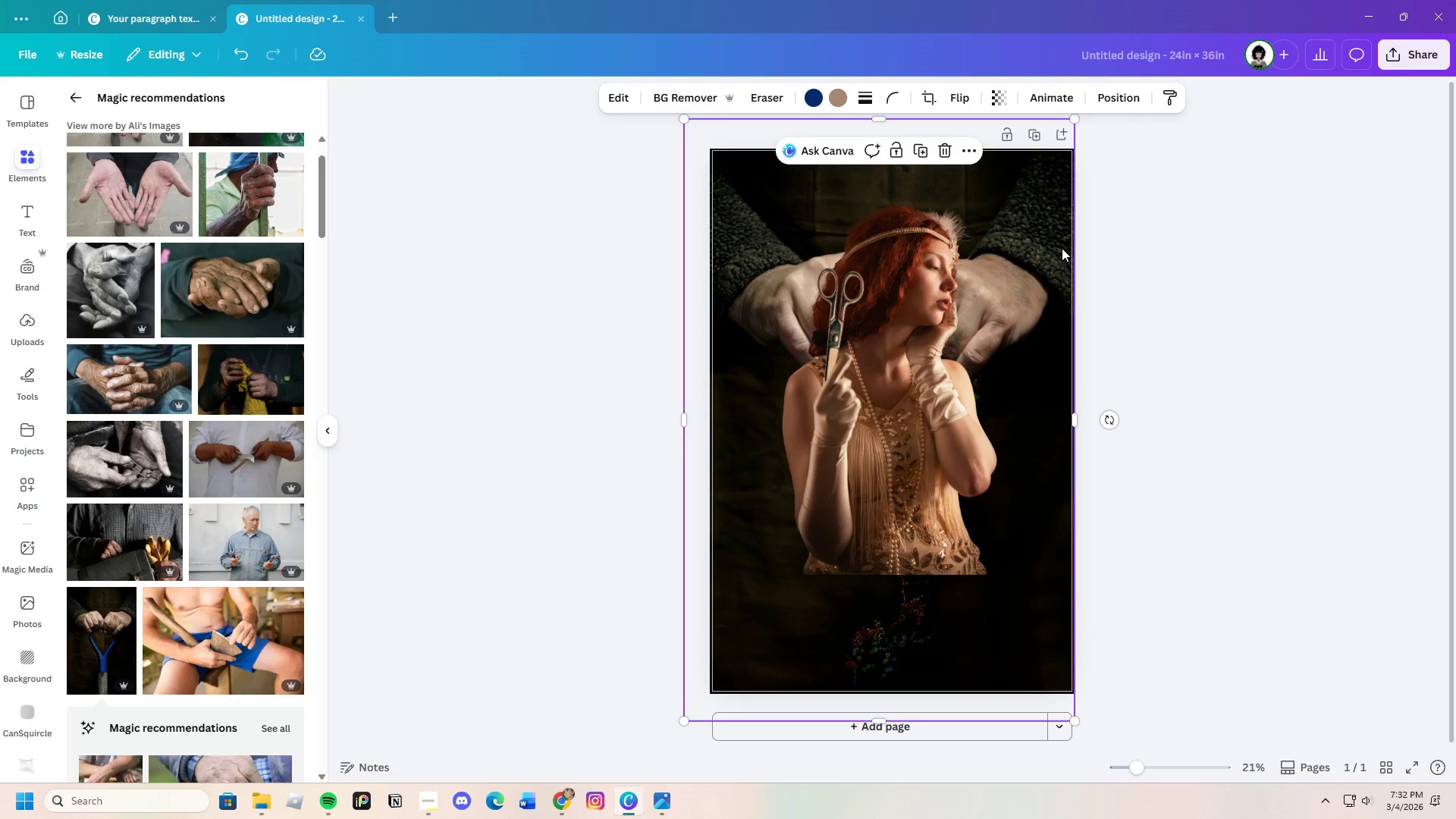 
left_click([1062, 248])
 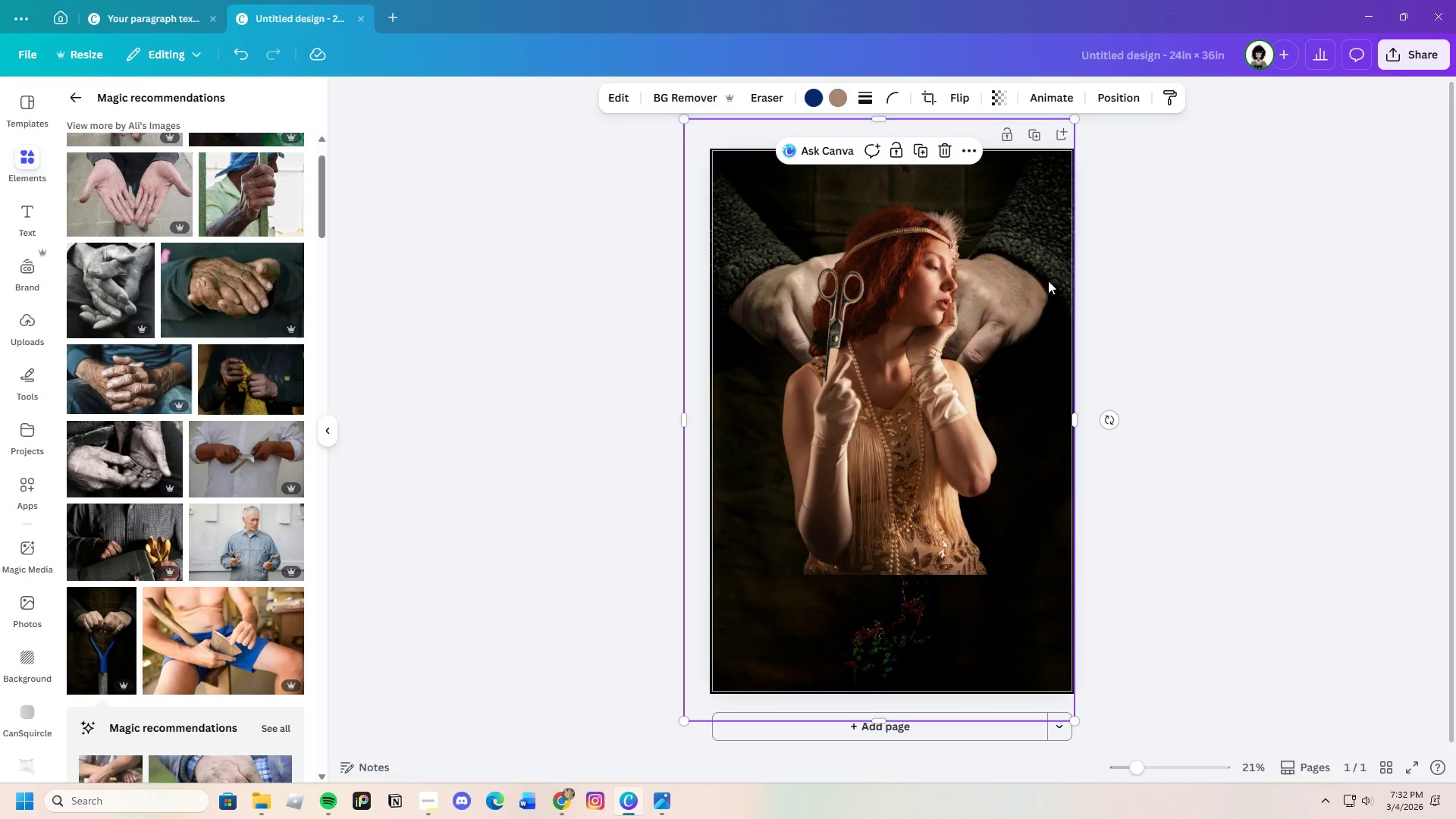 
wait(25.69)
 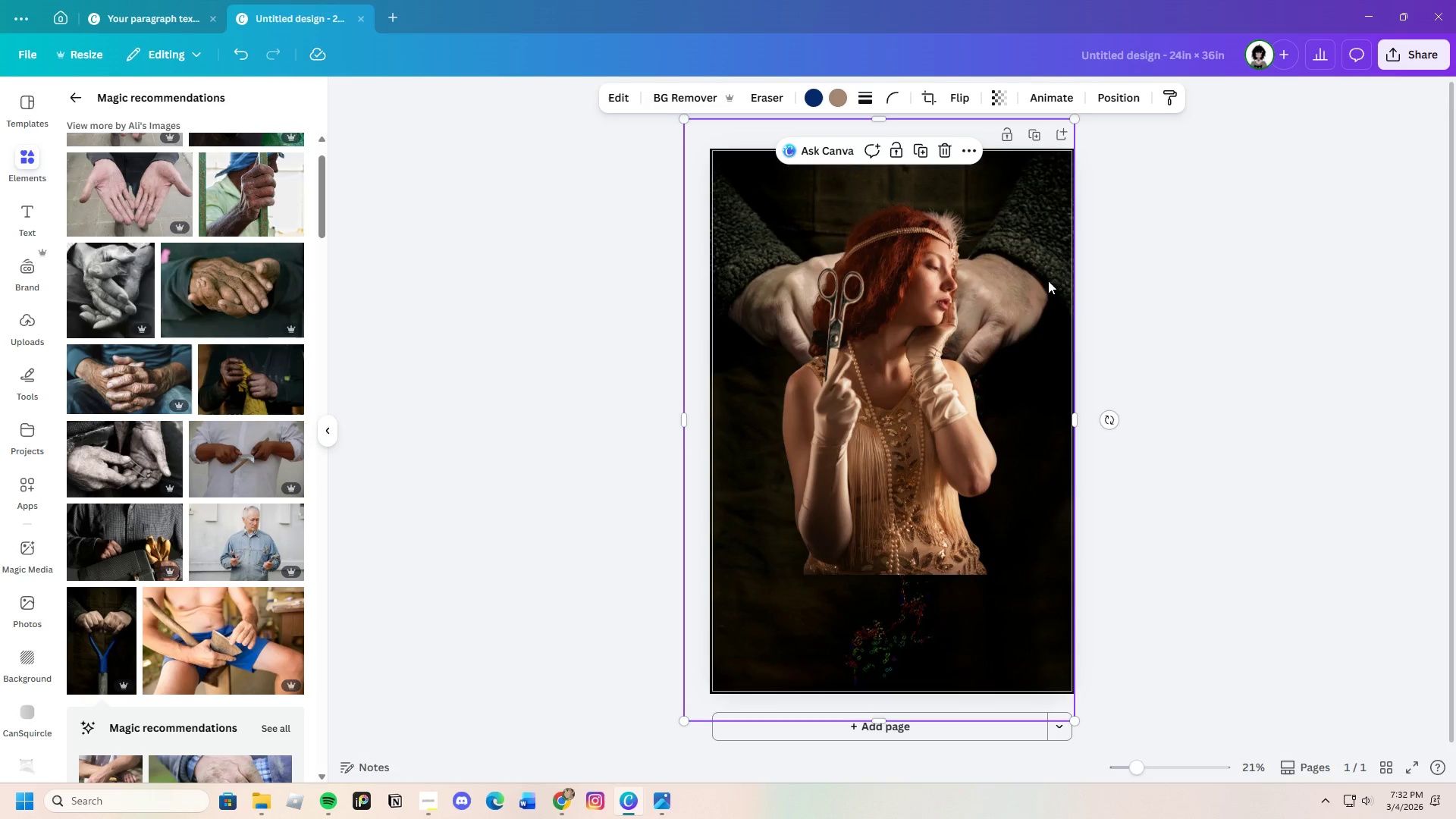 
left_click_drag(start_coordinate=[748, 265], to_coordinate=[775, 289])
 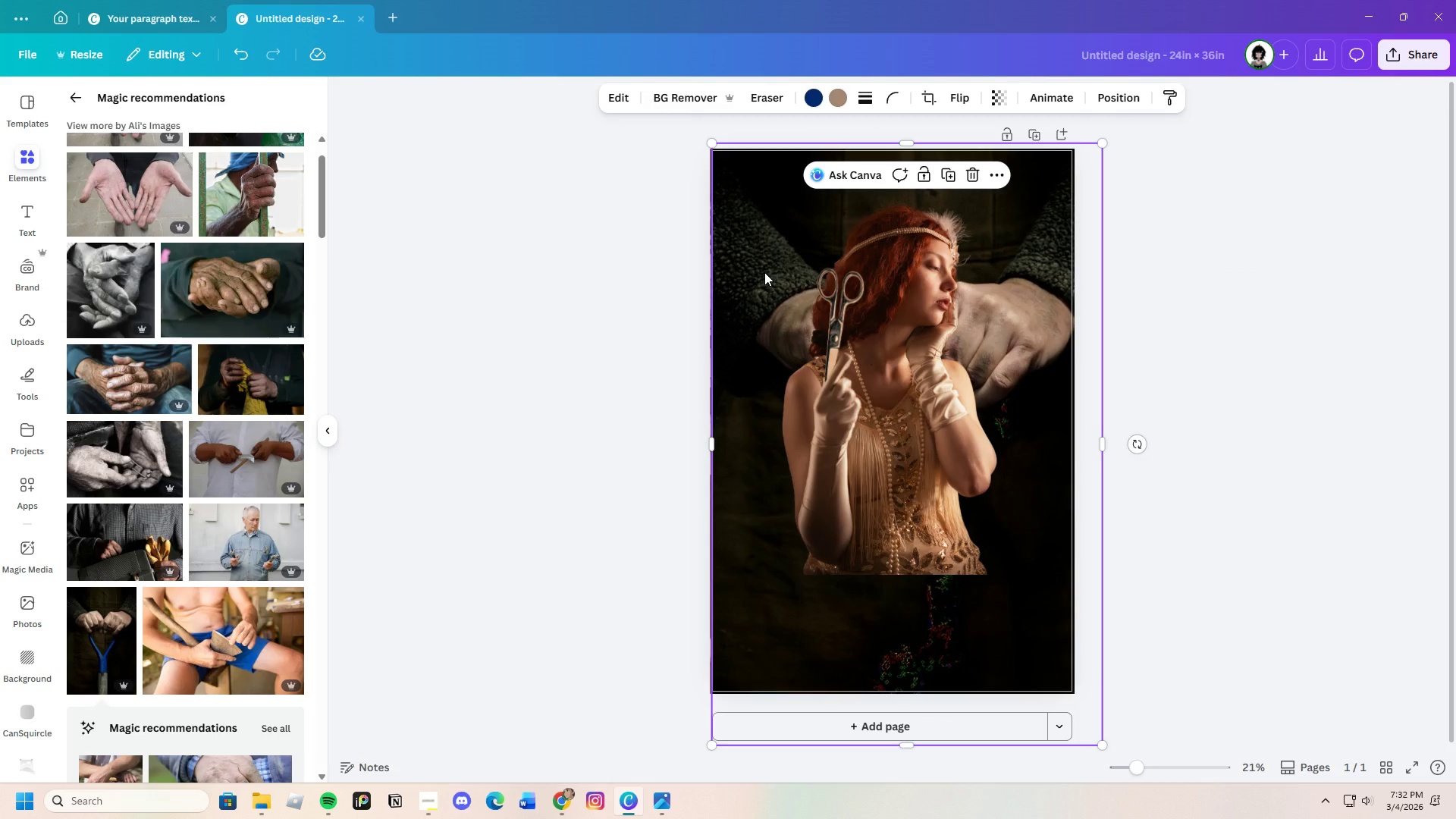 
key(Control+C)
 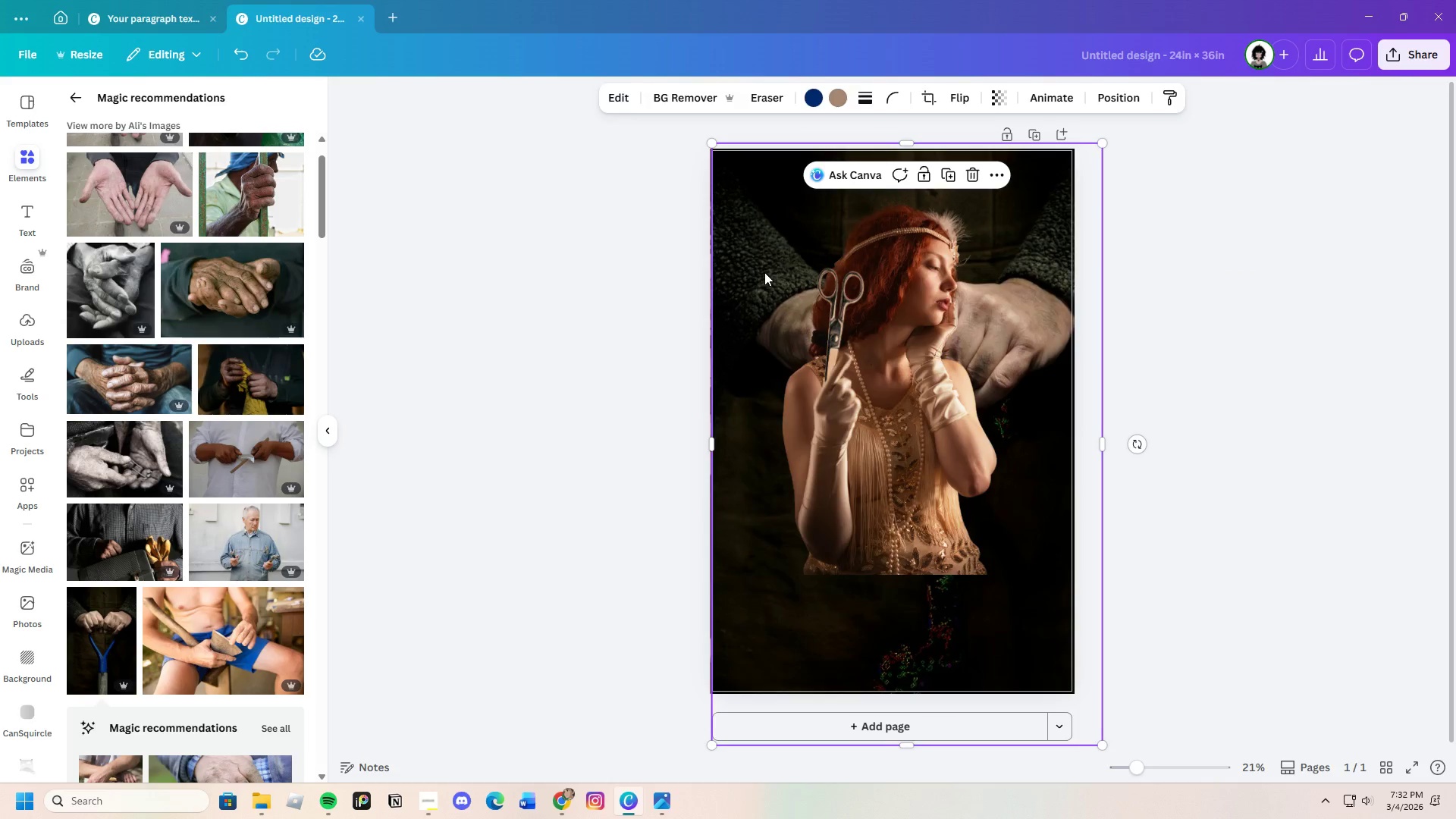 
key(Control+V)
 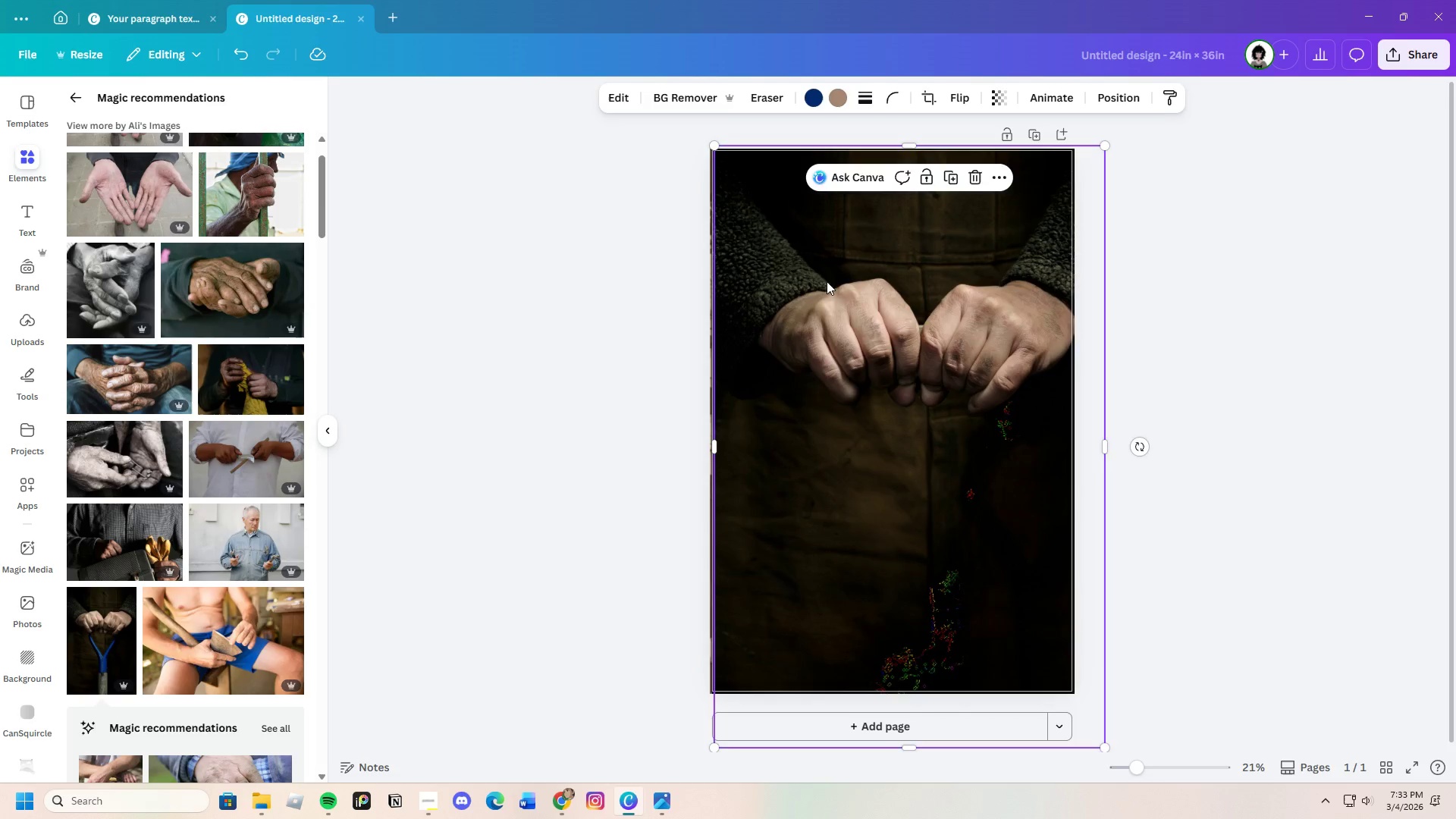 
left_click_drag(start_coordinate=[828, 282], to_coordinate=[833, 295])
 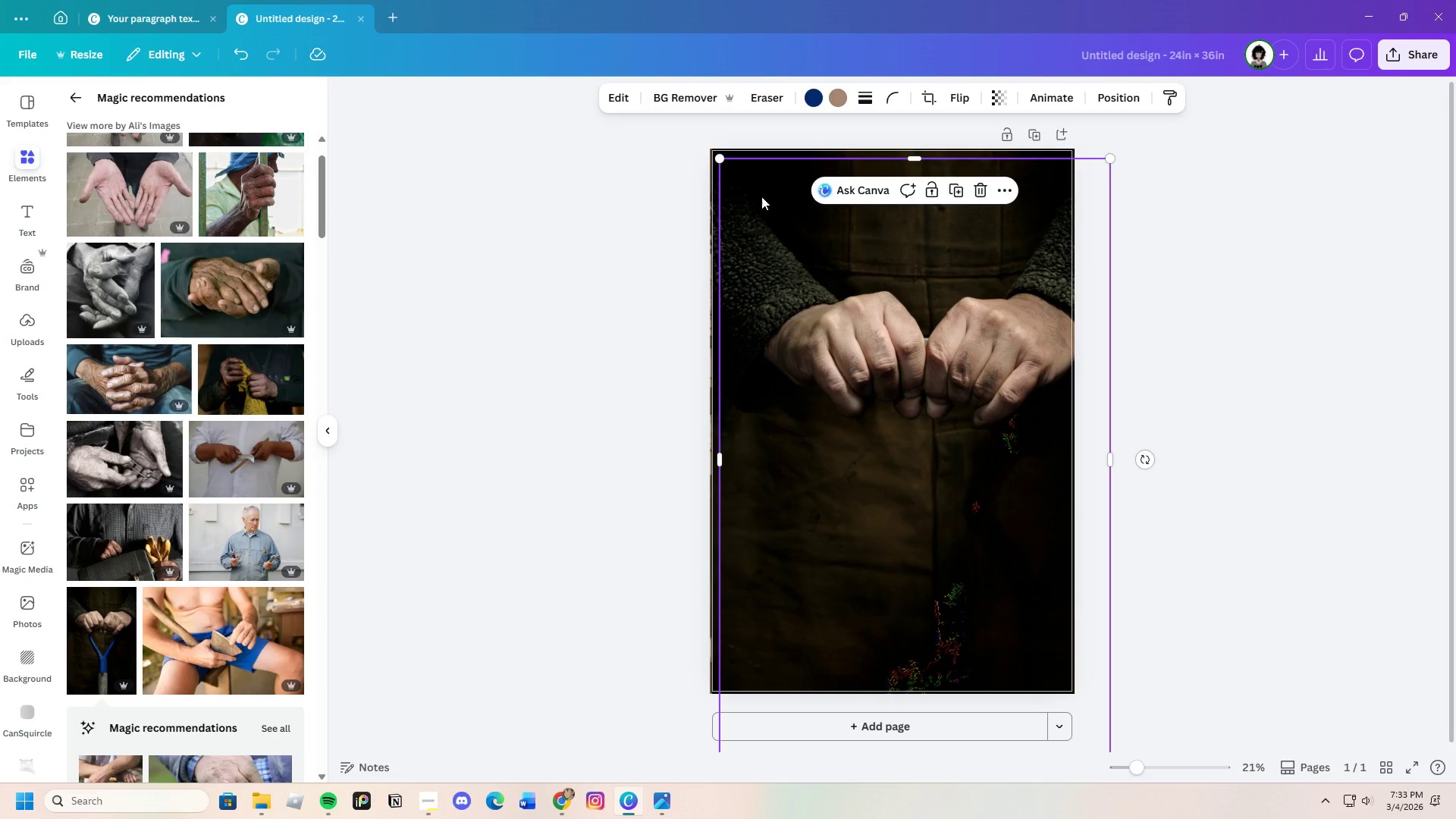 
left_click([767, 90])
 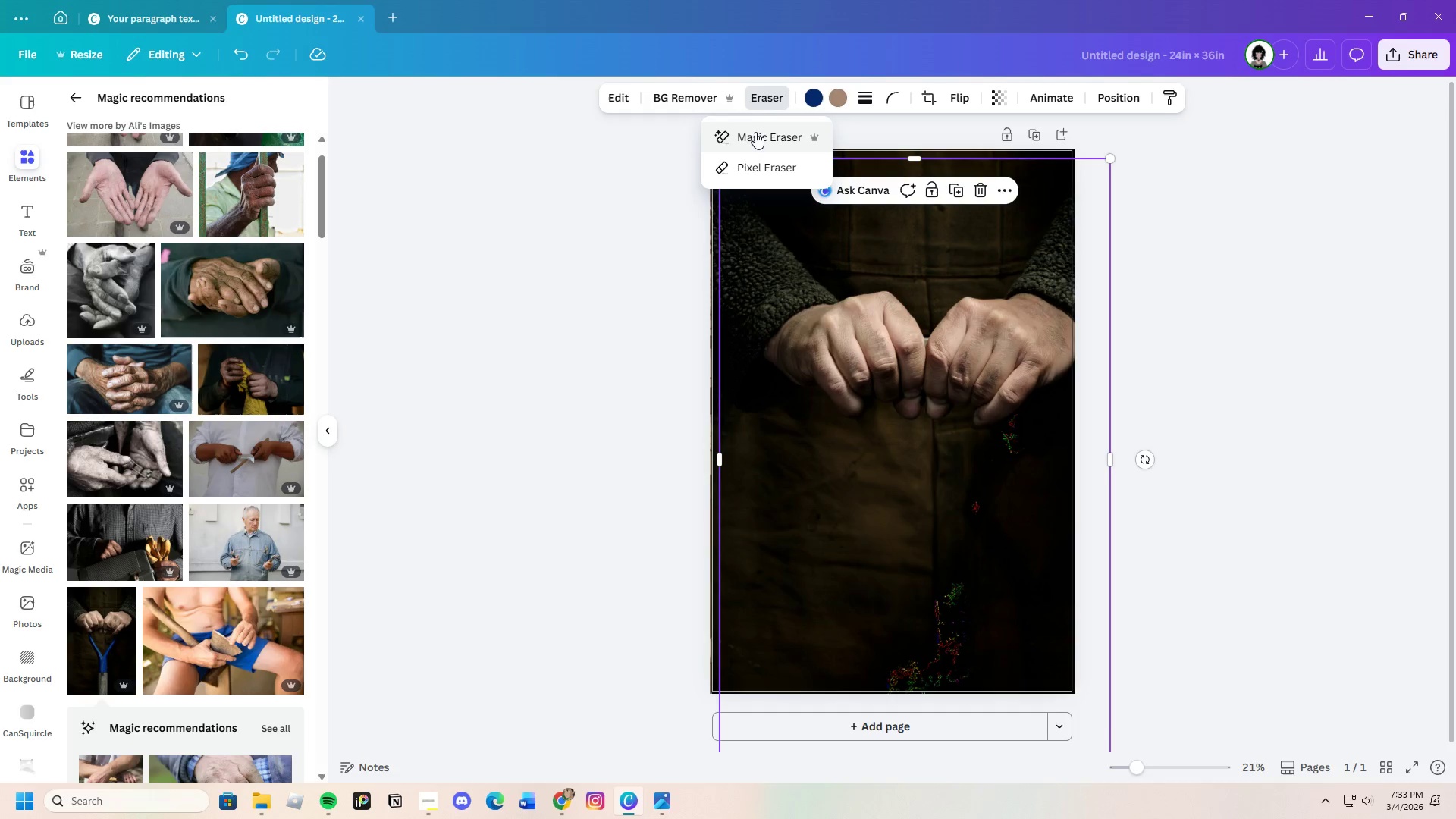 
left_click([756, 132])
 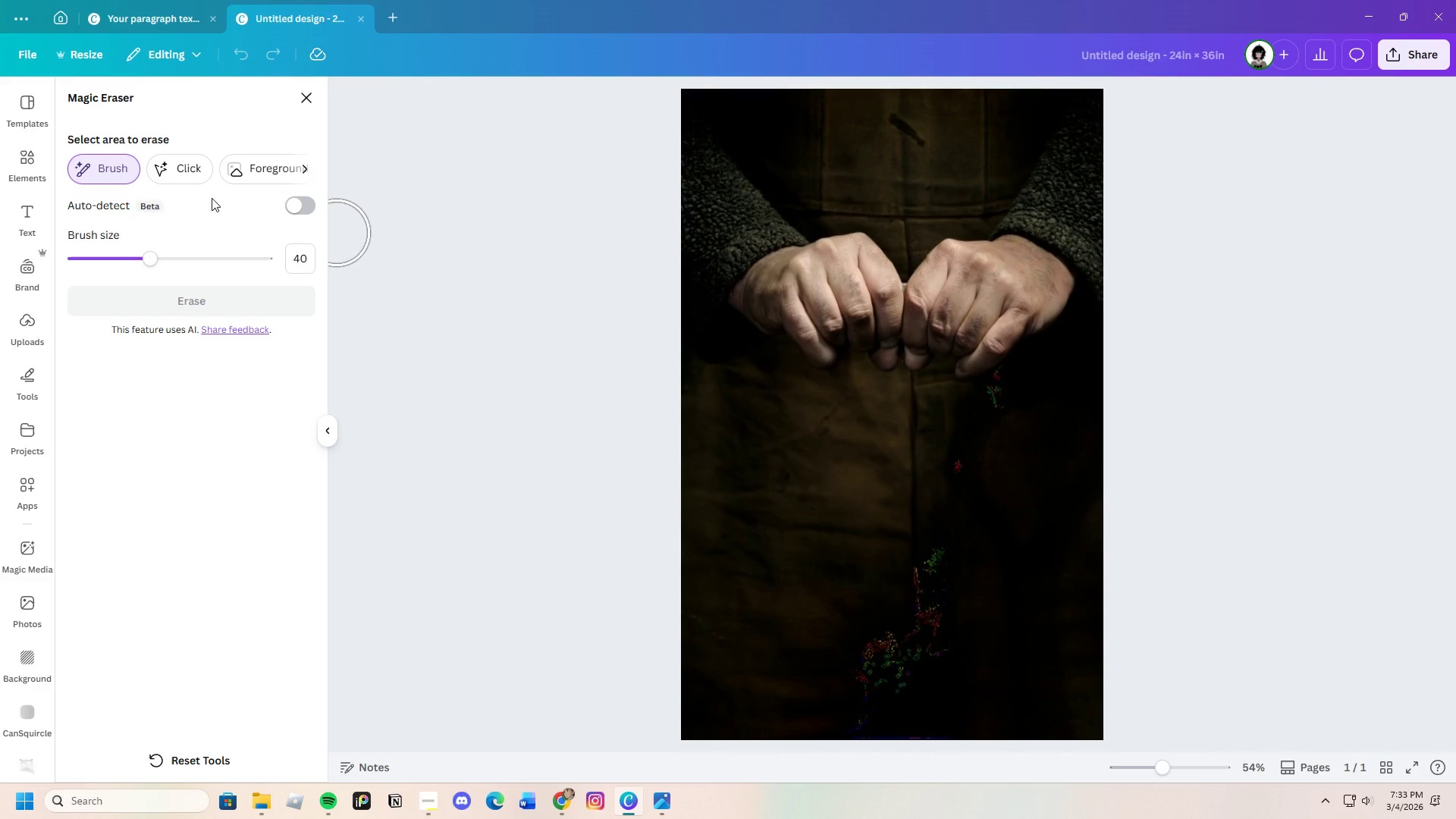 
left_click([184, 171])
 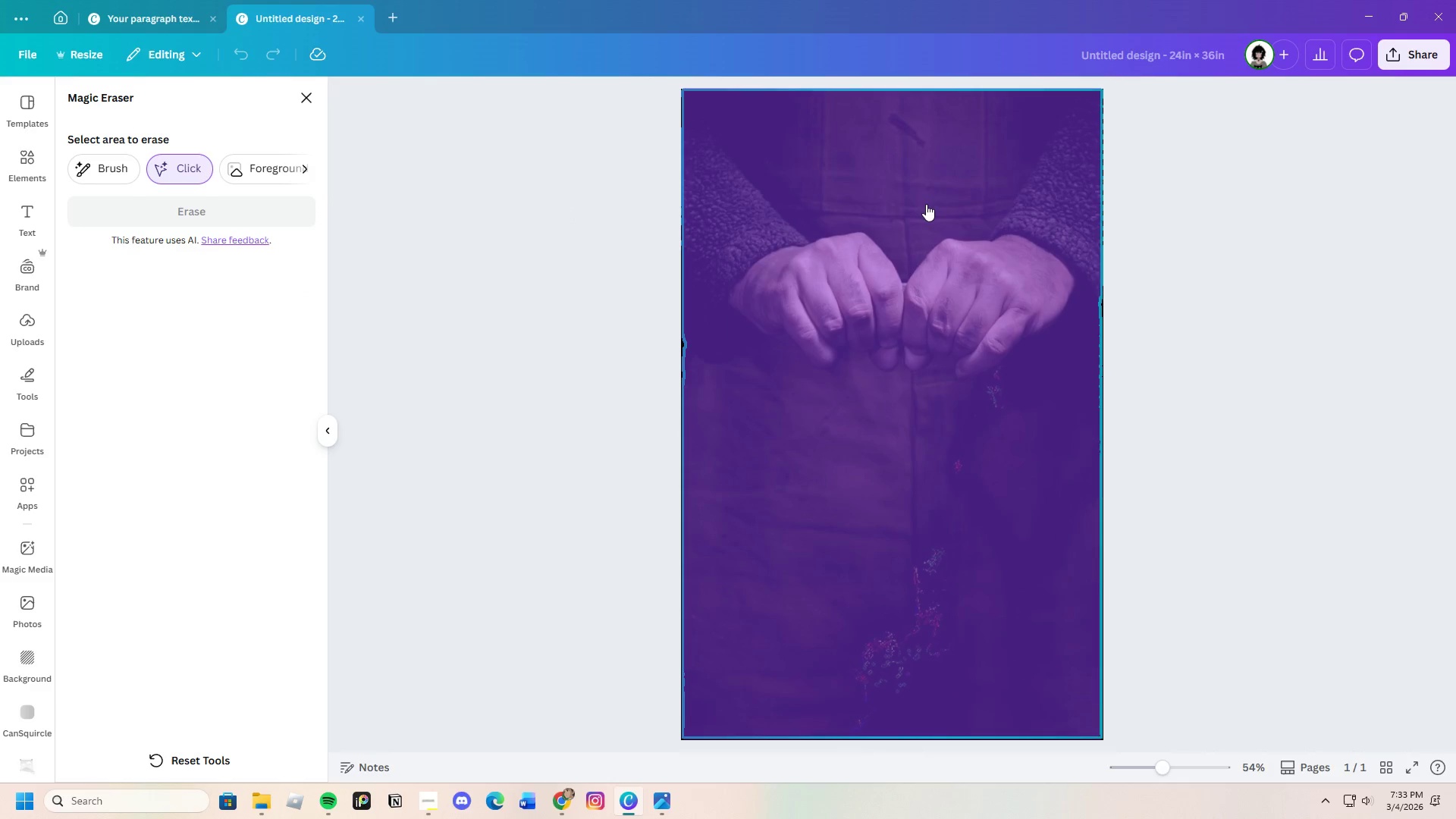 
left_click([883, 157])
 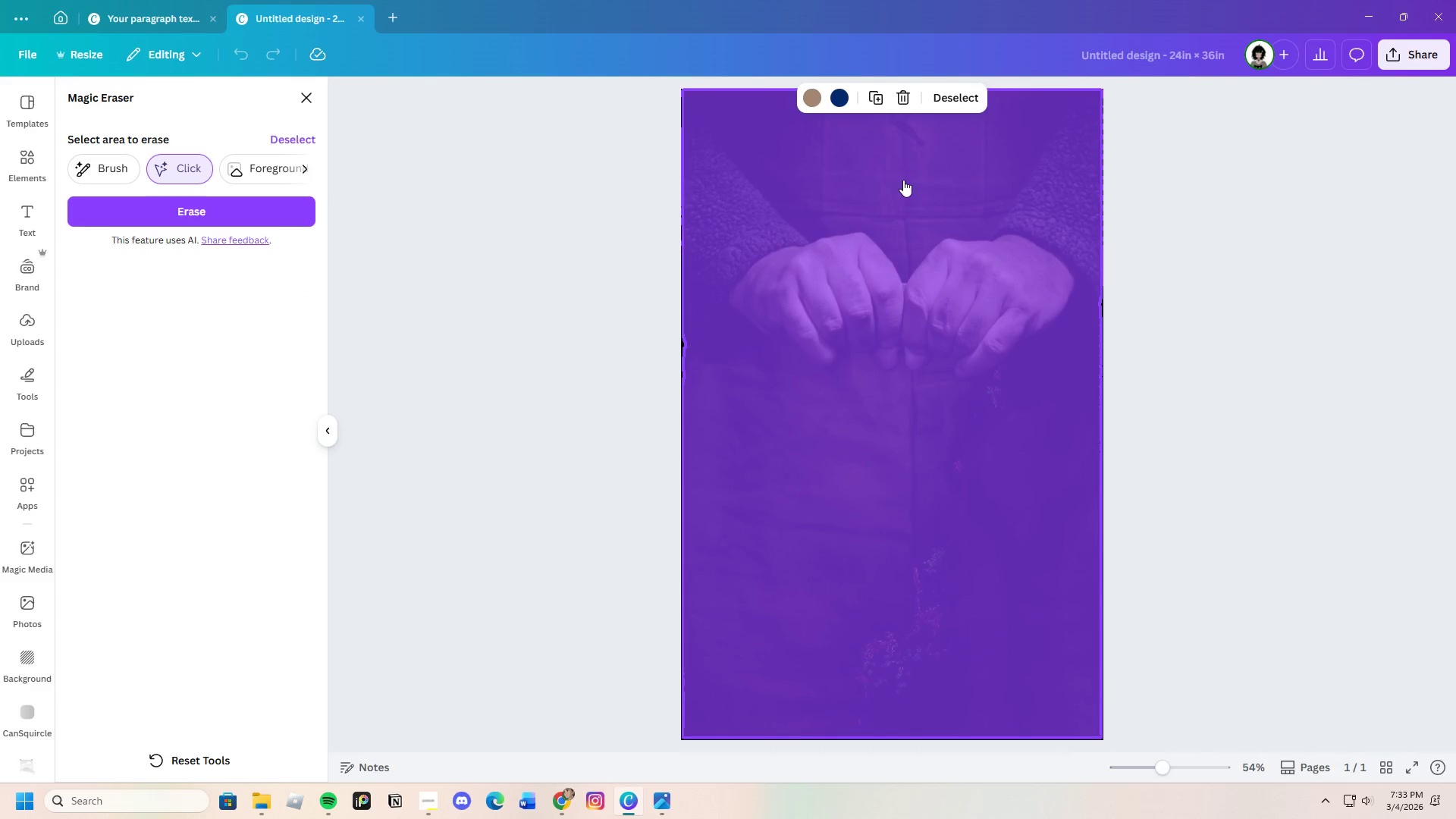 
left_click([903, 180])
 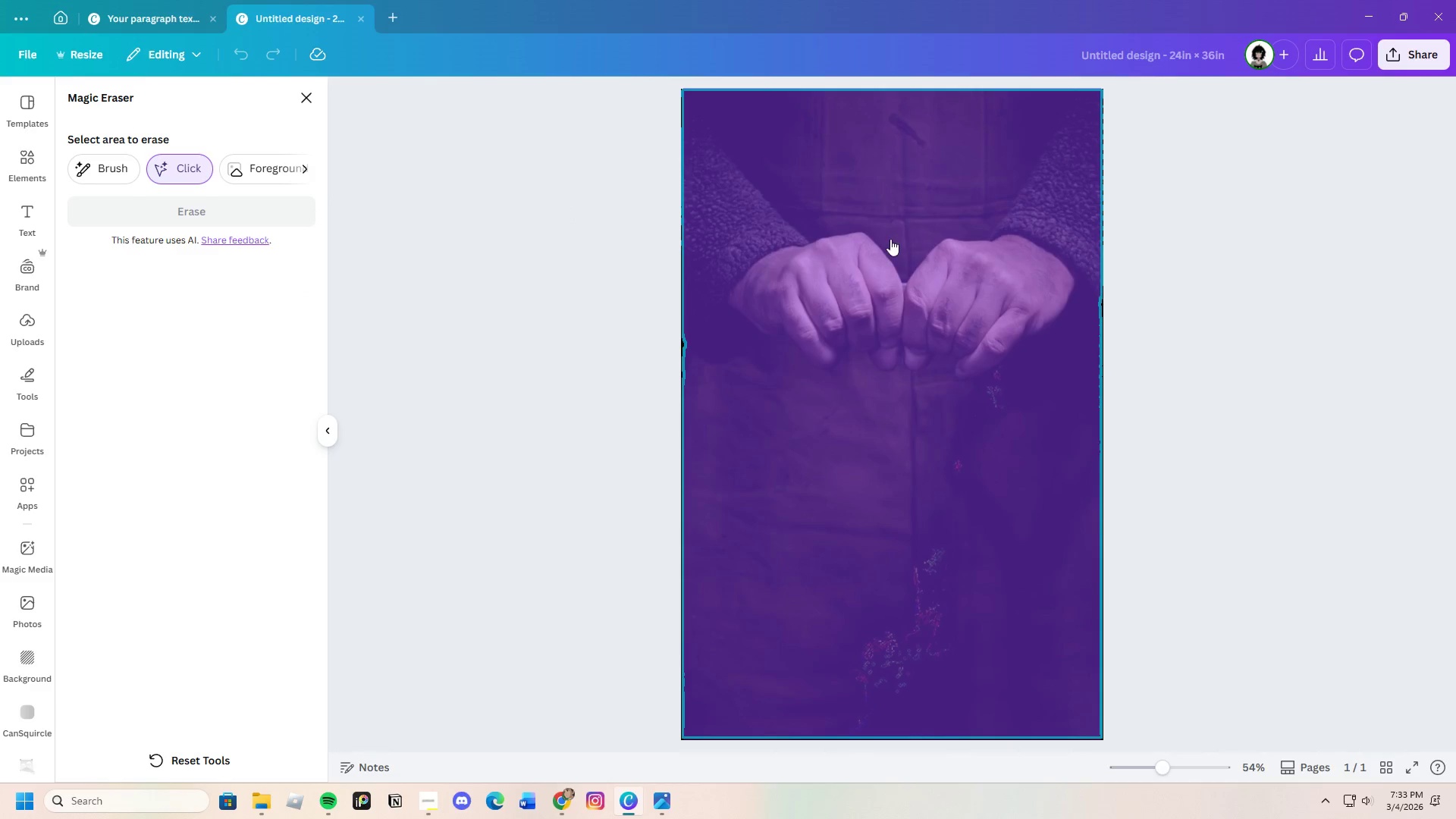 
left_click([890, 240])
 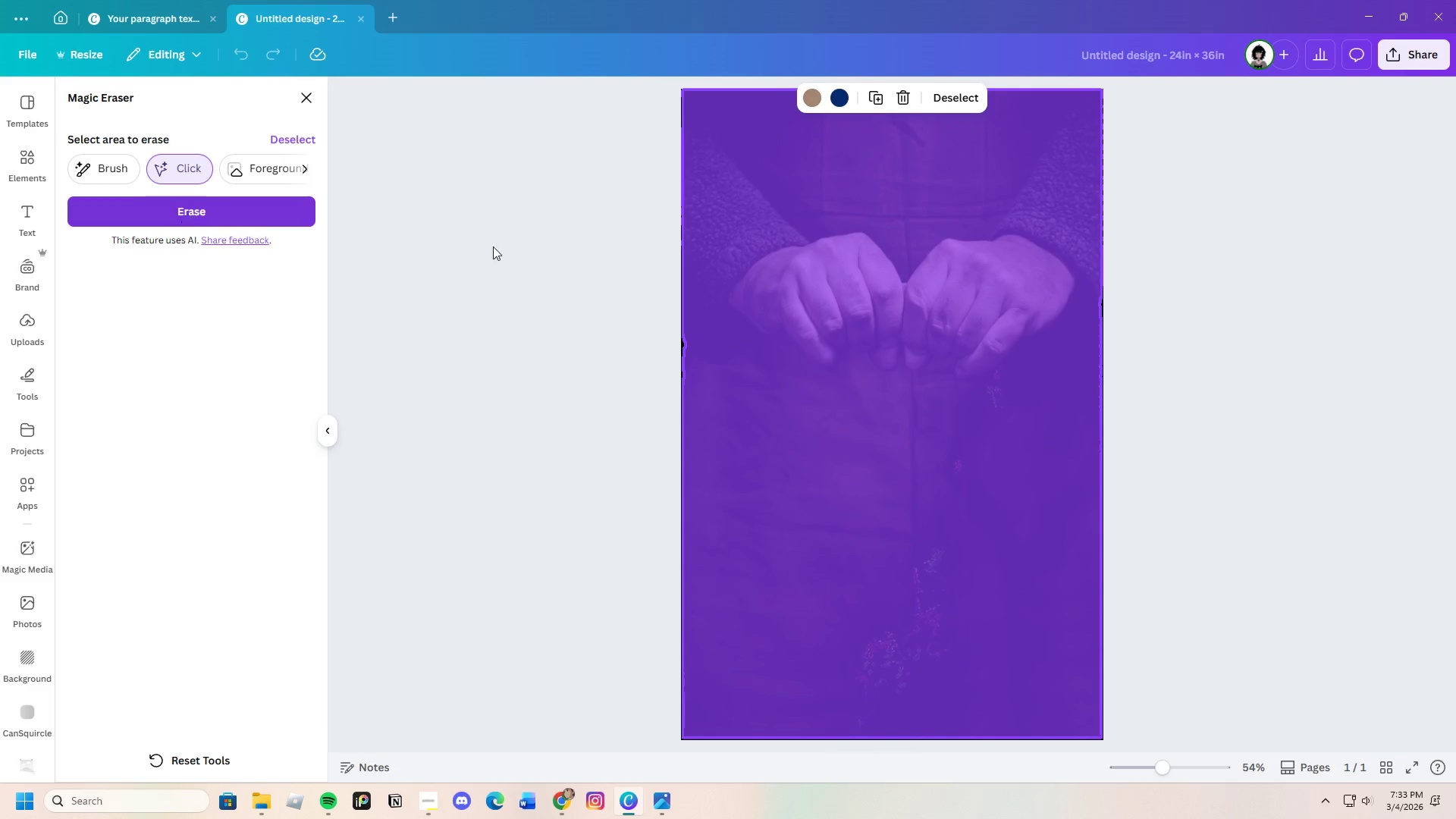 
left_click([993, 184])
 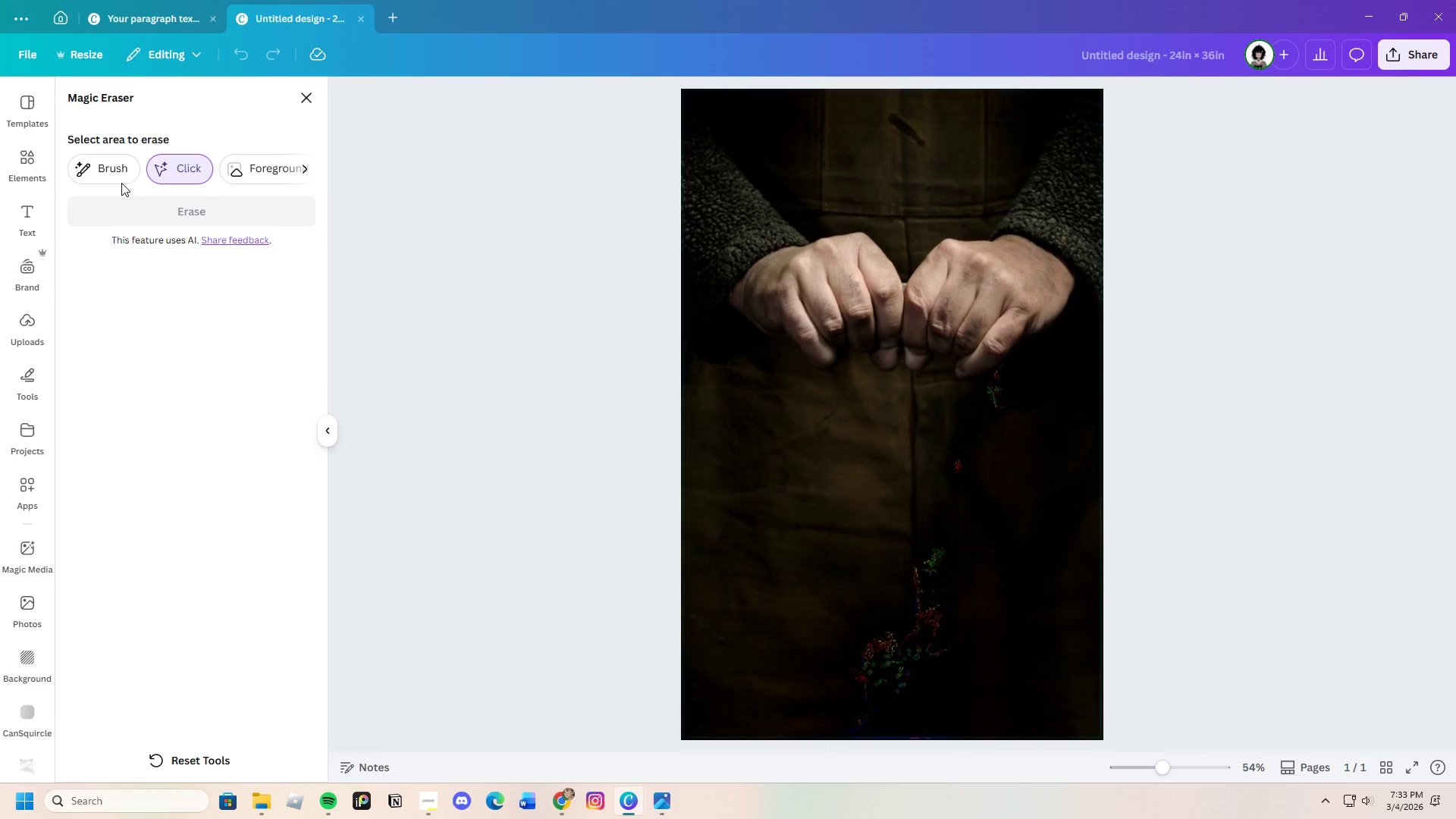 
left_click([111, 174])
 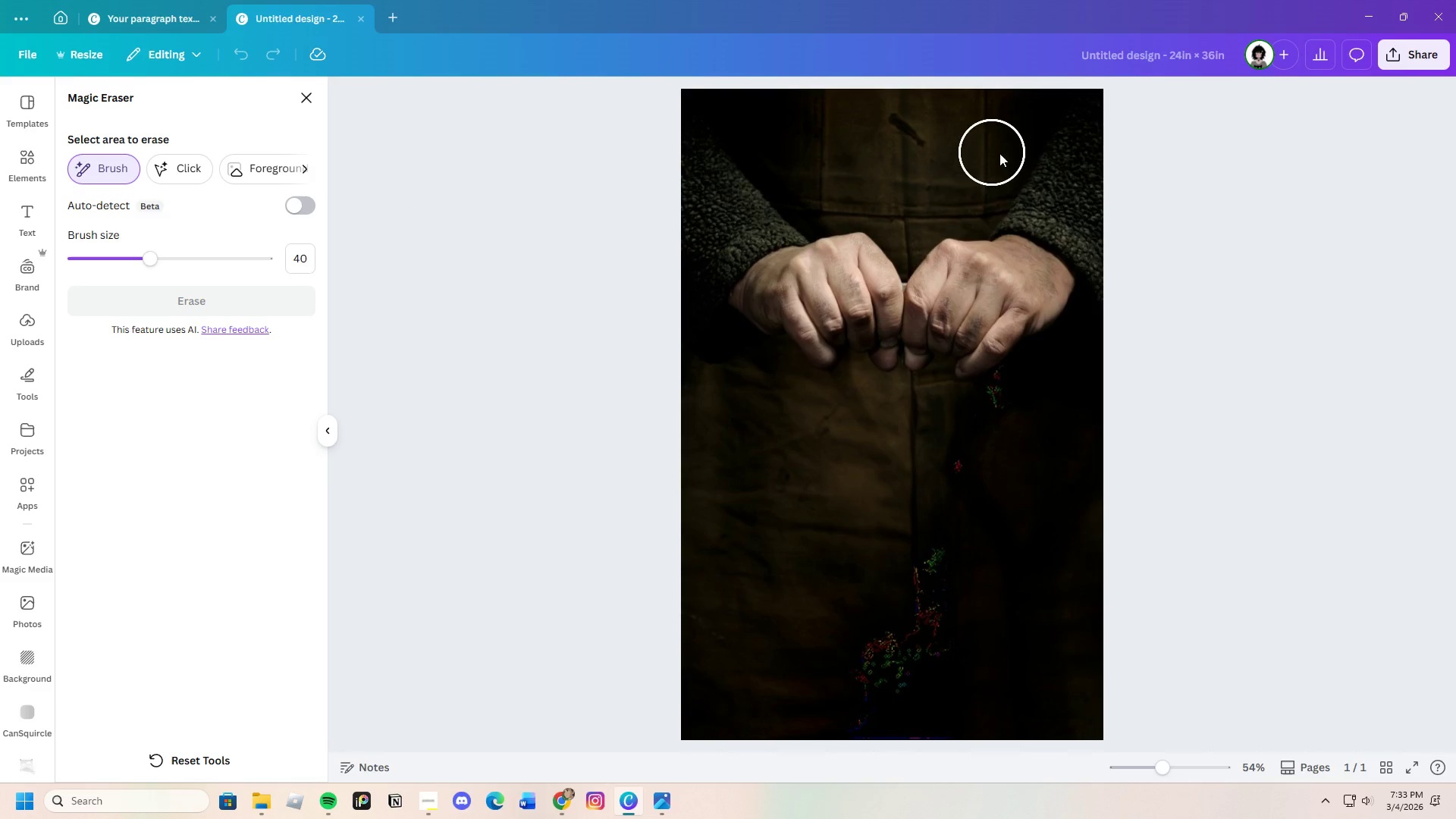 
scroll: coordinate [946, 112], scroll_direction: up, amount: 2.0
 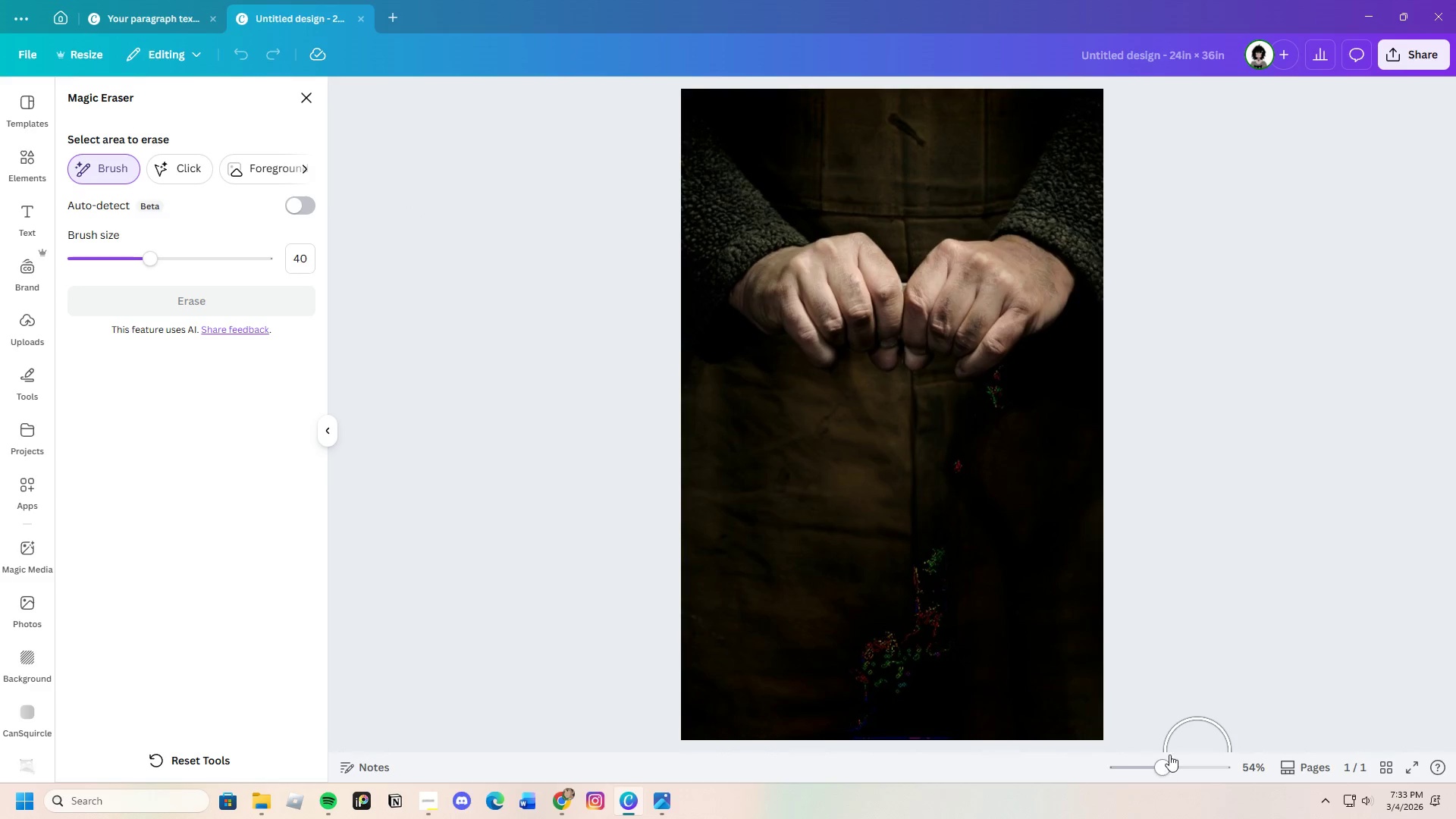 
left_click_drag(start_coordinate=[1162, 763], to_coordinate=[1185, 758])
 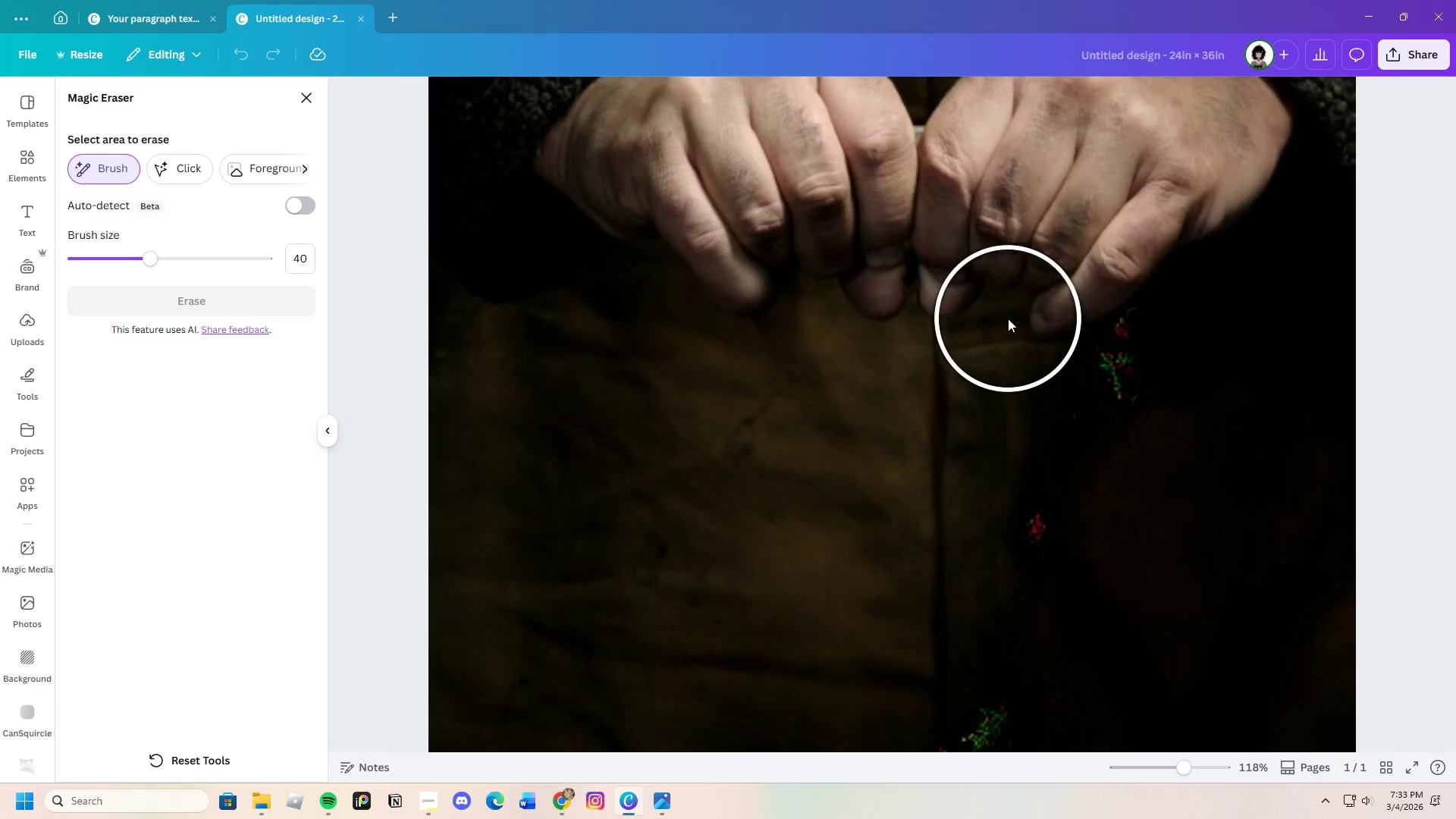 
scroll: coordinate [1029, 403], scroll_direction: up, amount: 8.0
 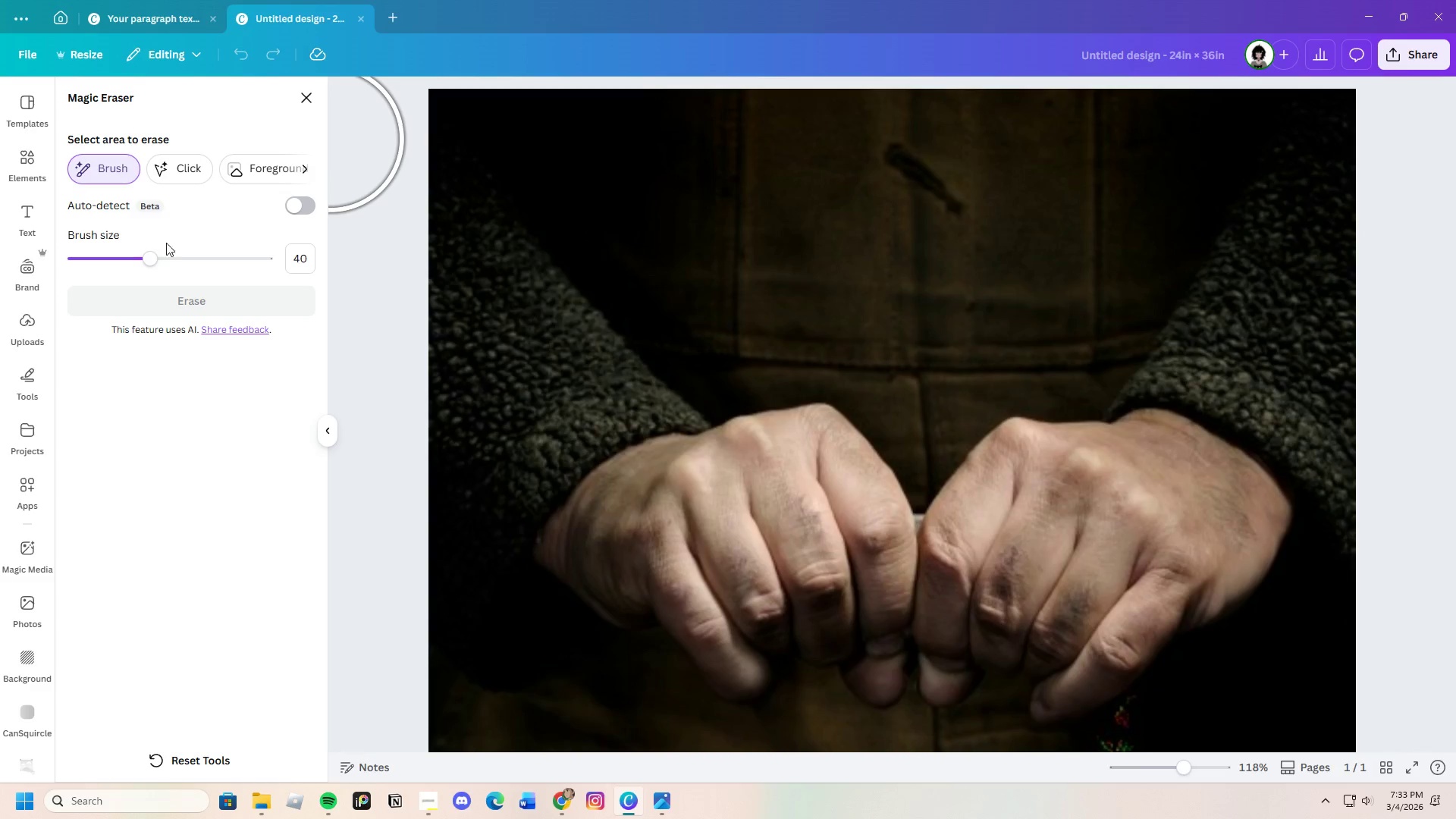 
left_click_drag(start_coordinate=[154, 259], to_coordinate=[115, 270])
 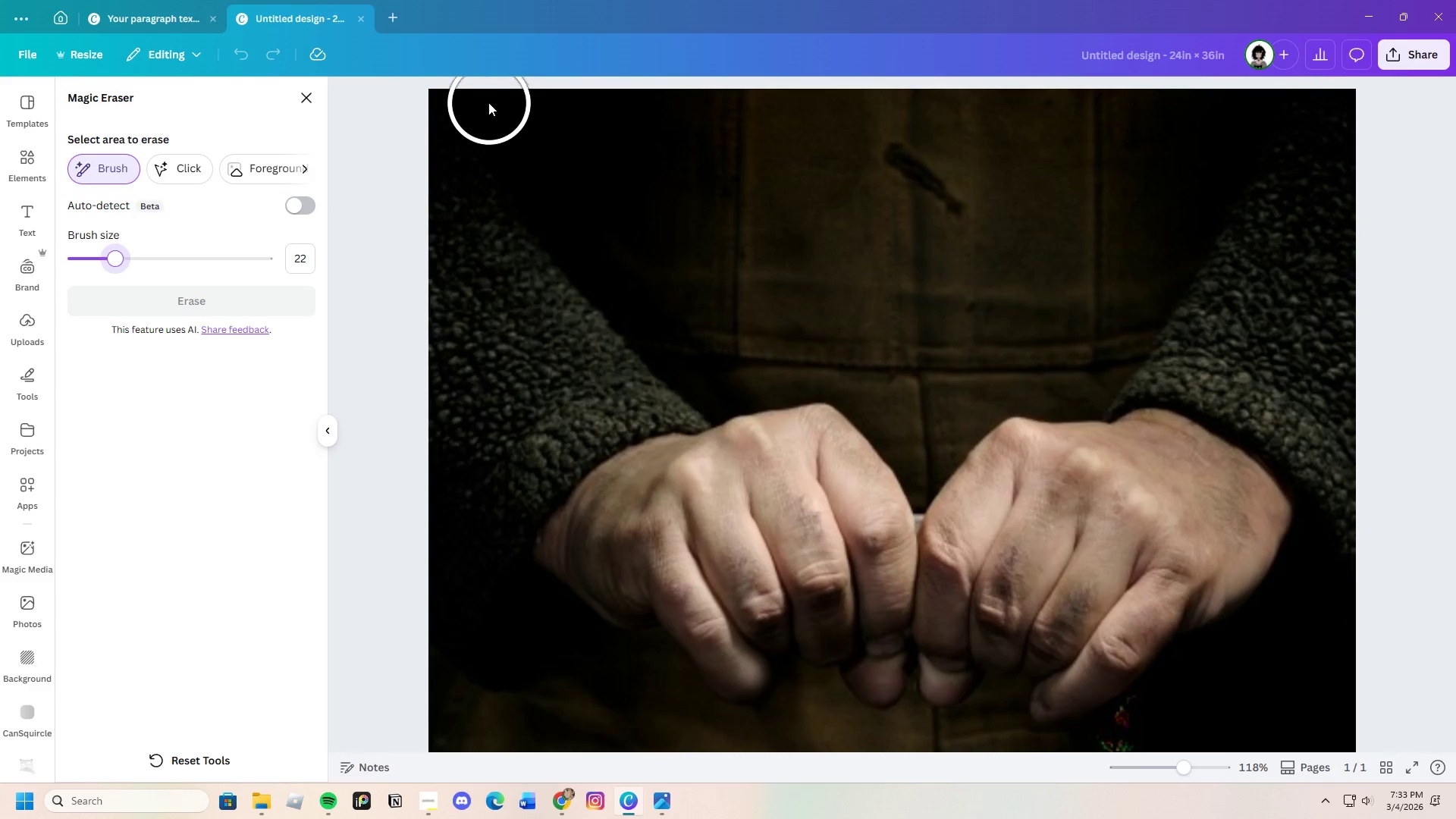 
left_click_drag(start_coordinate=[477, 91], to_coordinate=[726, 372])
 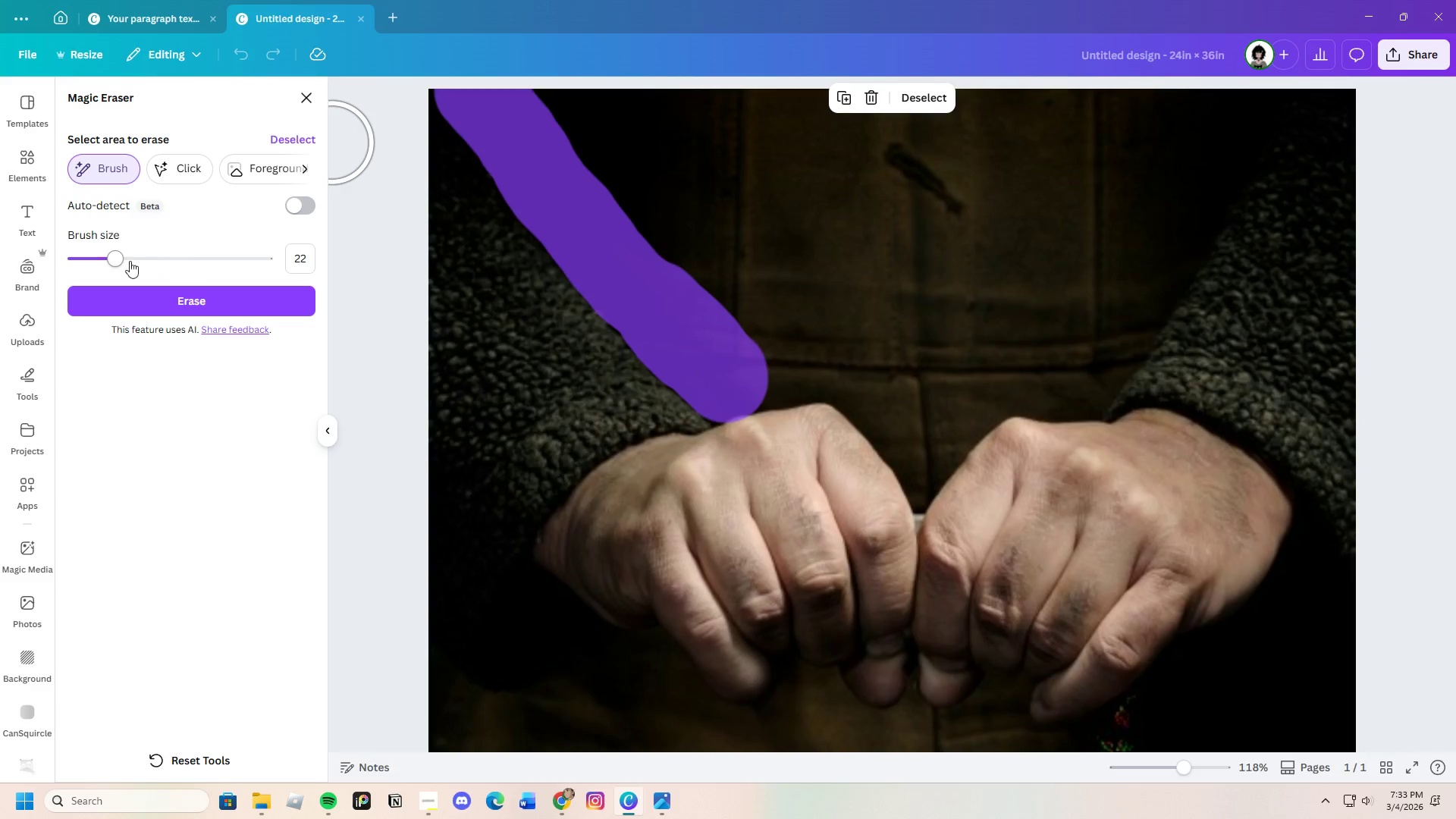 
left_click_drag(start_coordinate=[124, 261], to_coordinate=[83, 260])
 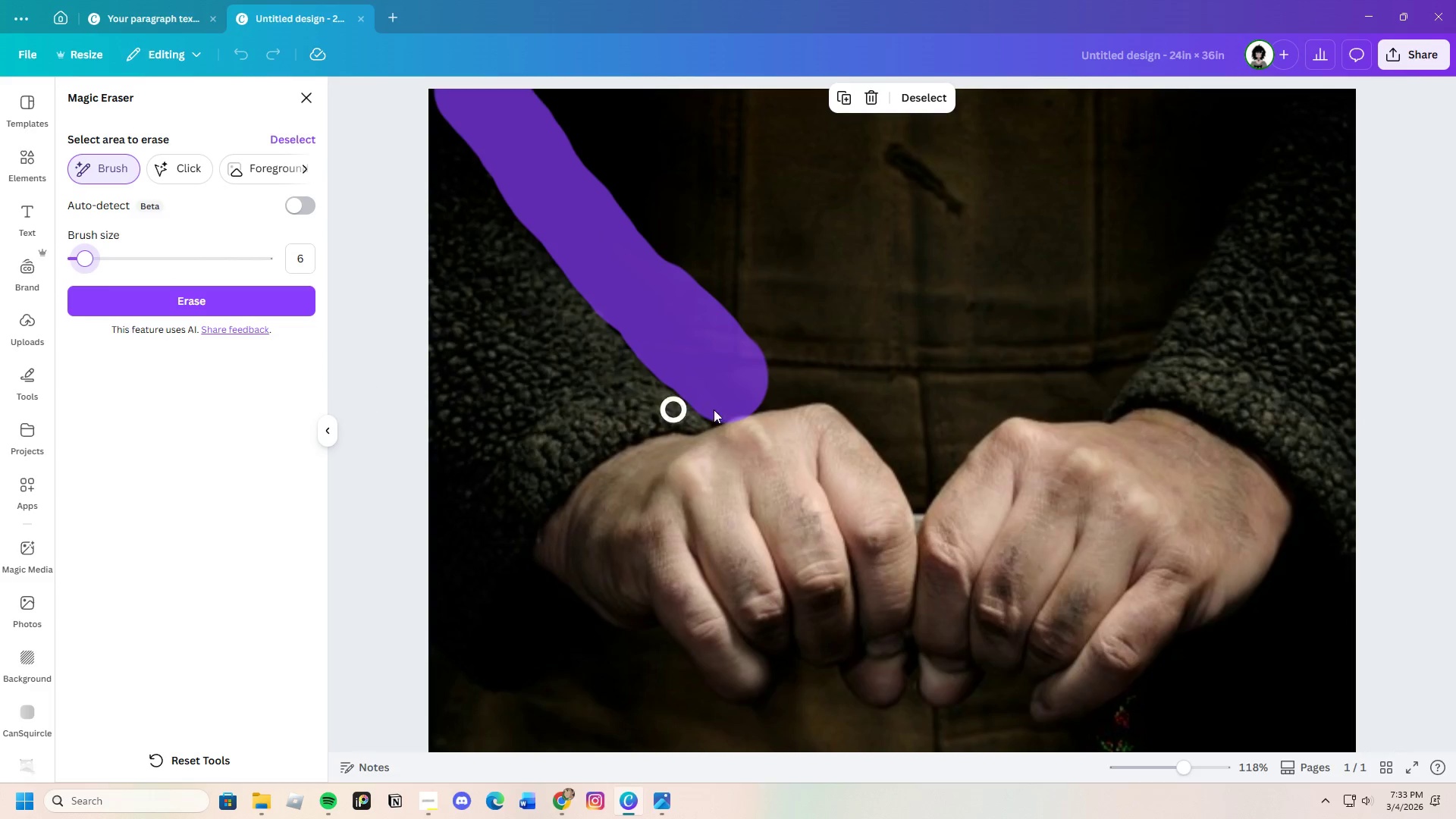 
left_click([934, 102])
 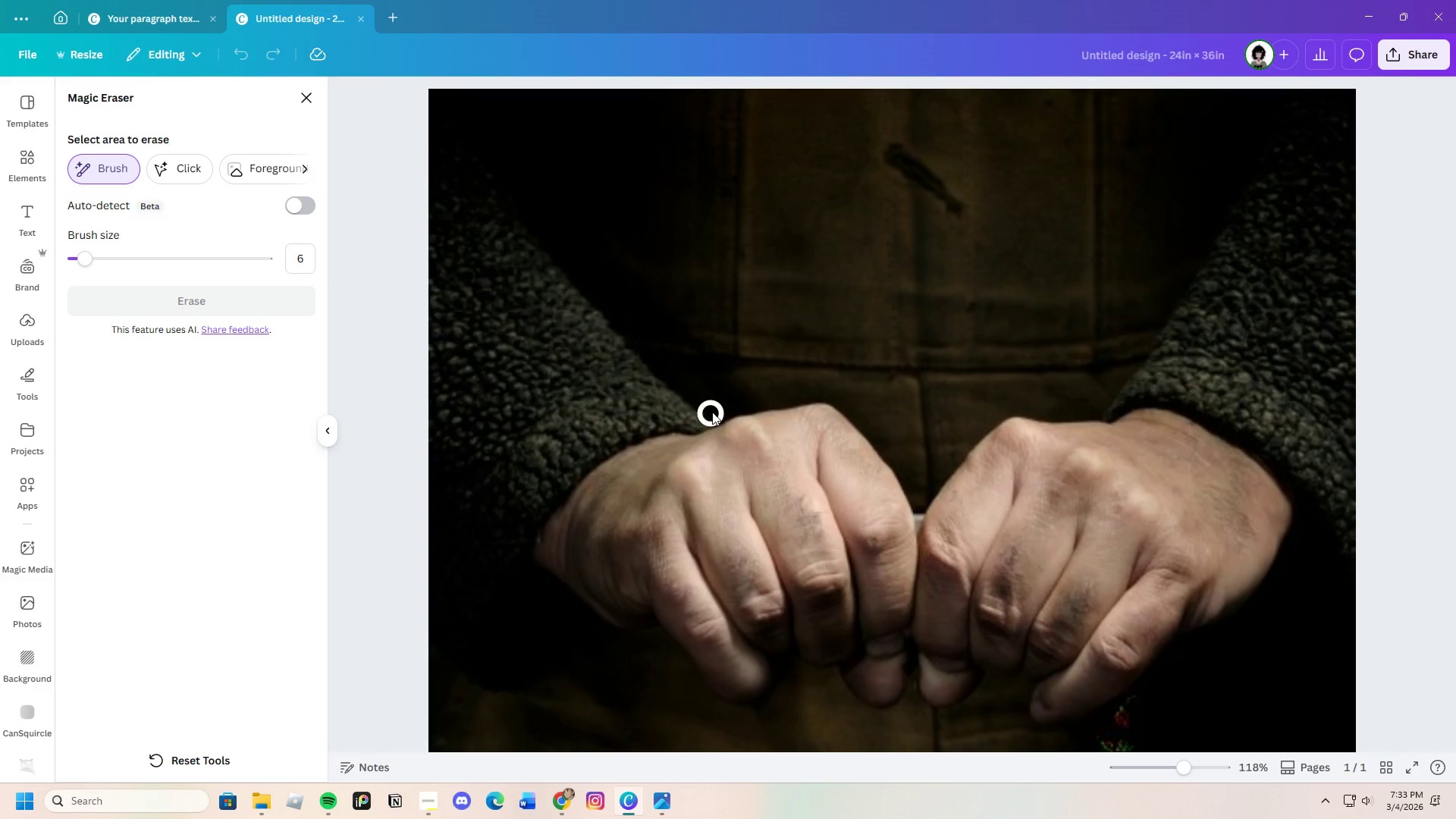 
scroll: coordinate [770, 400], scroll_direction: up, amount: 2.0
 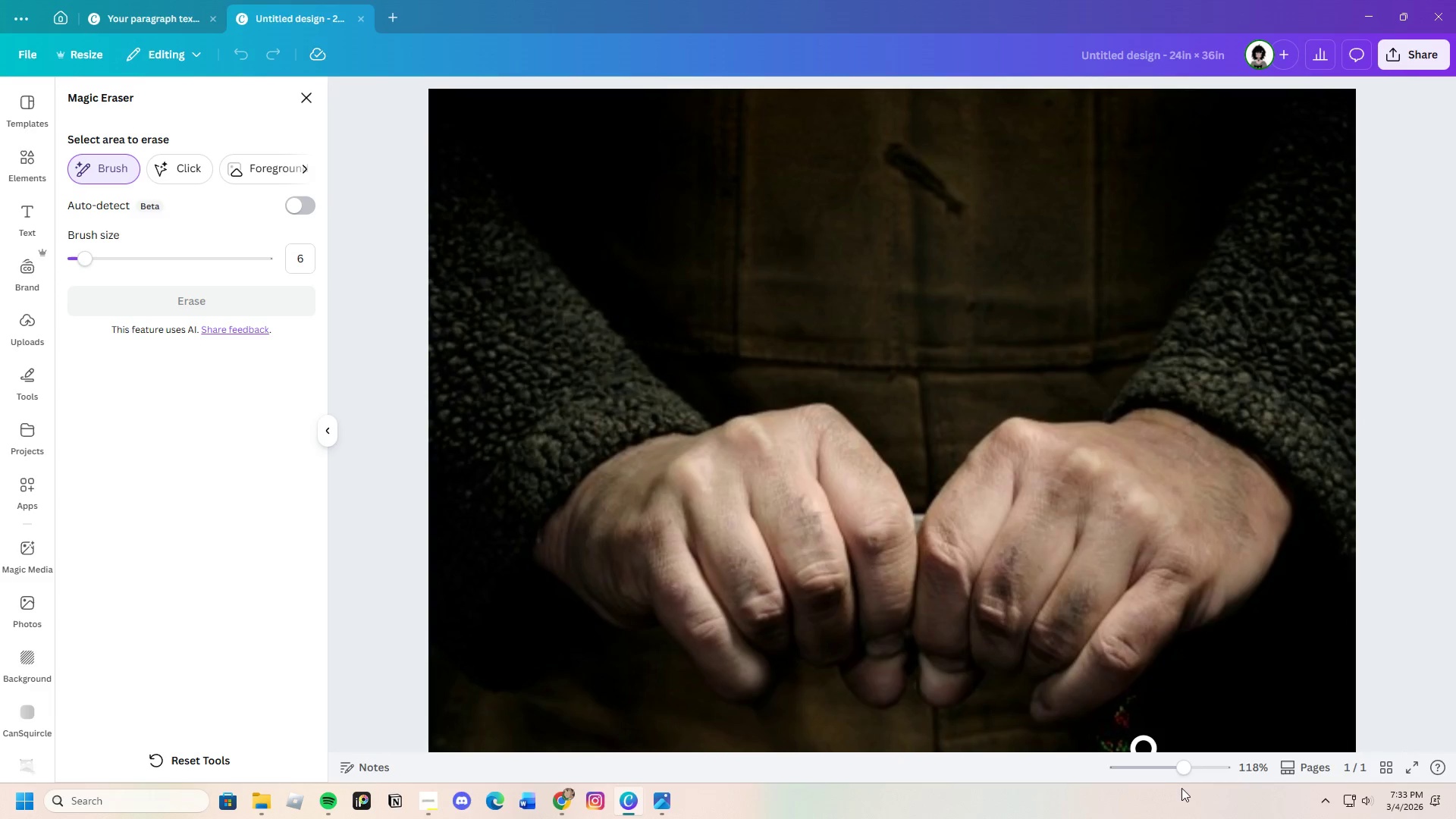 
left_click_drag(start_coordinate=[1189, 769], to_coordinate=[1186, 753])
 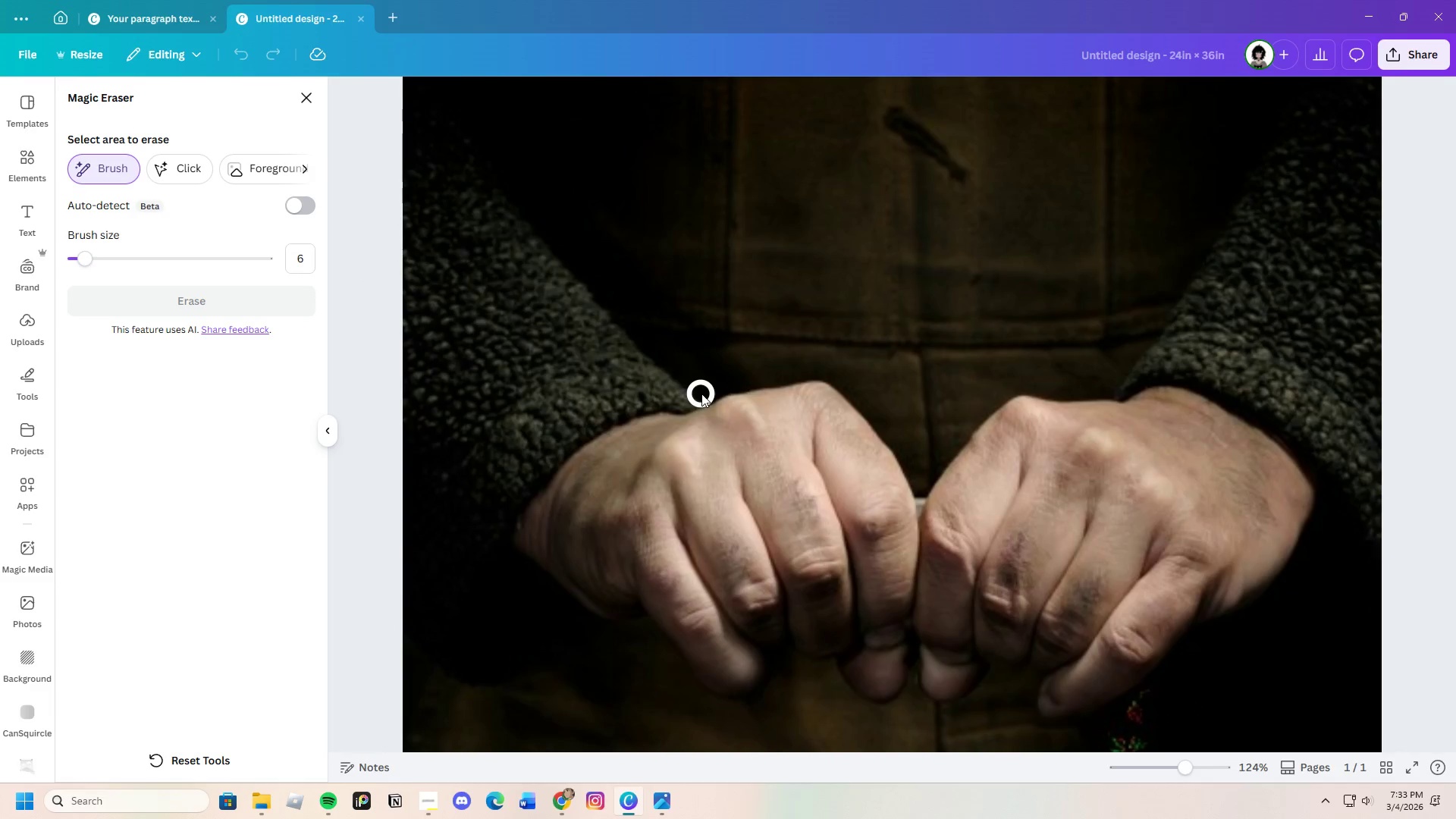 
left_click_drag(start_coordinate=[701, 391], to_coordinate=[916, 463])
 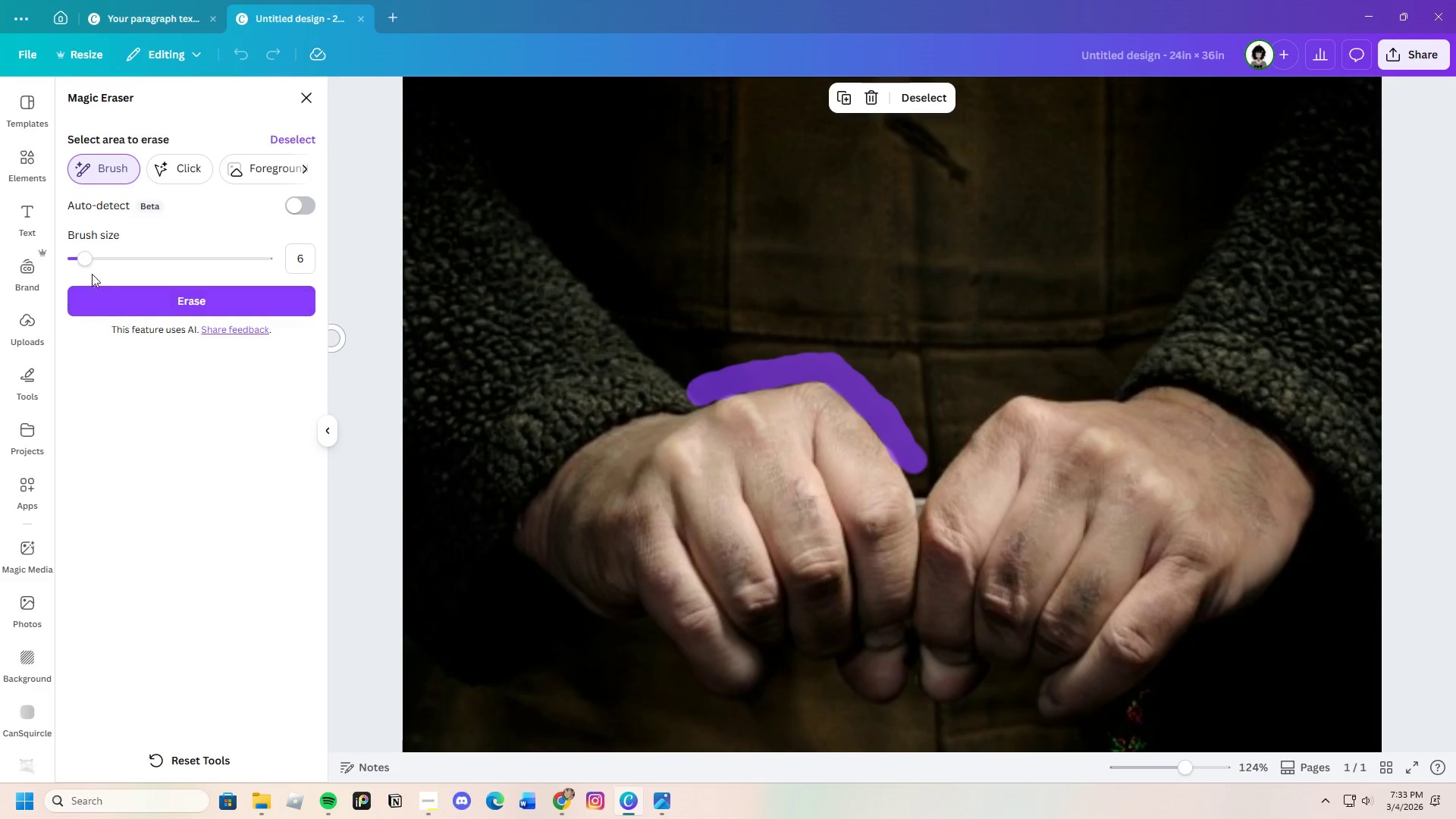 
left_click_drag(start_coordinate=[87, 268], to_coordinate=[78, 271])
 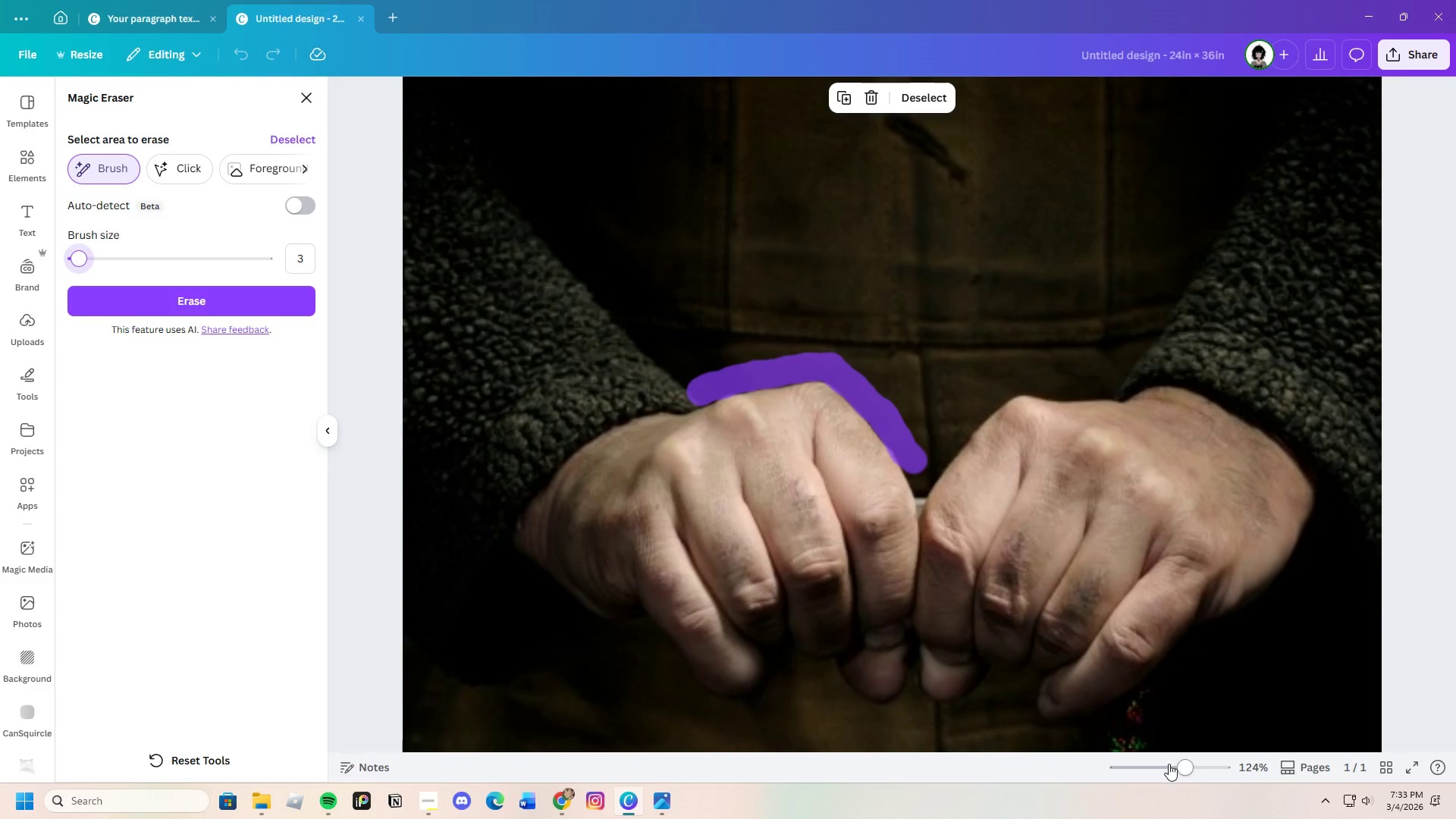 
left_click_drag(start_coordinate=[1191, 769], to_coordinate=[1205, 767])
 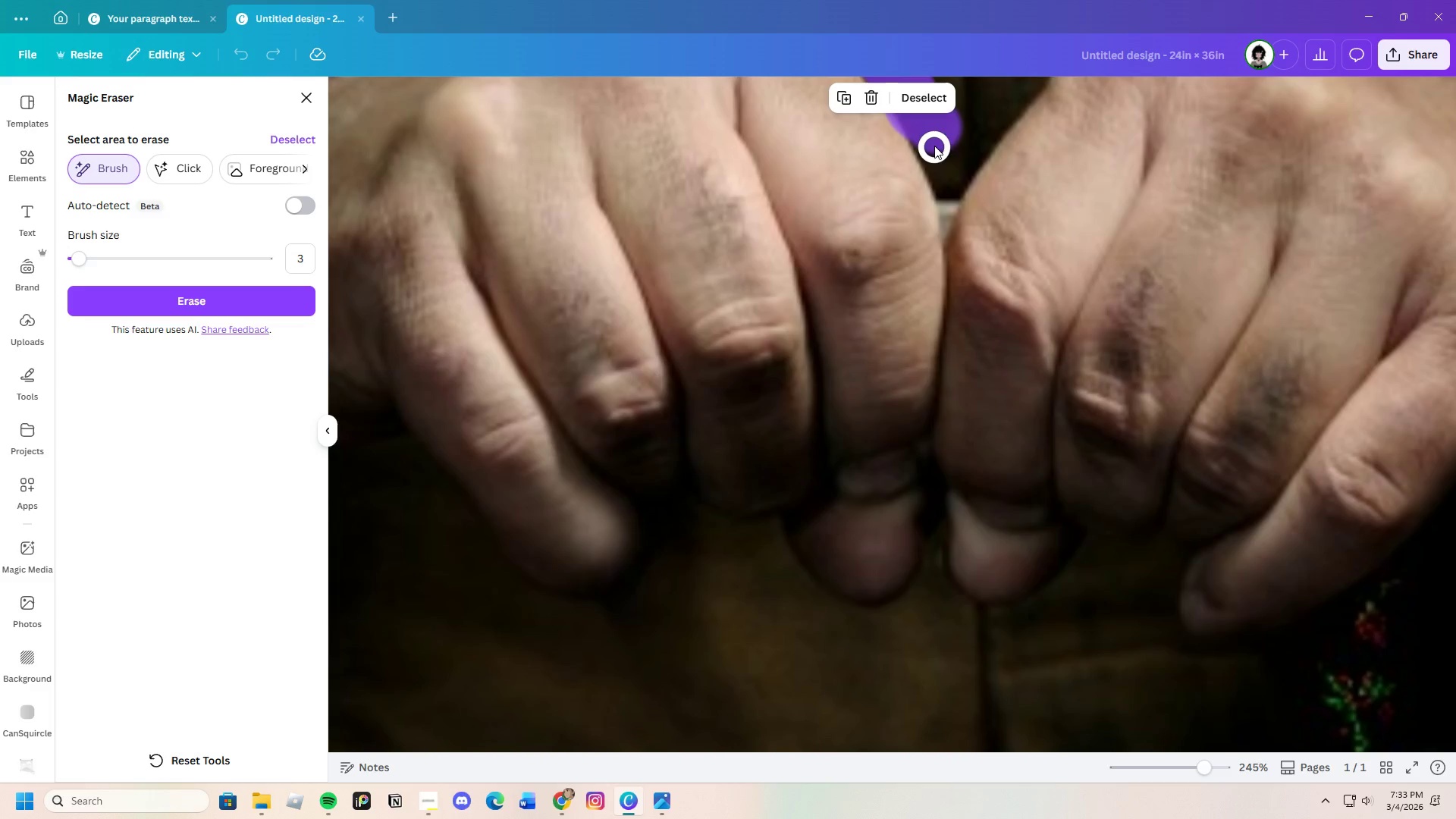 
left_click_drag(start_coordinate=[933, 143], to_coordinate=[946, 180])
 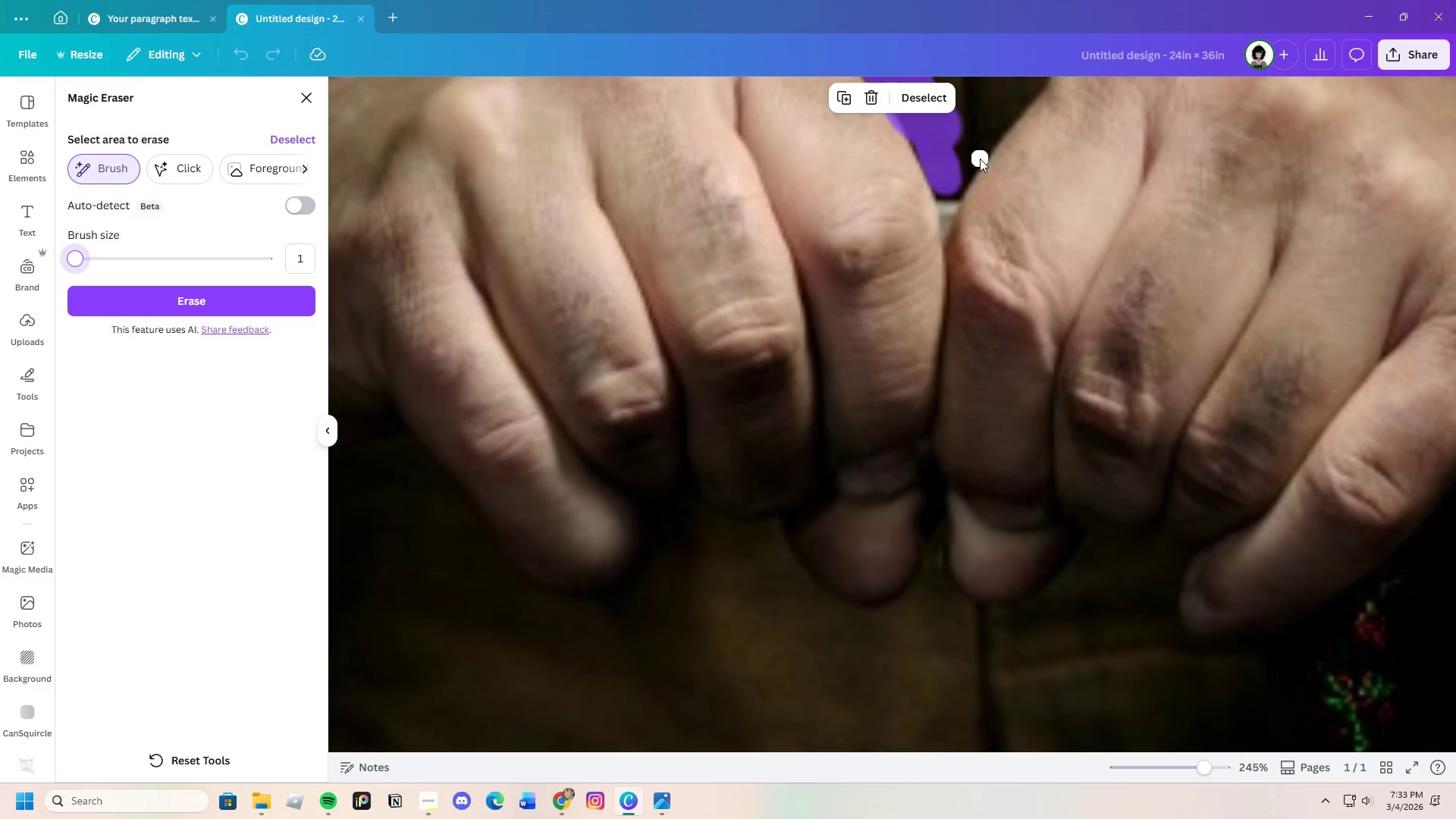 
left_click_drag(start_coordinate=[946, 187], to_coordinate=[905, 127])
 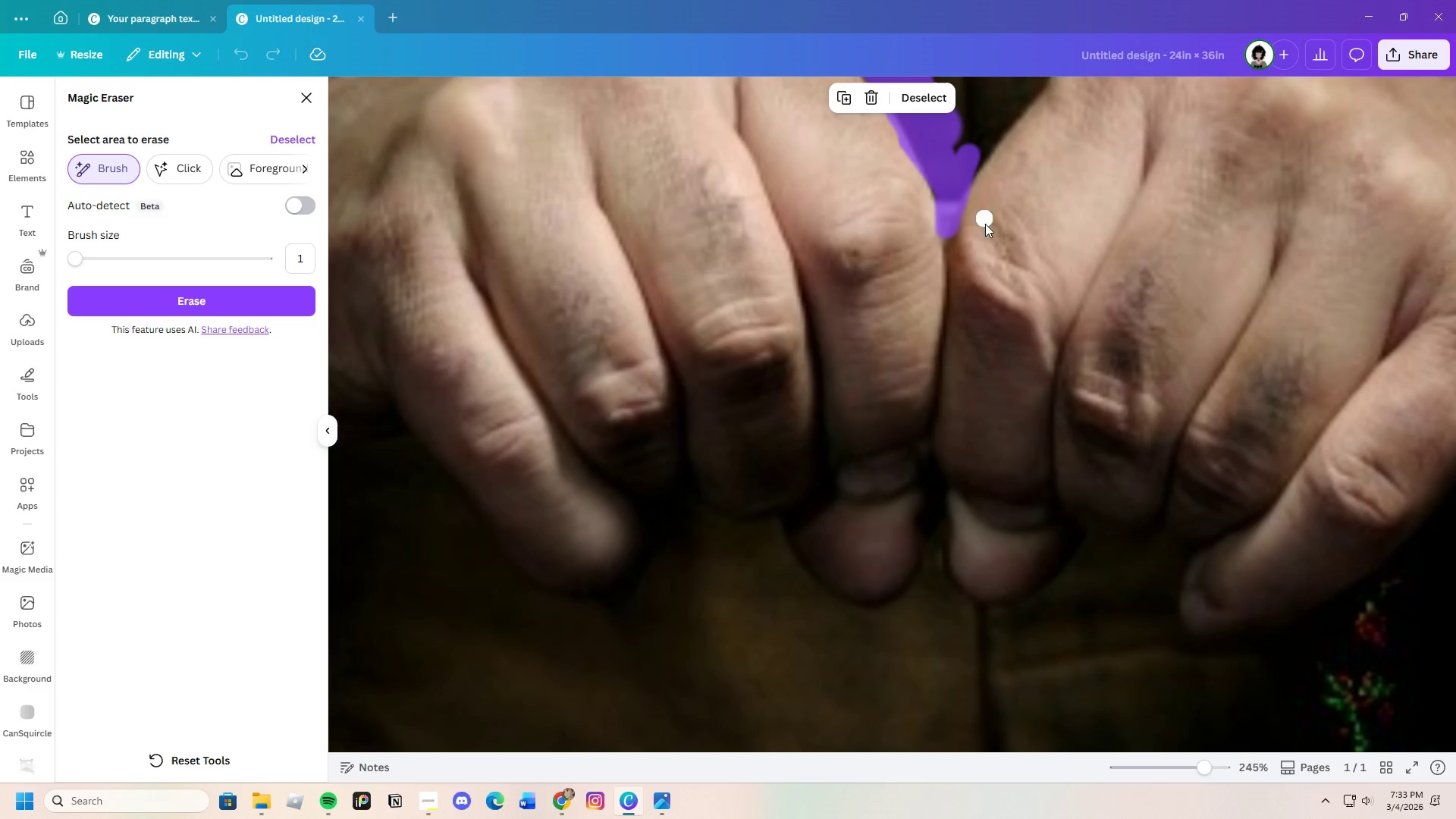 
scroll: coordinate [1028, 207], scroll_direction: up, amount: 1.0
 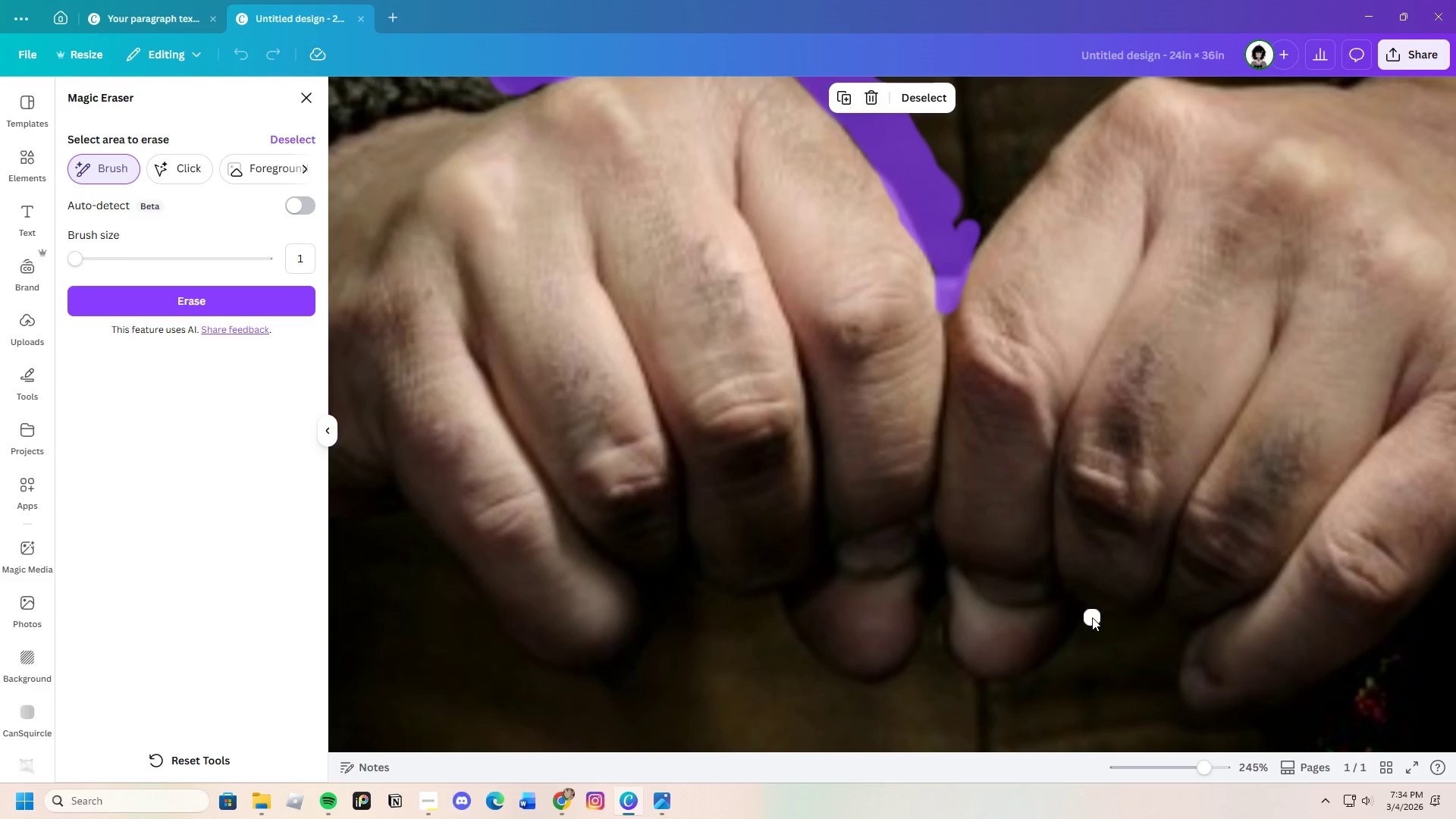 
type(ee)
 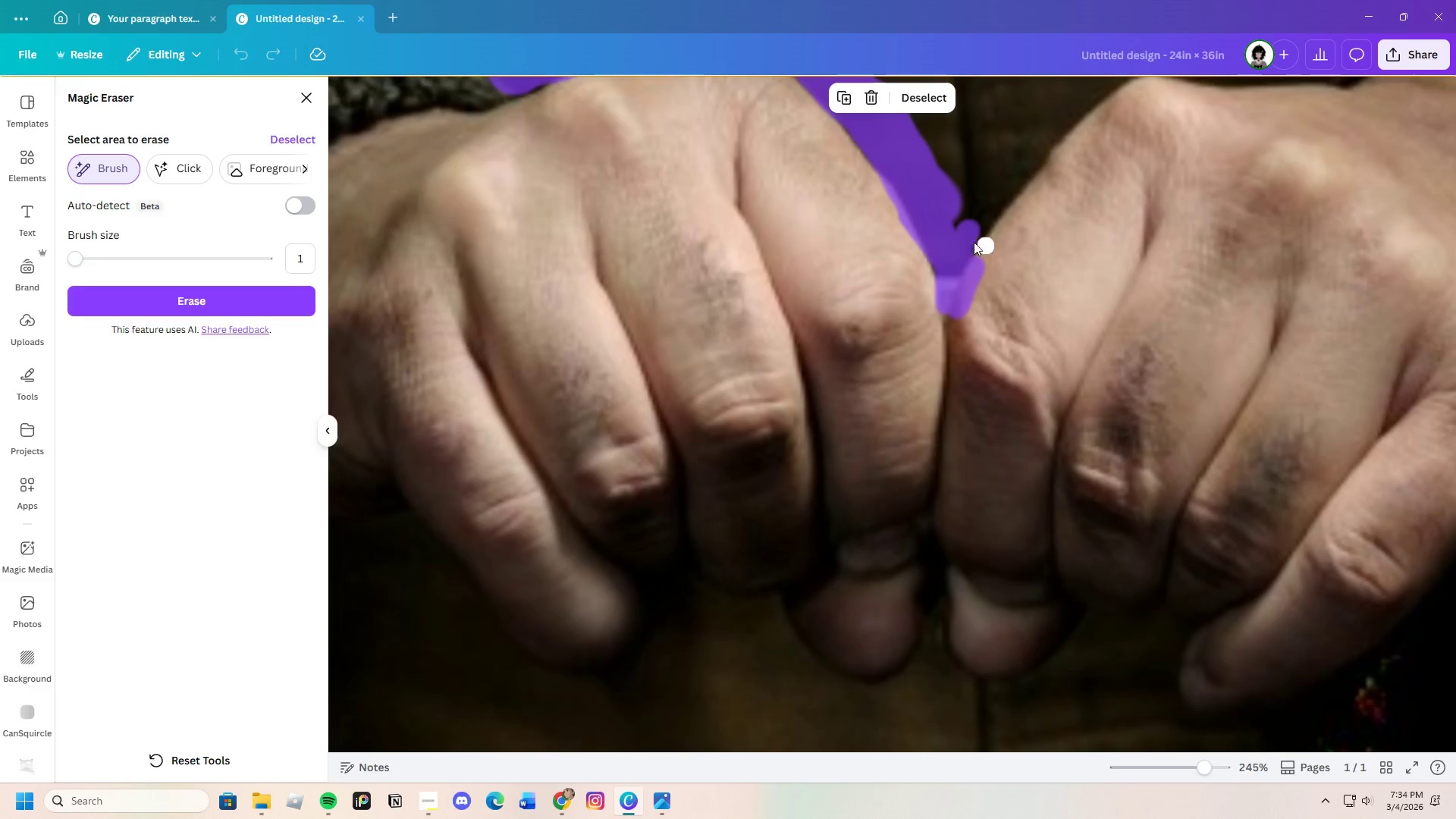 
left_click_drag(start_coordinate=[974, 266], to_coordinate=[959, 307])
 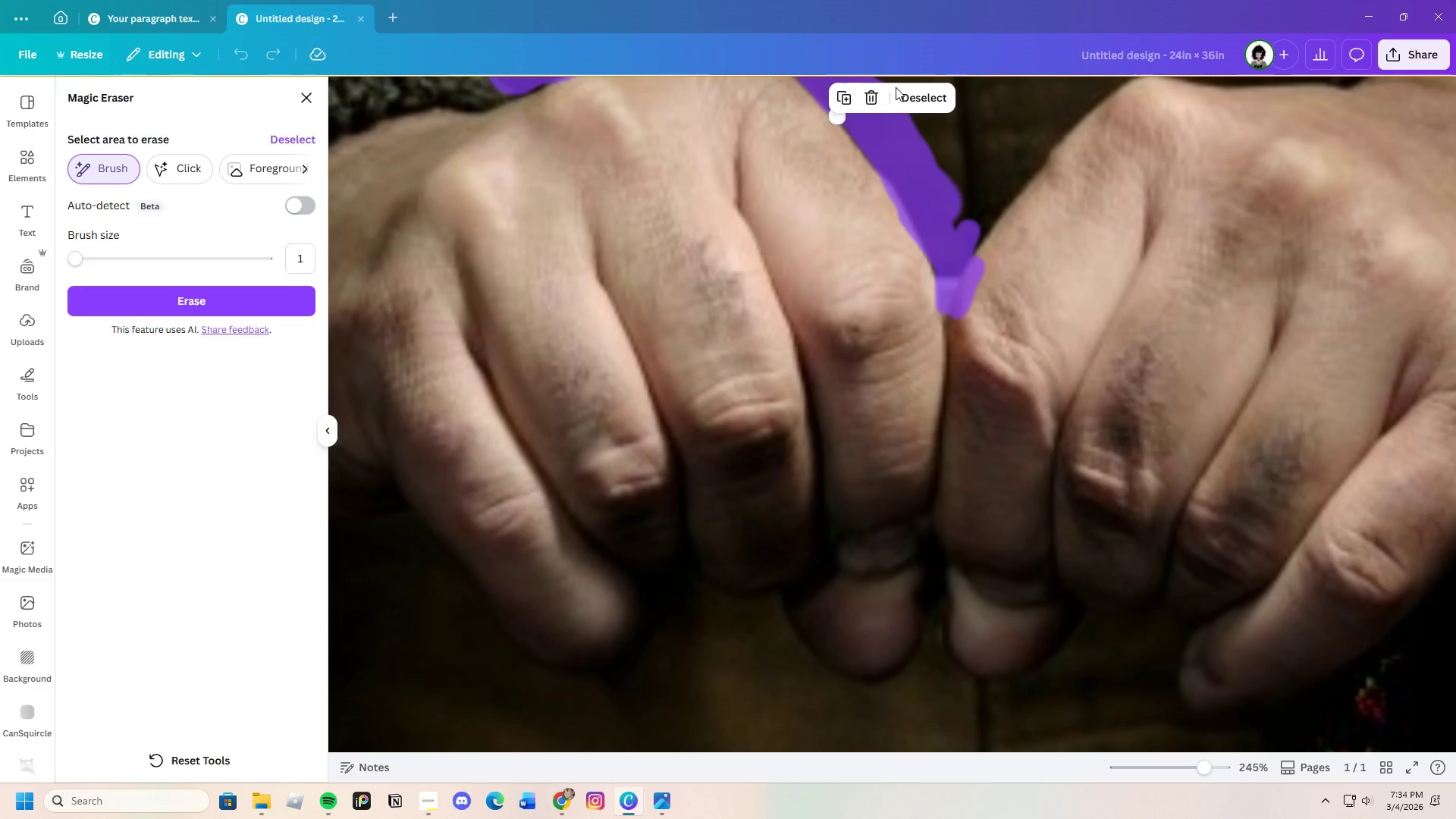 
left_click([938, 97])
 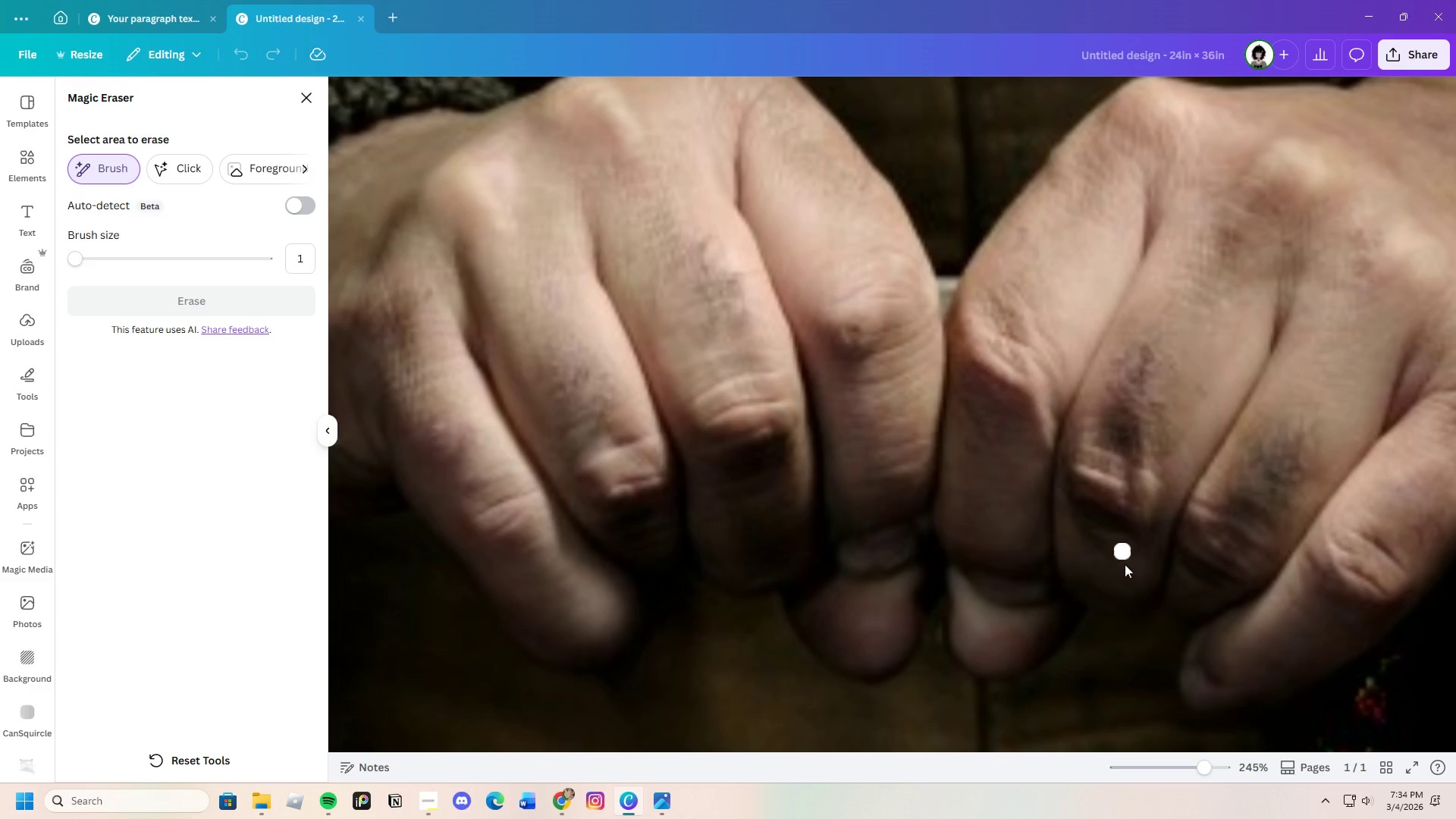 
scroll: coordinate [961, 423], scroll_direction: up, amount: 2.0
 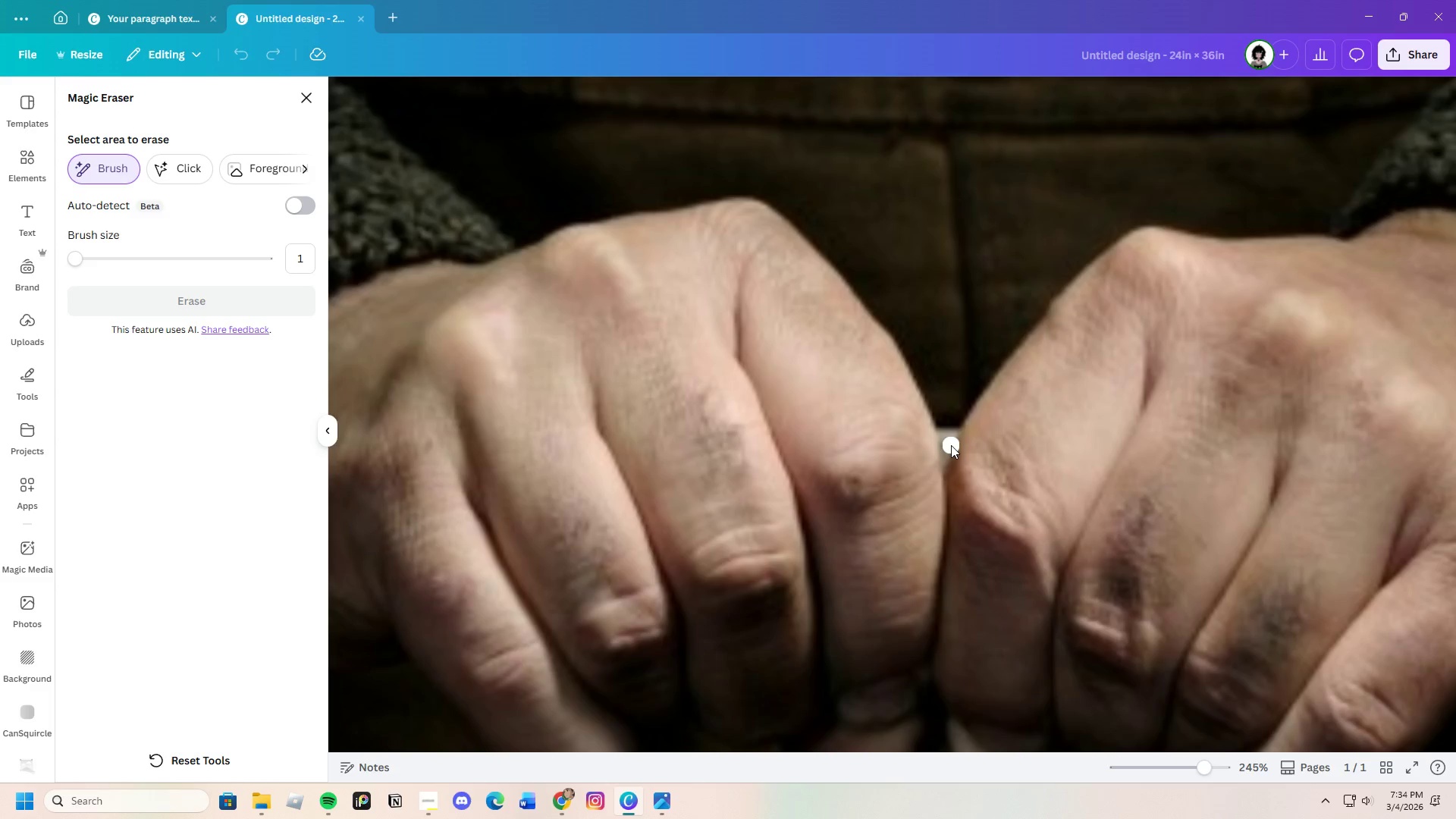 
left_click_drag(start_coordinate=[951, 445], to_coordinate=[946, 441])
 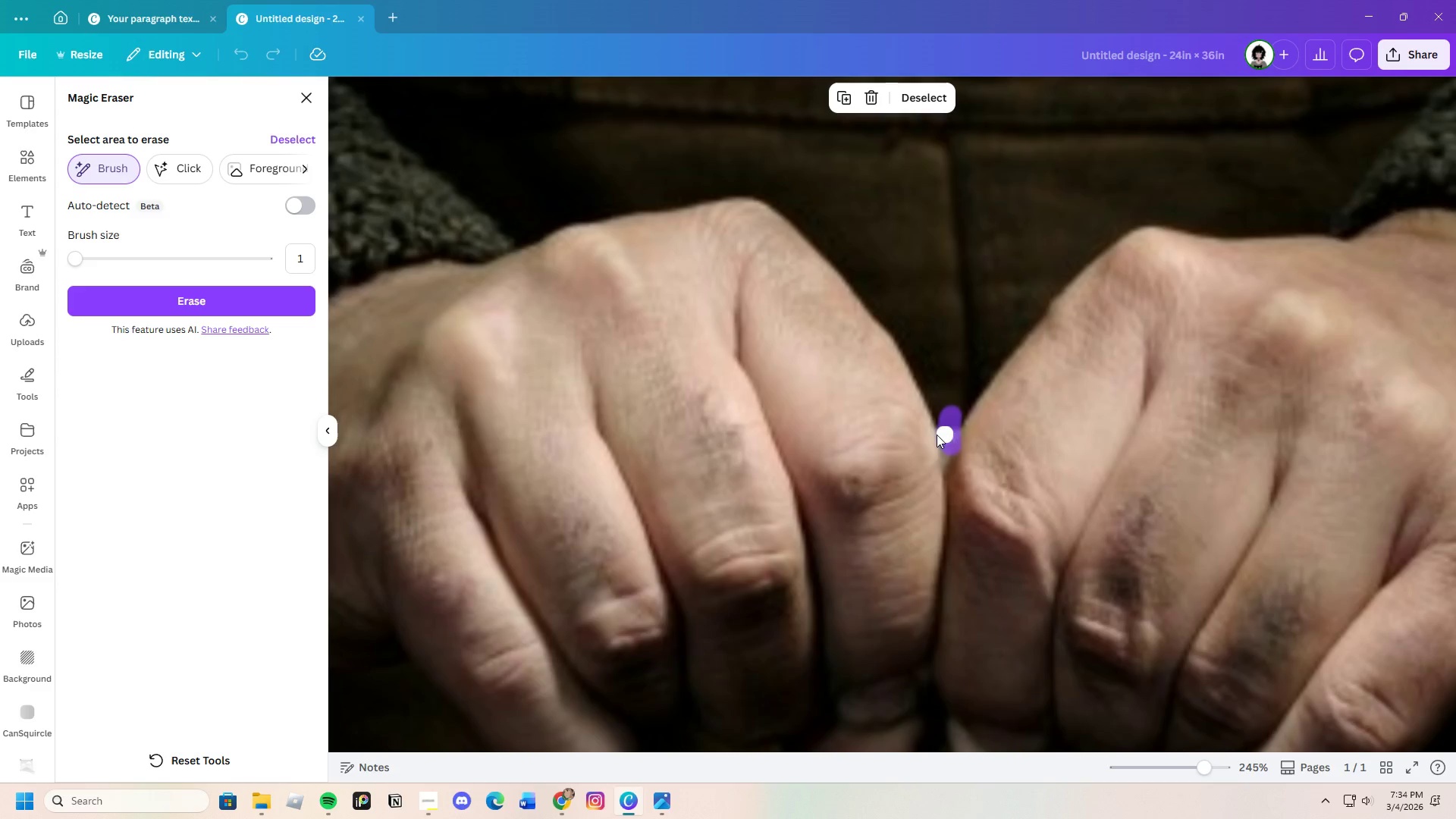 
key(E)
 